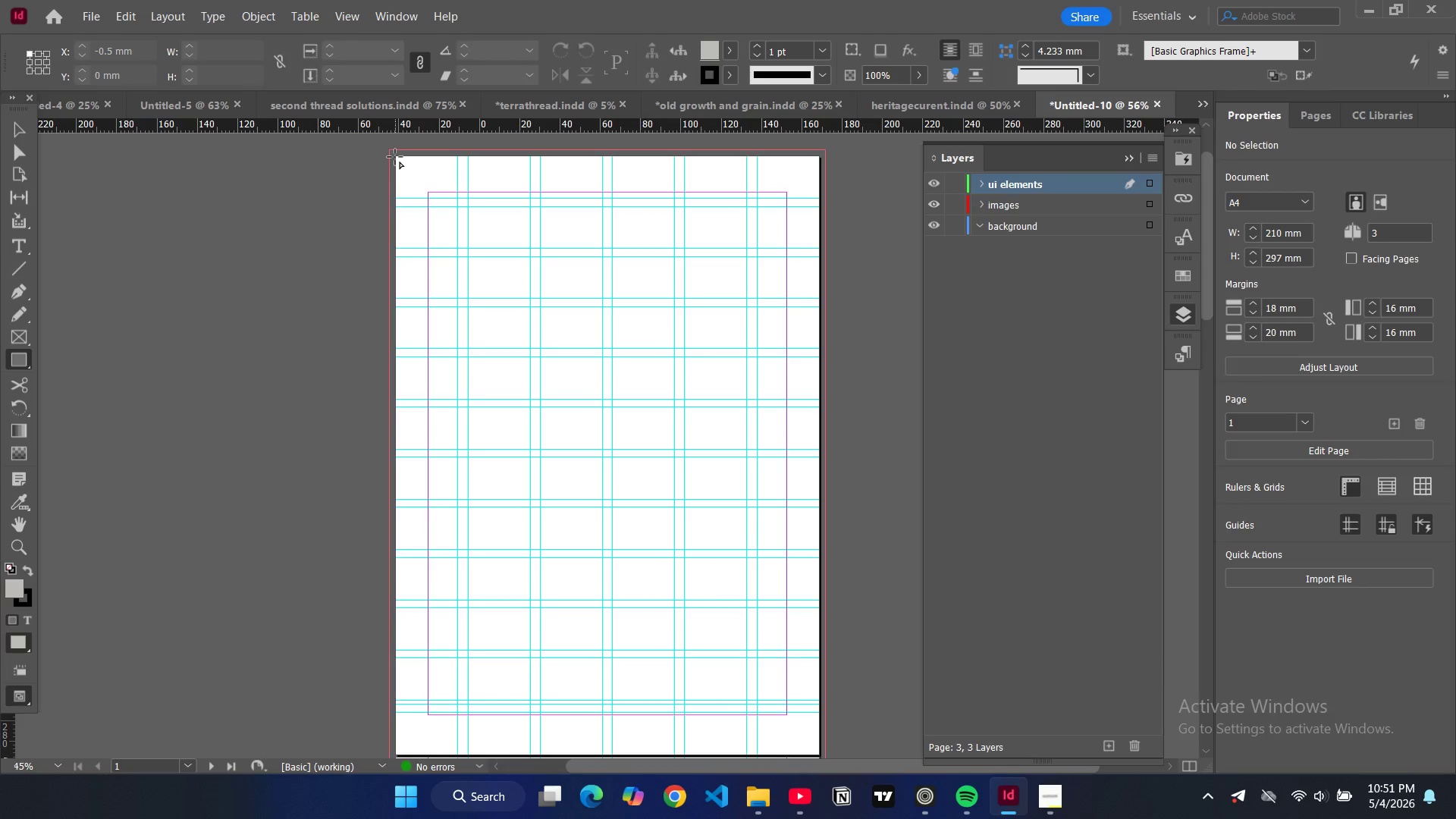 
left_click_drag(start_coordinate=[395, 157], to_coordinate=[820, 756])
 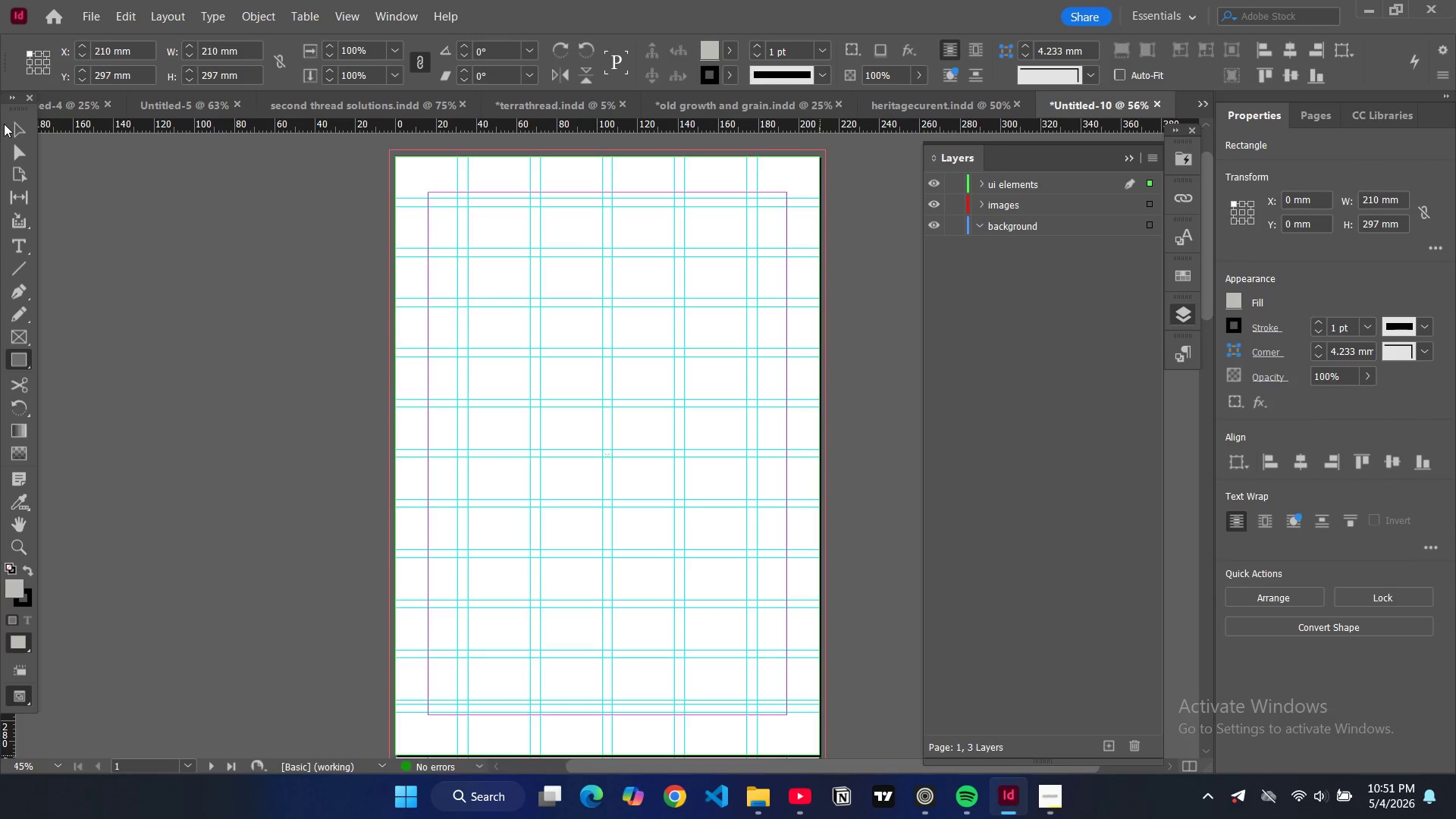 
left_click([13, 133])
 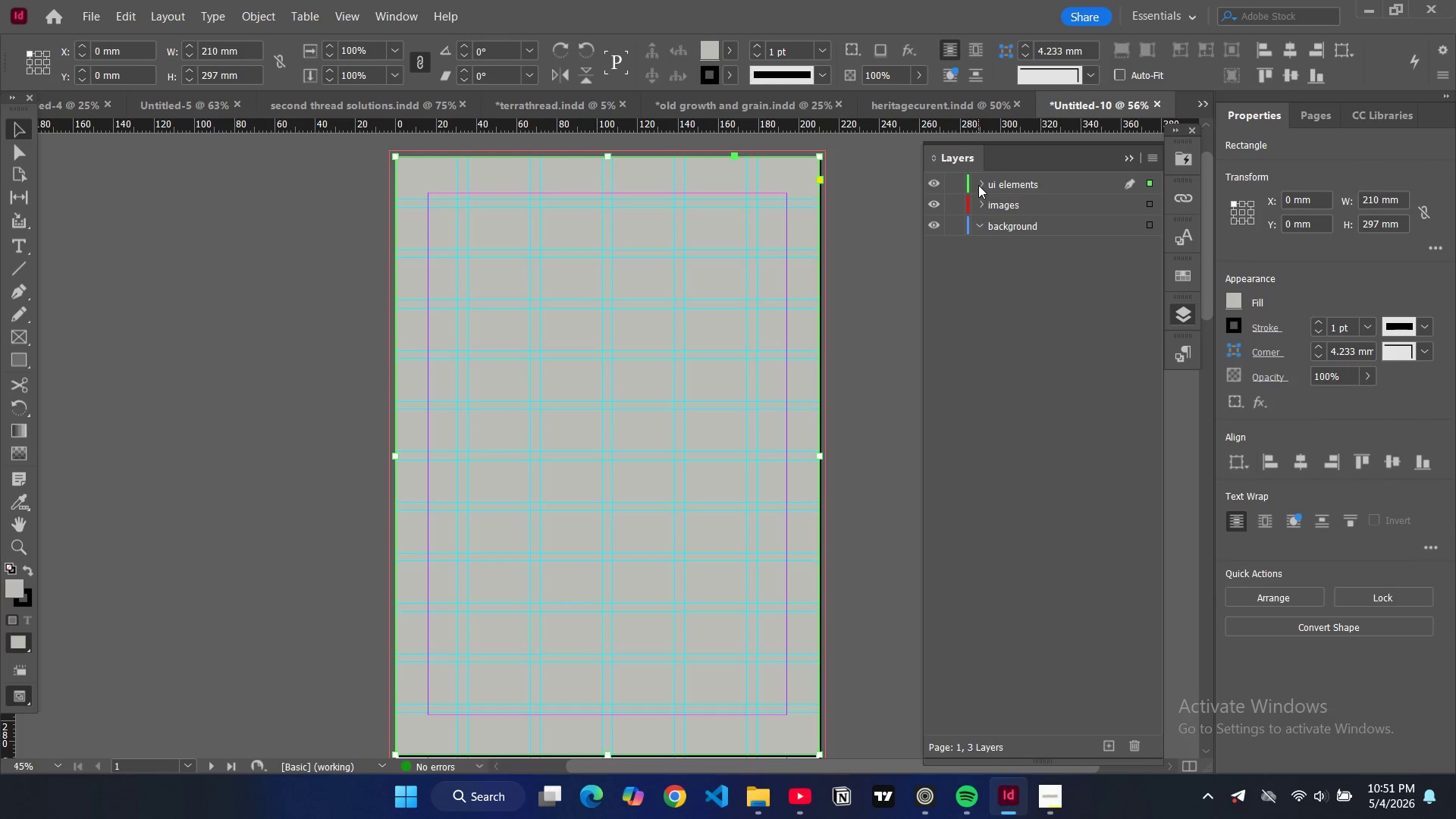 
left_click([977, 184])
 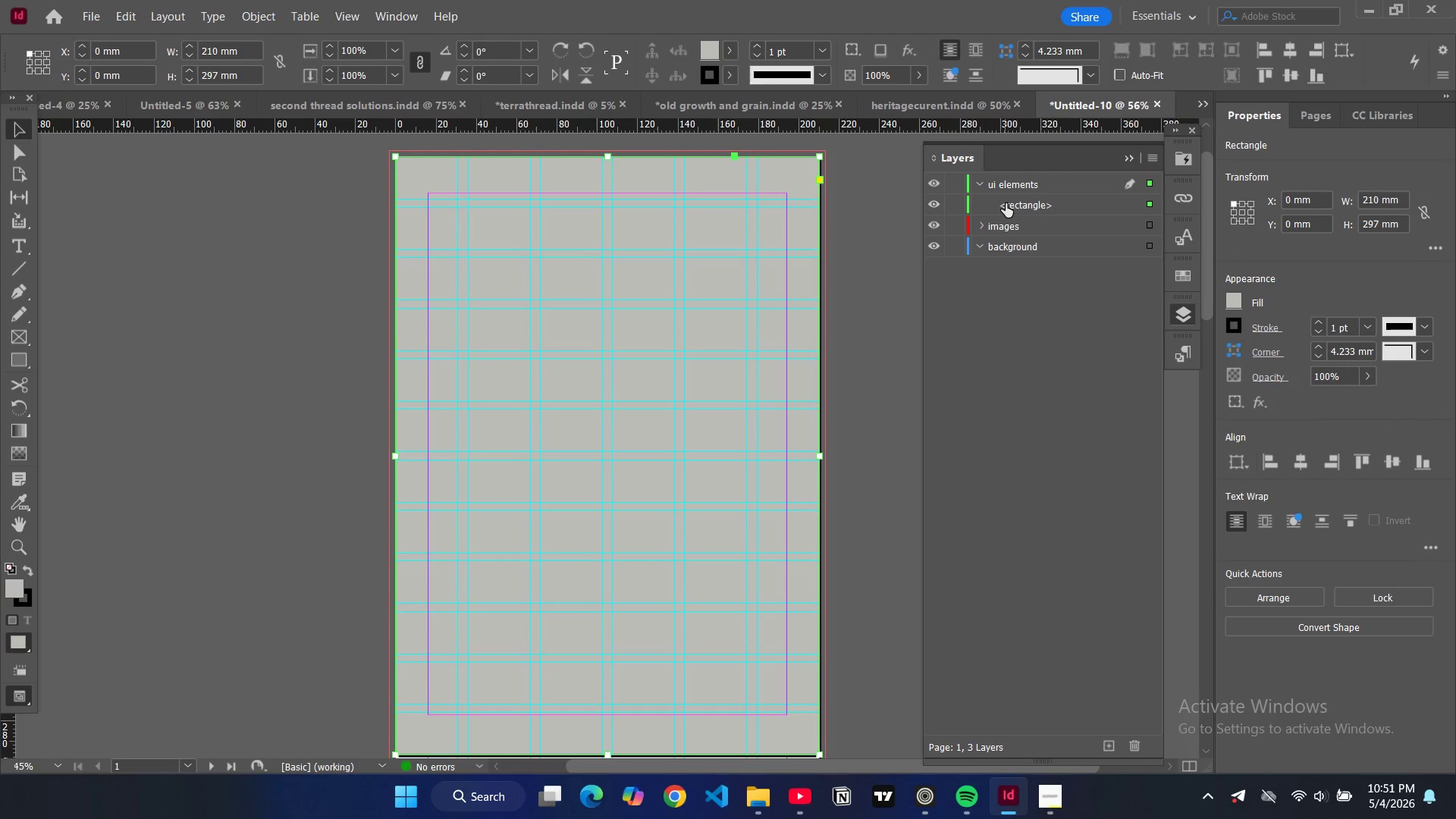 
left_click_drag(start_coordinate=[1006, 203], to_coordinate=[1010, 254])
 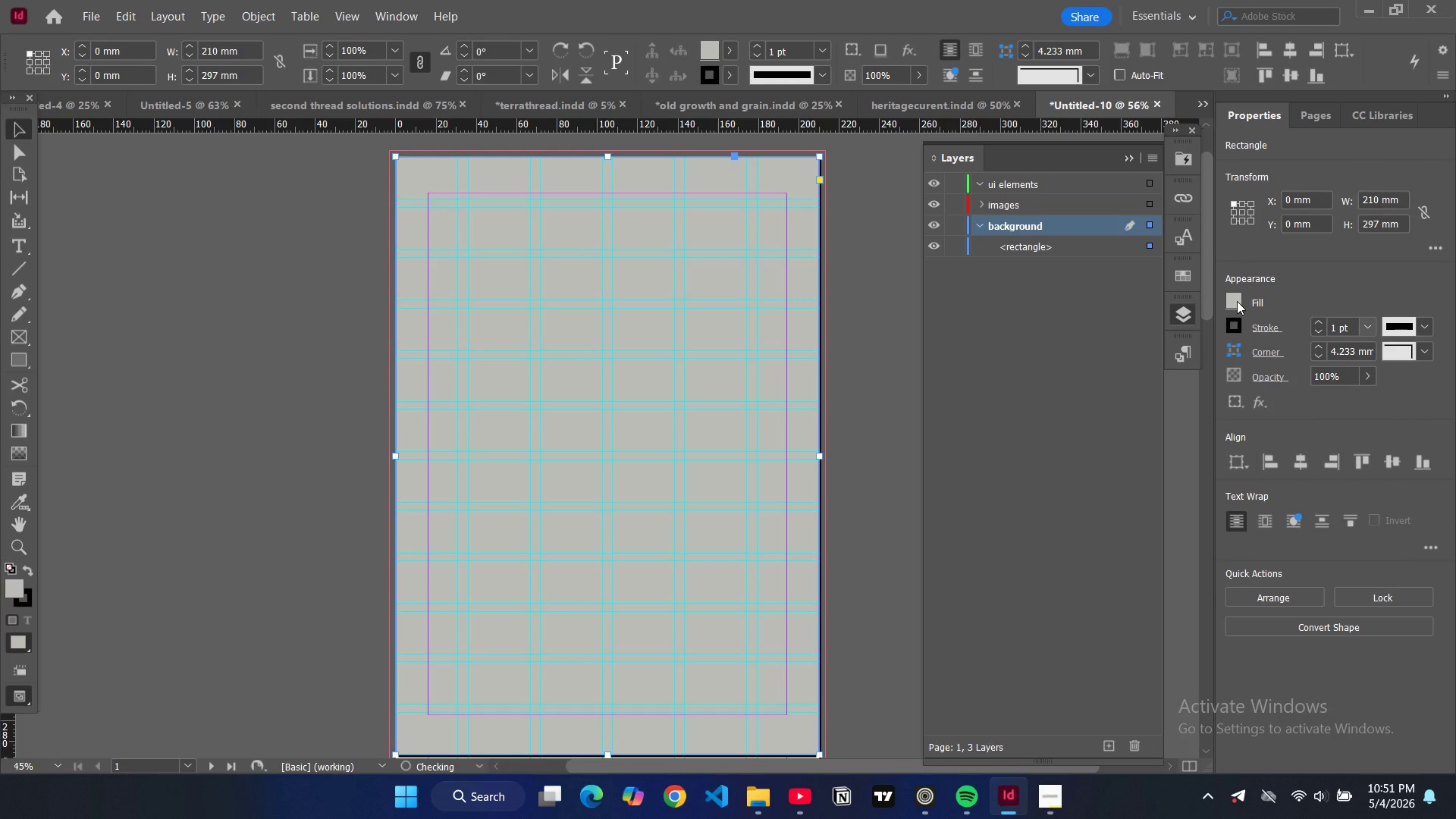 
left_click([1237, 301])
 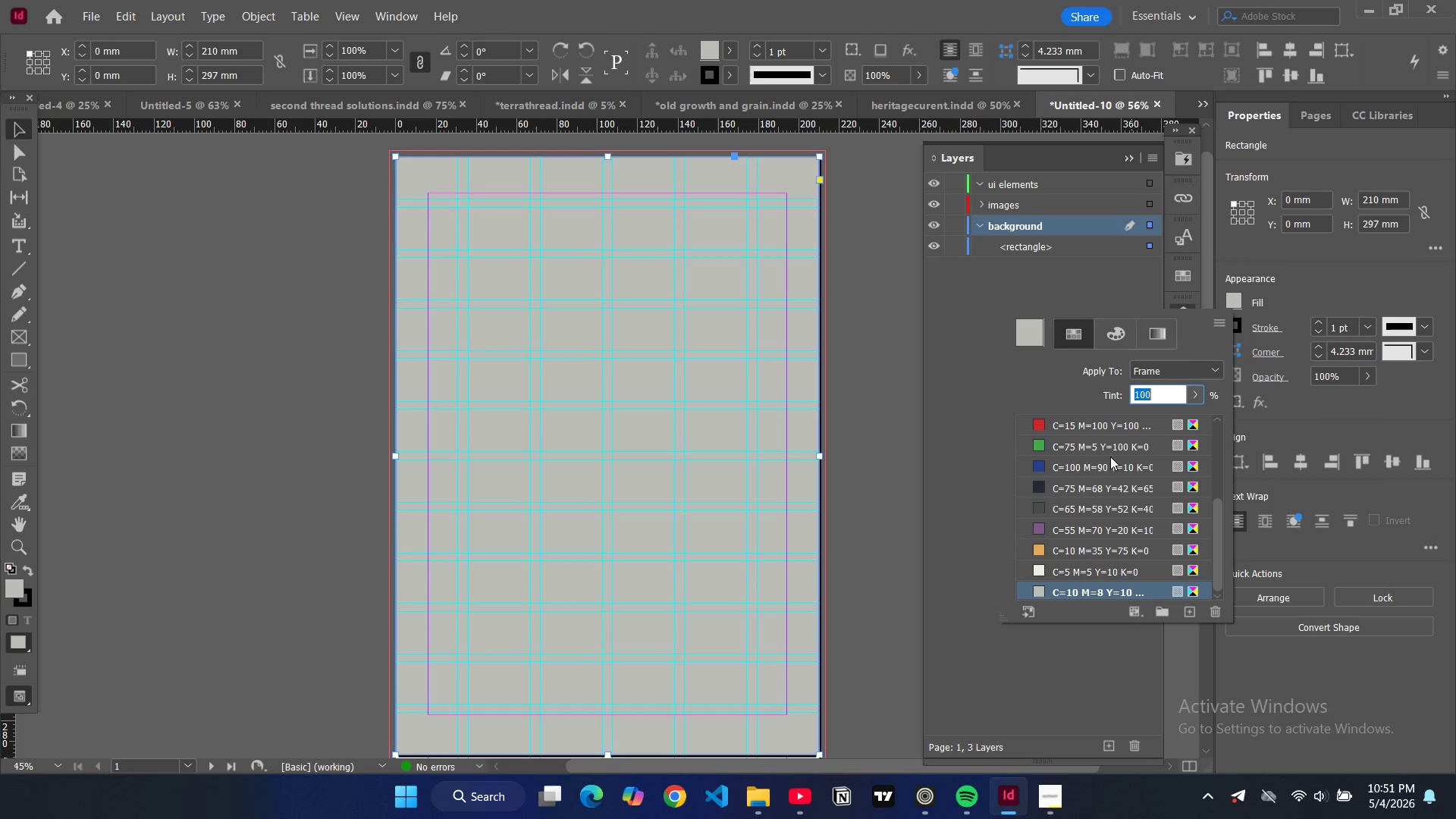 
scroll: coordinate [1052, 516], scroll_direction: down, amount: 2.0
 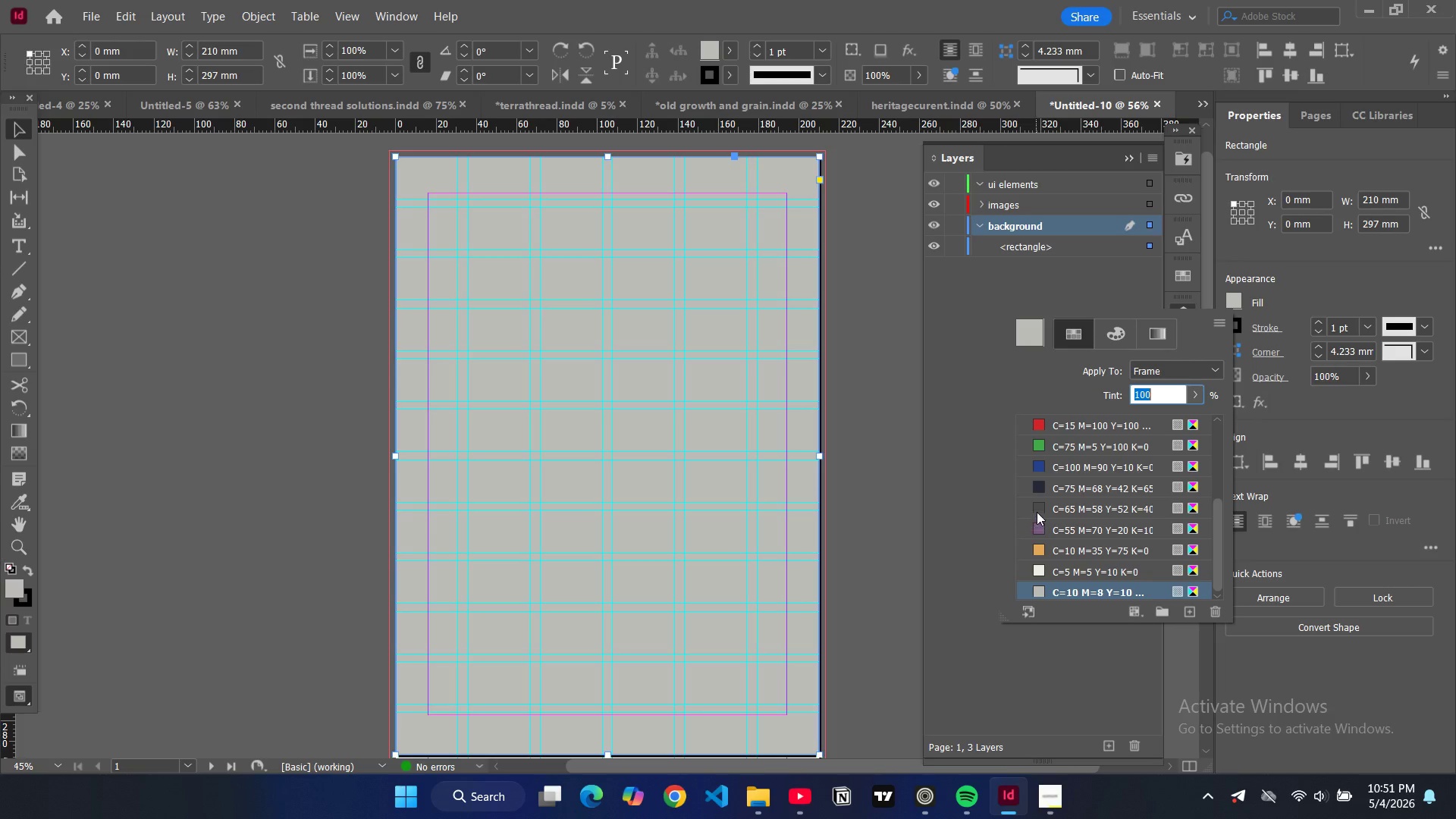 
left_click([1037, 512])
 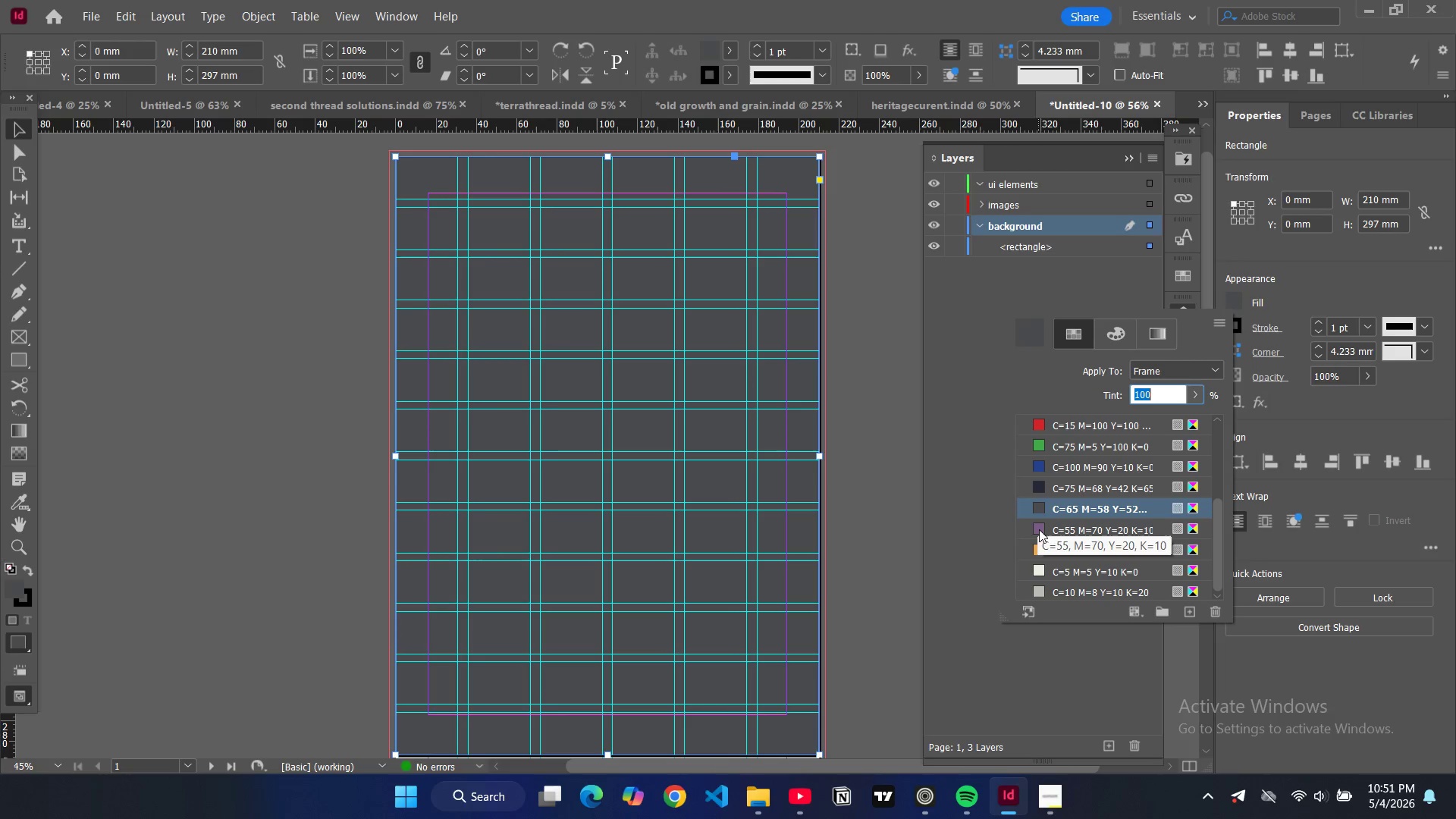 
left_click([1039, 527])
 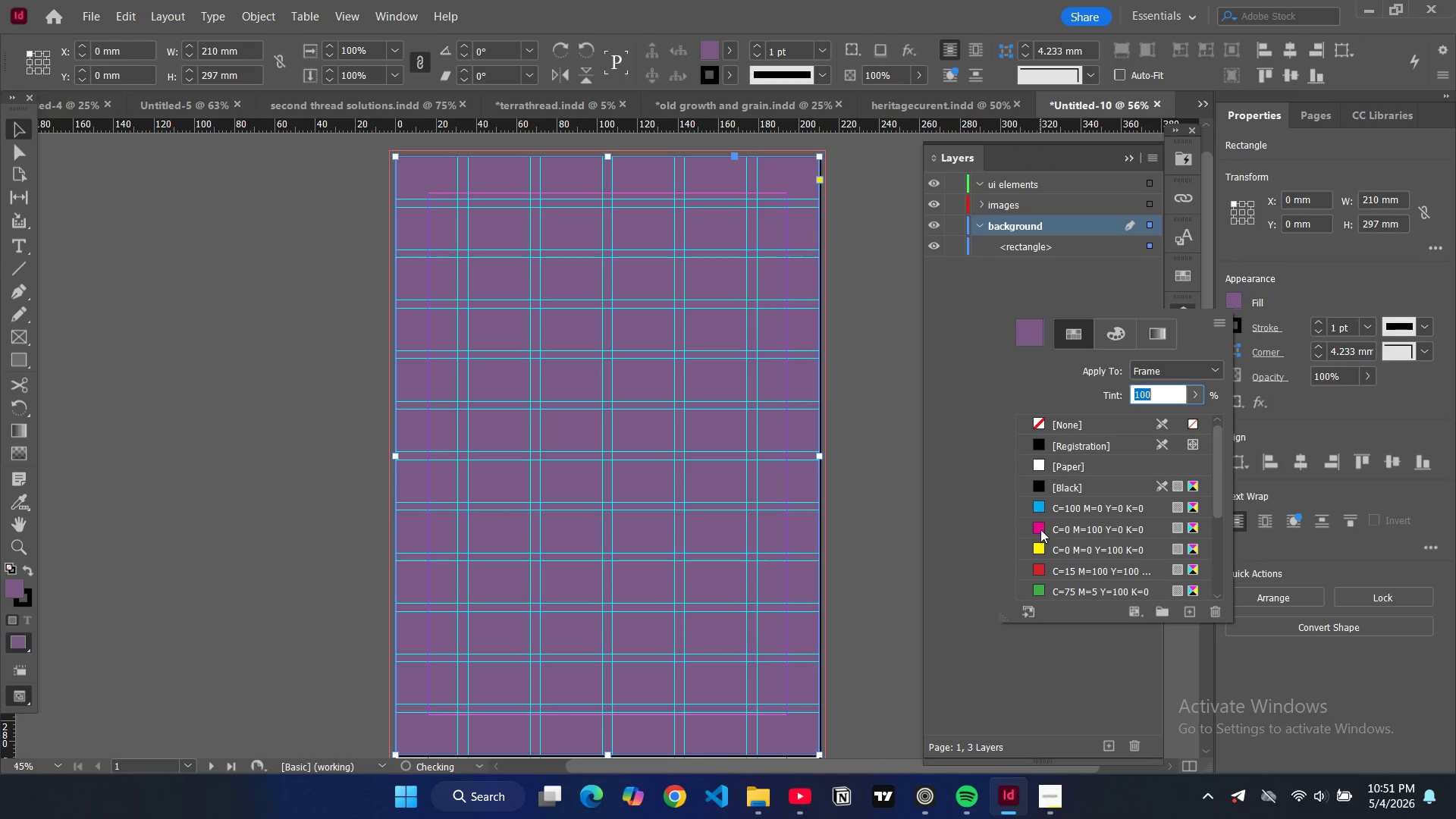 
scroll: coordinate [1037, 515], scroll_direction: down, amount: 13.0
 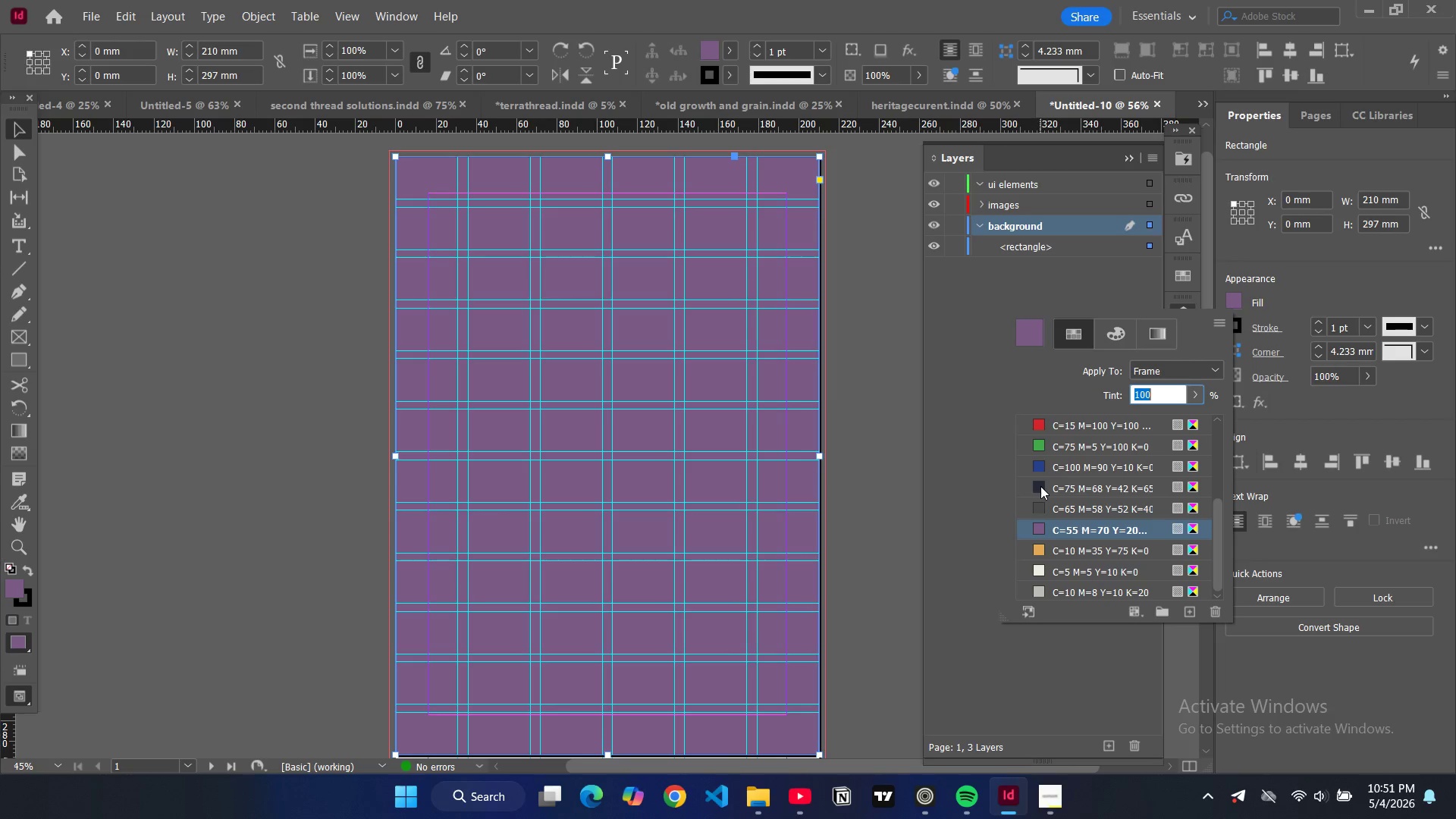 
left_click([1040, 486])
 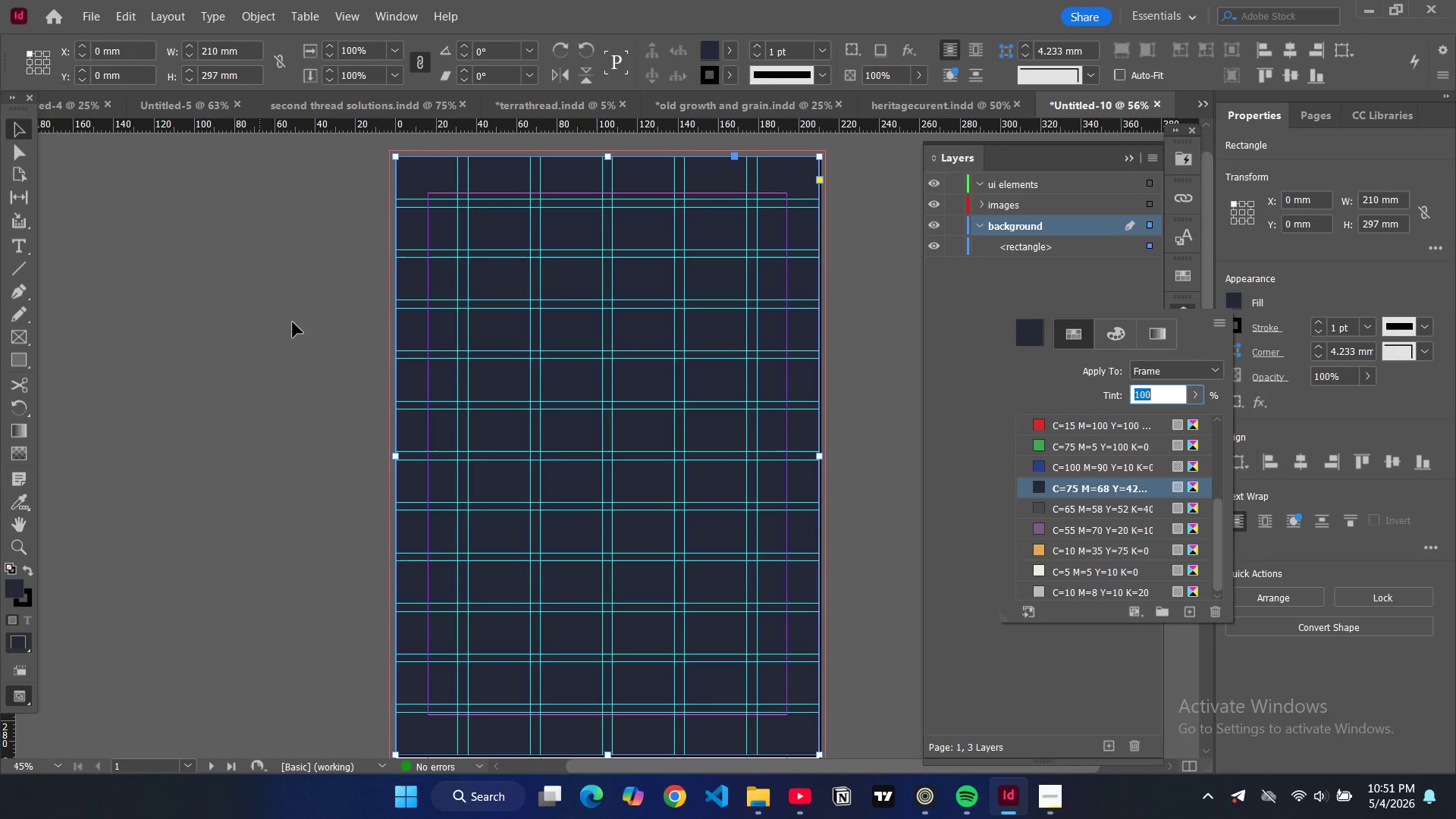 
left_click([249, 295])
 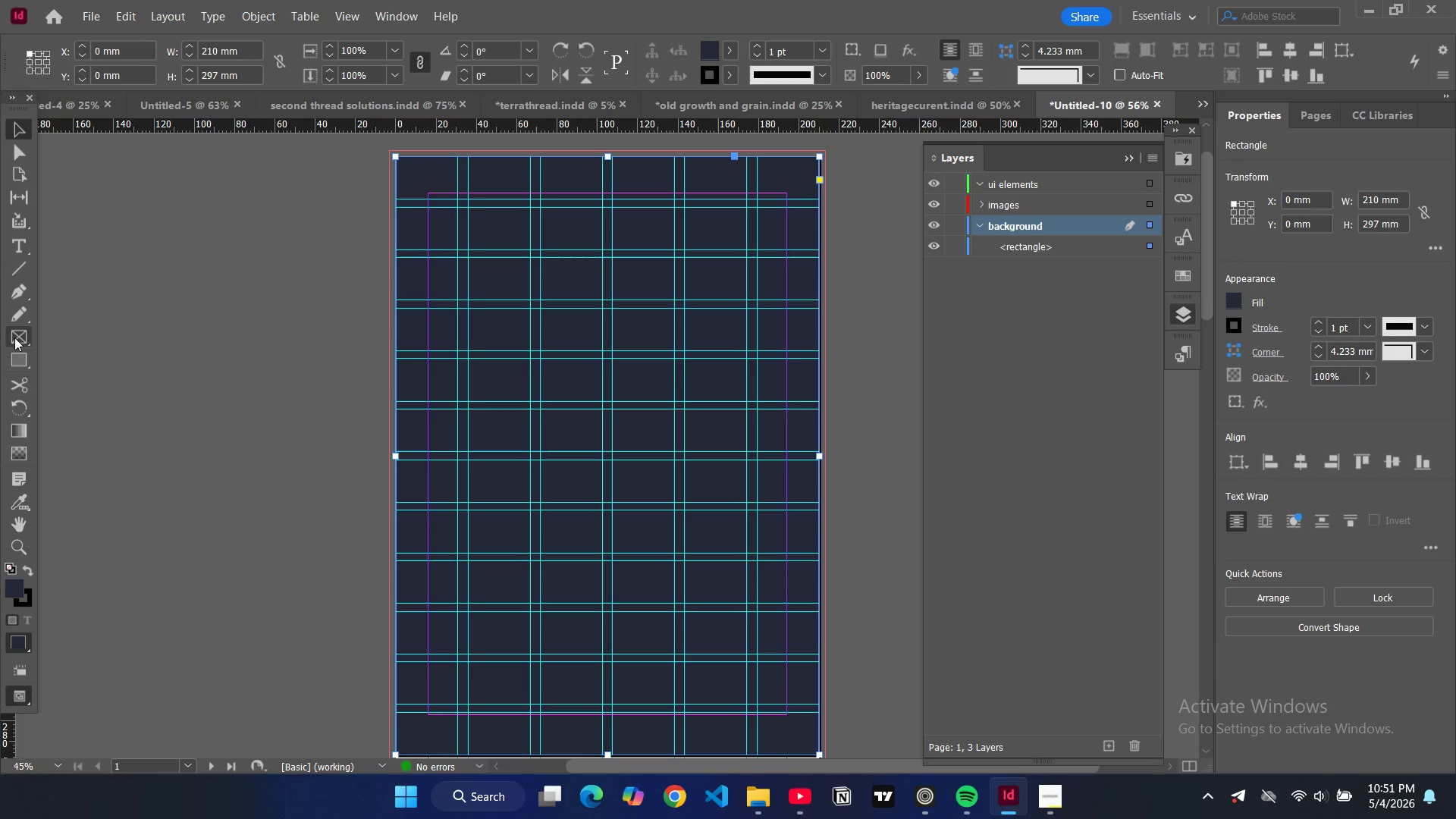 
left_click([11, 355])
 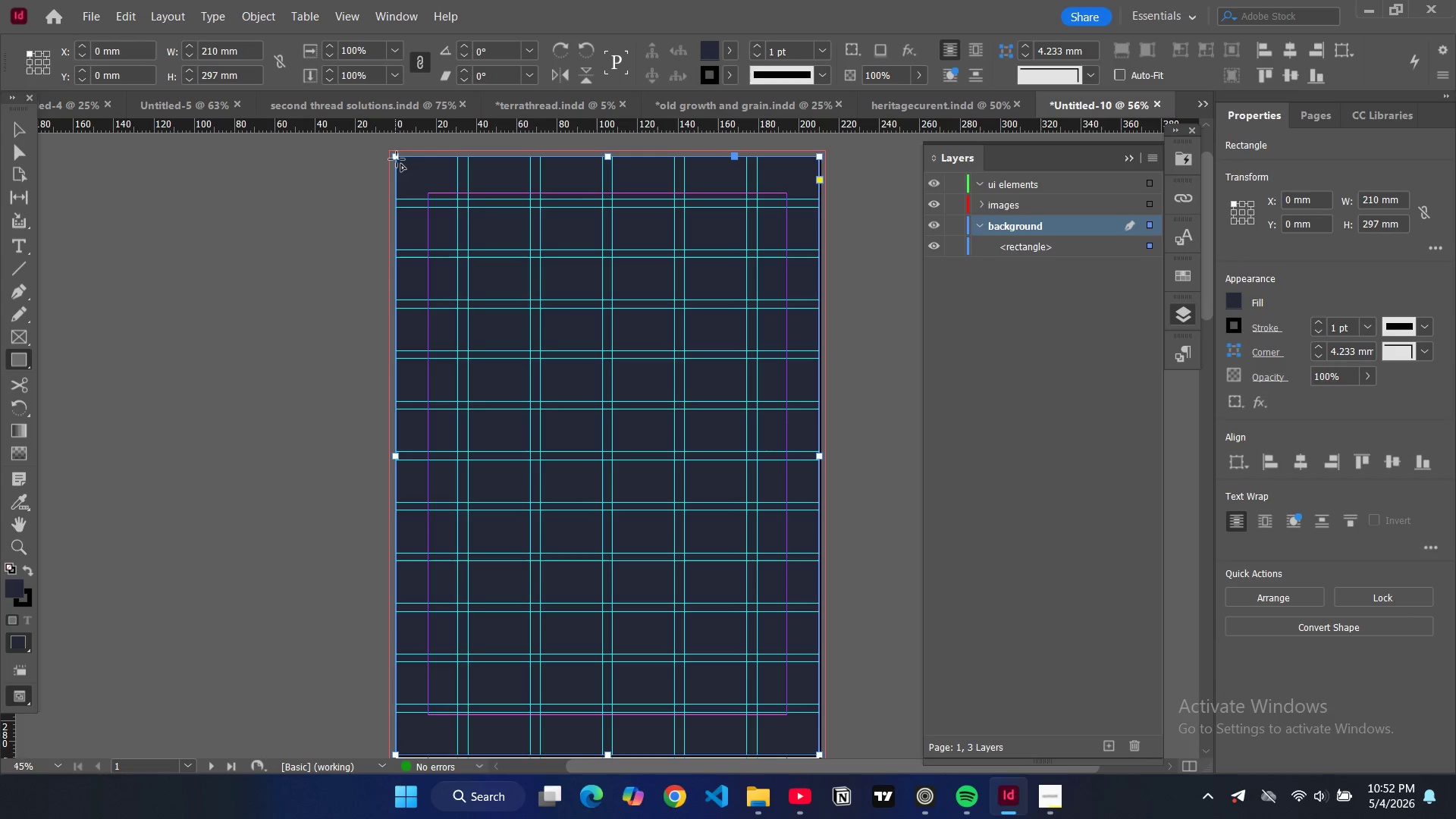 
left_click_drag(start_coordinate=[397, 159], to_coordinate=[821, 410])
 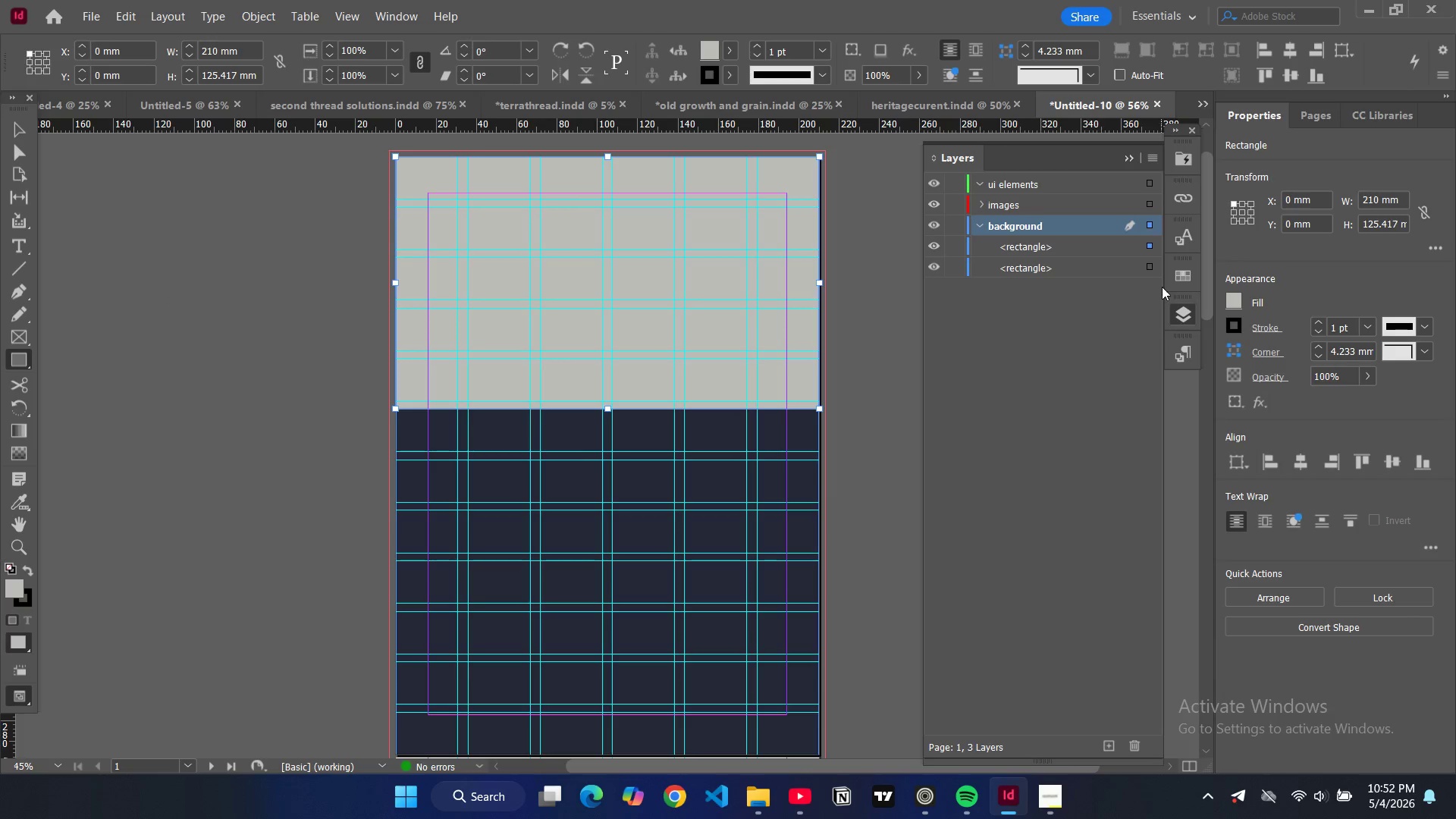 
left_click([1238, 298])
 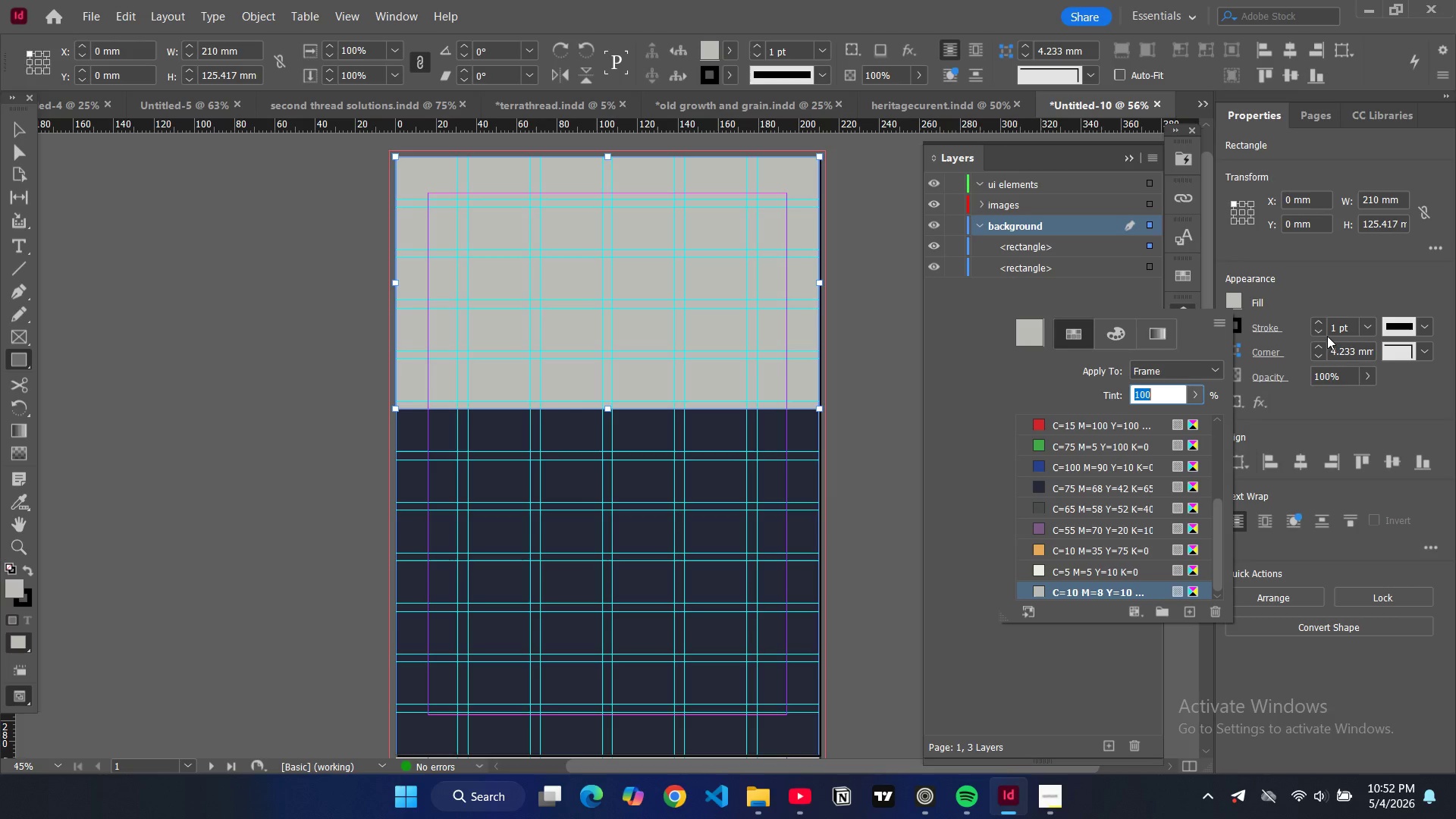 
left_click([1320, 332])
 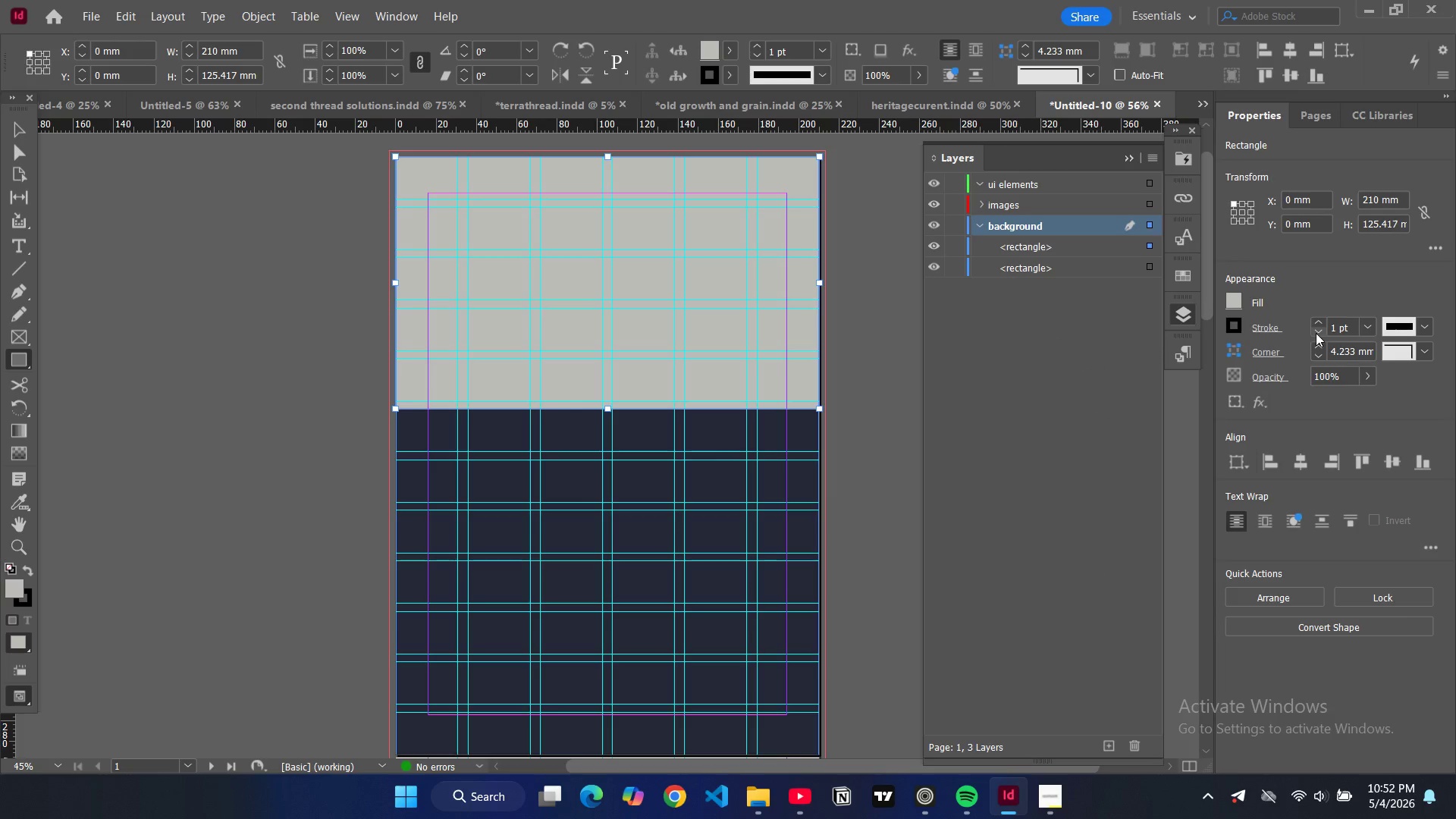 
left_click([1316, 333])
 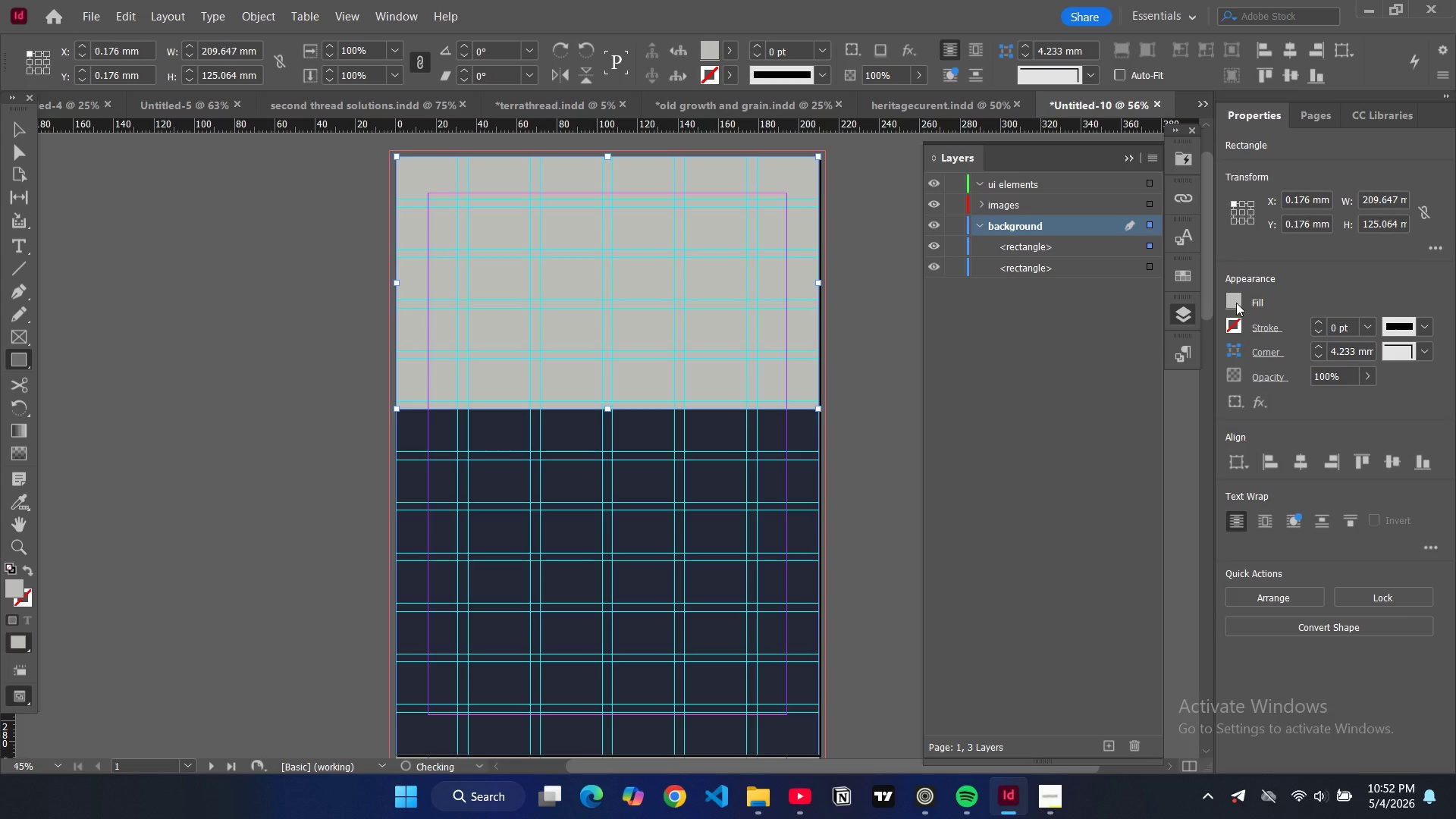 
left_click([1236, 303])
 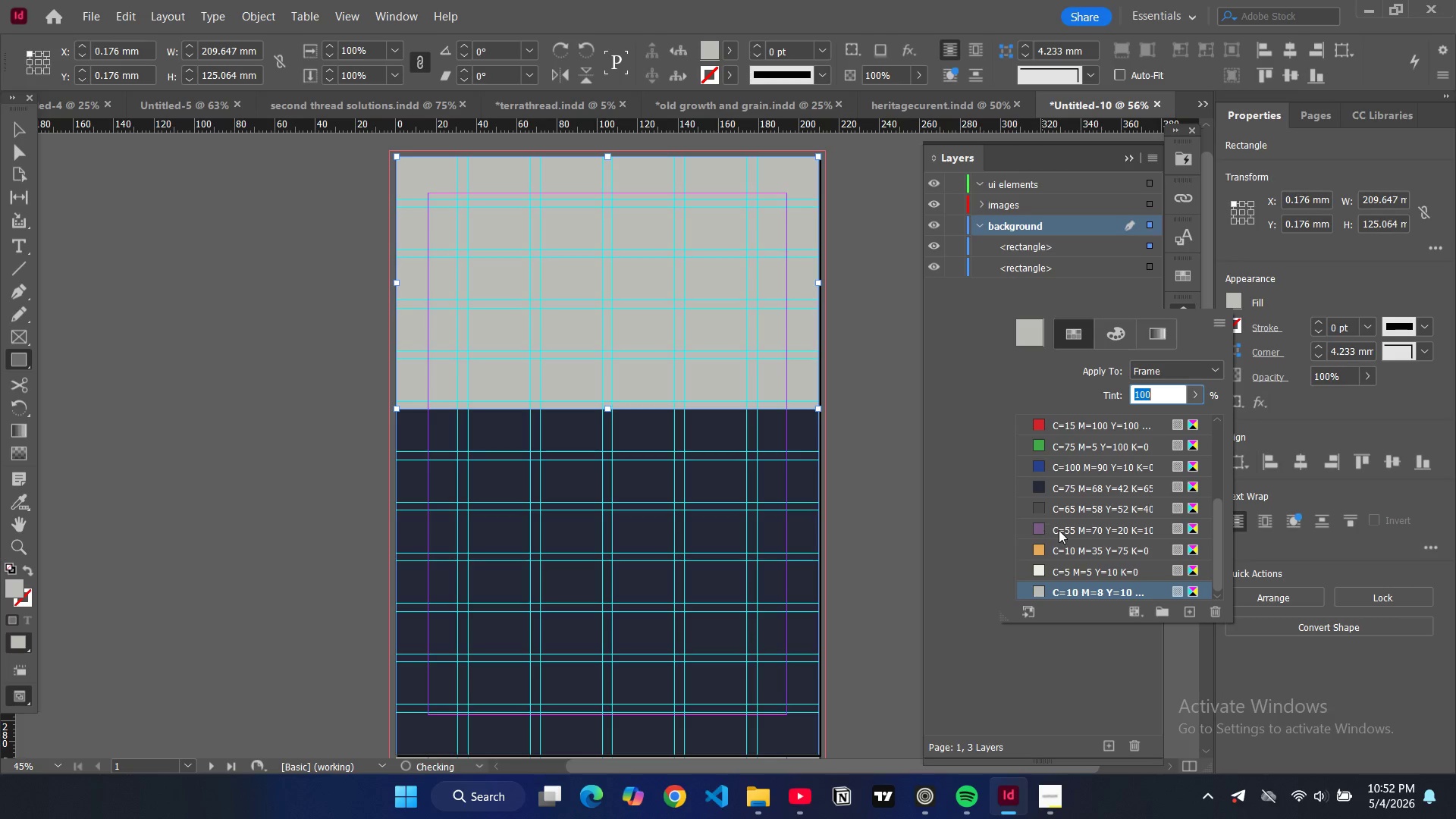 
scroll: coordinate [1060, 530], scroll_direction: down, amount: 5.0
 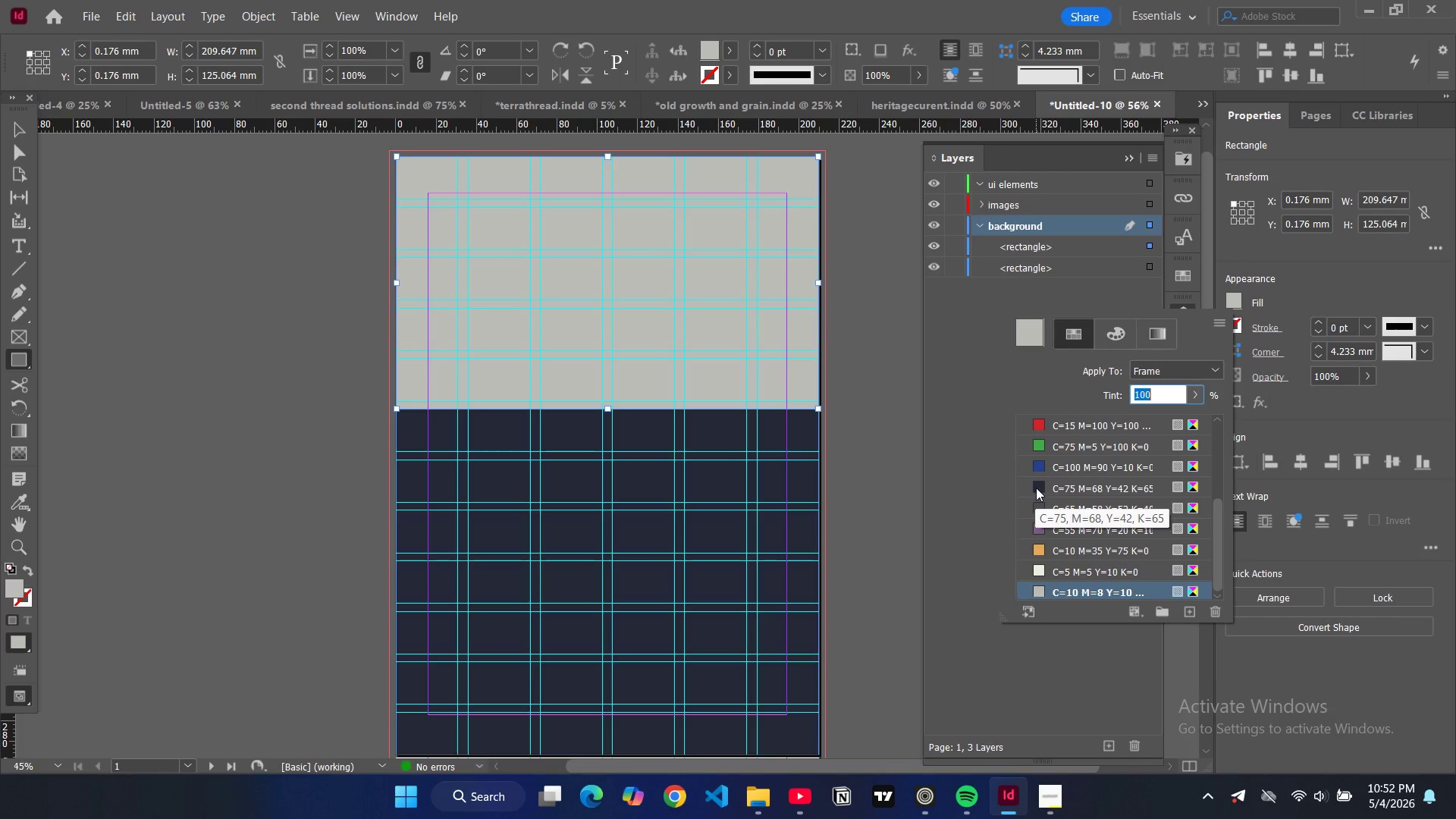 
left_click([1036, 488])
 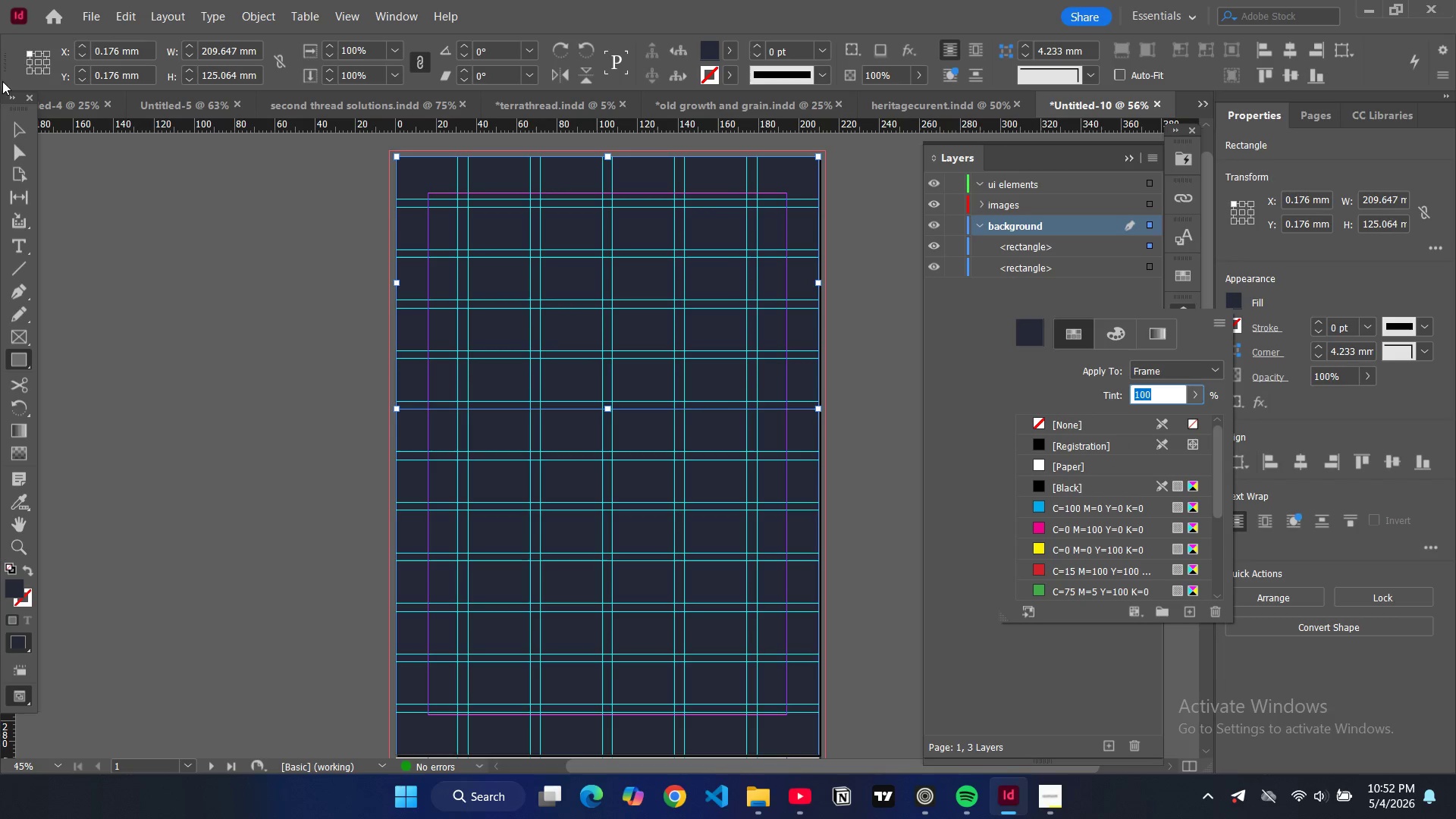 
left_click([18, 120])
 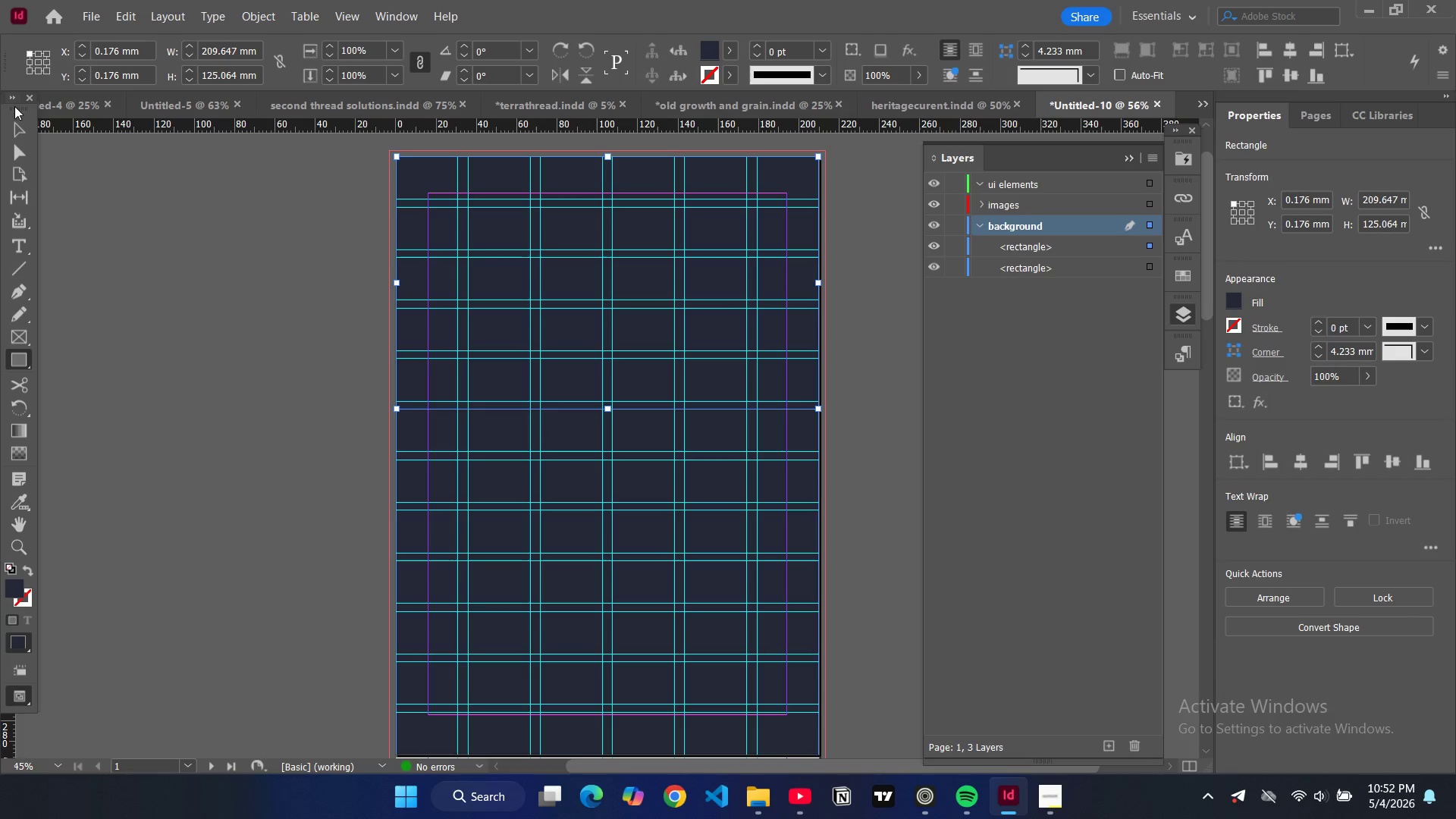 
left_click([22, 126])
 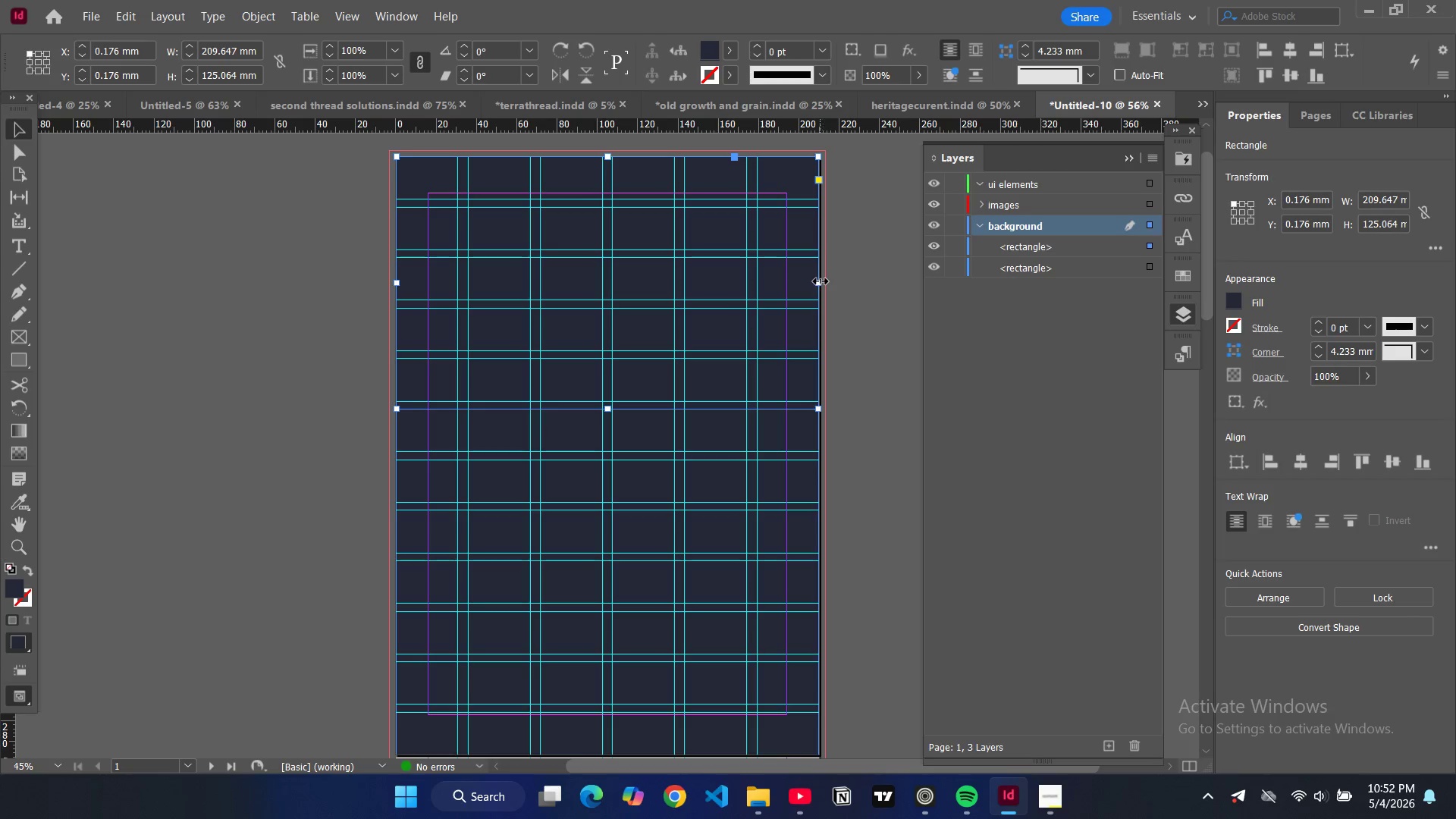 
left_click_drag(start_coordinate=[820, 281], to_coordinate=[820, 285])
 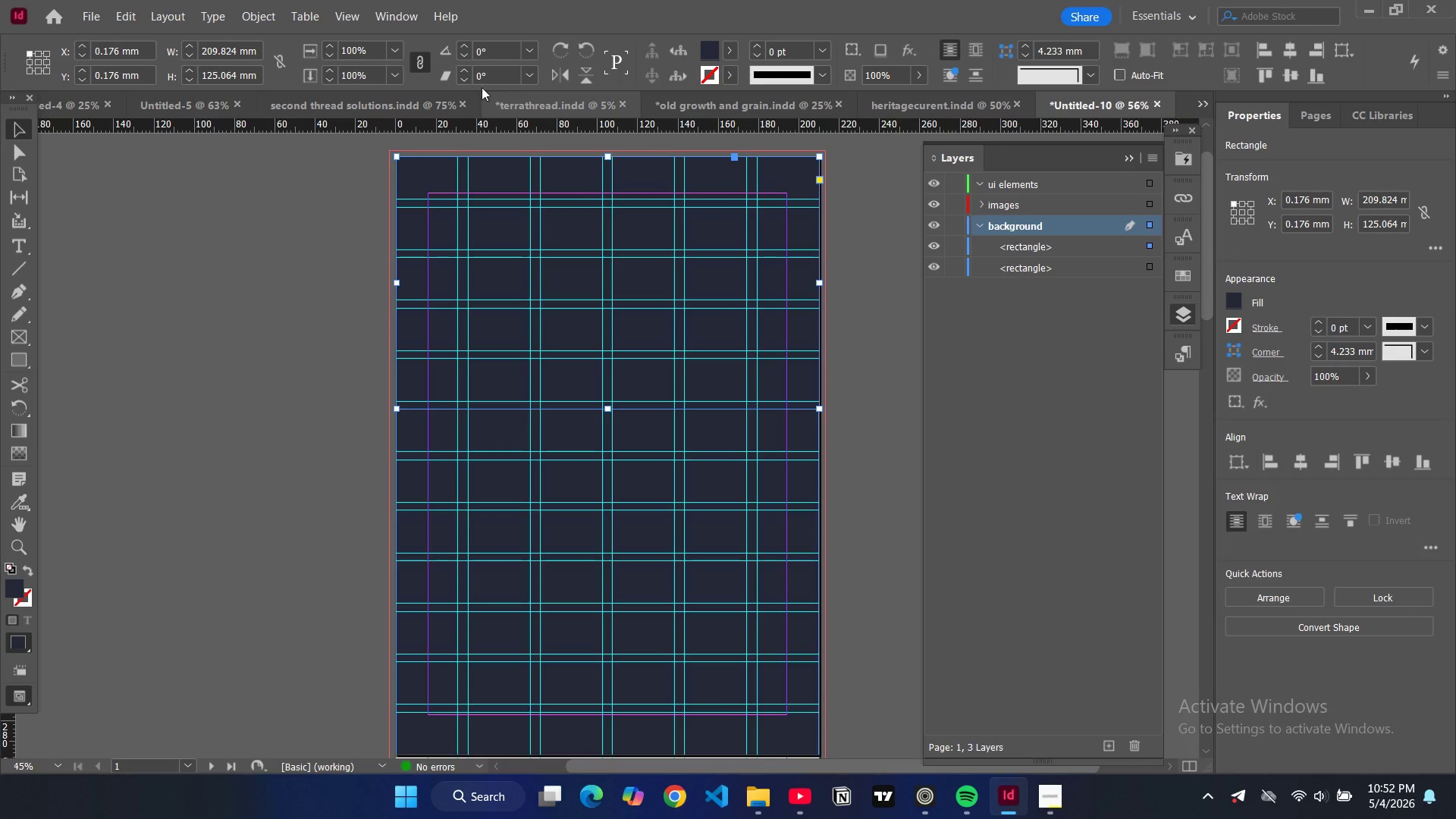 
left_click([401, 18])
 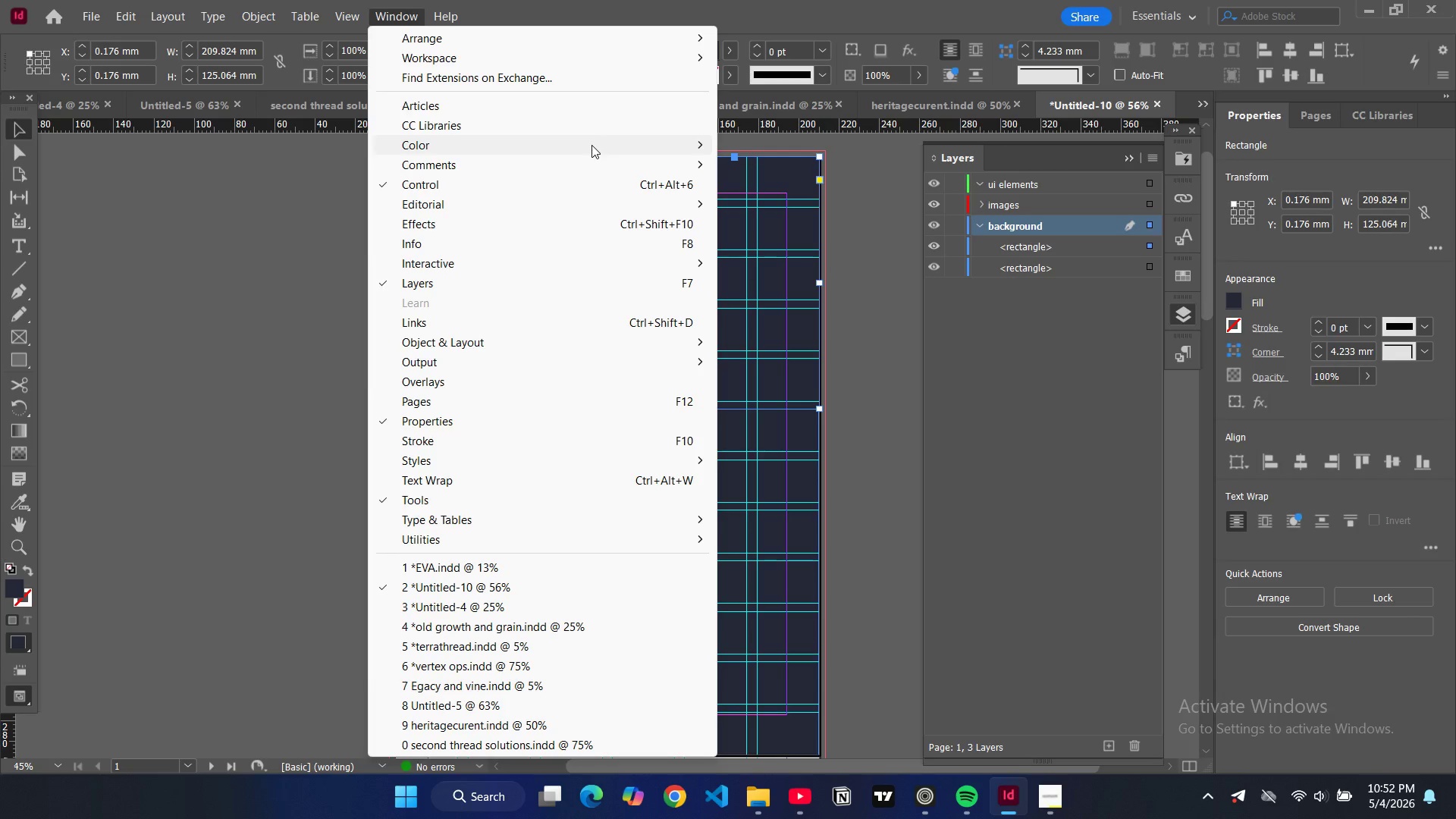 
left_click([739, 168])
 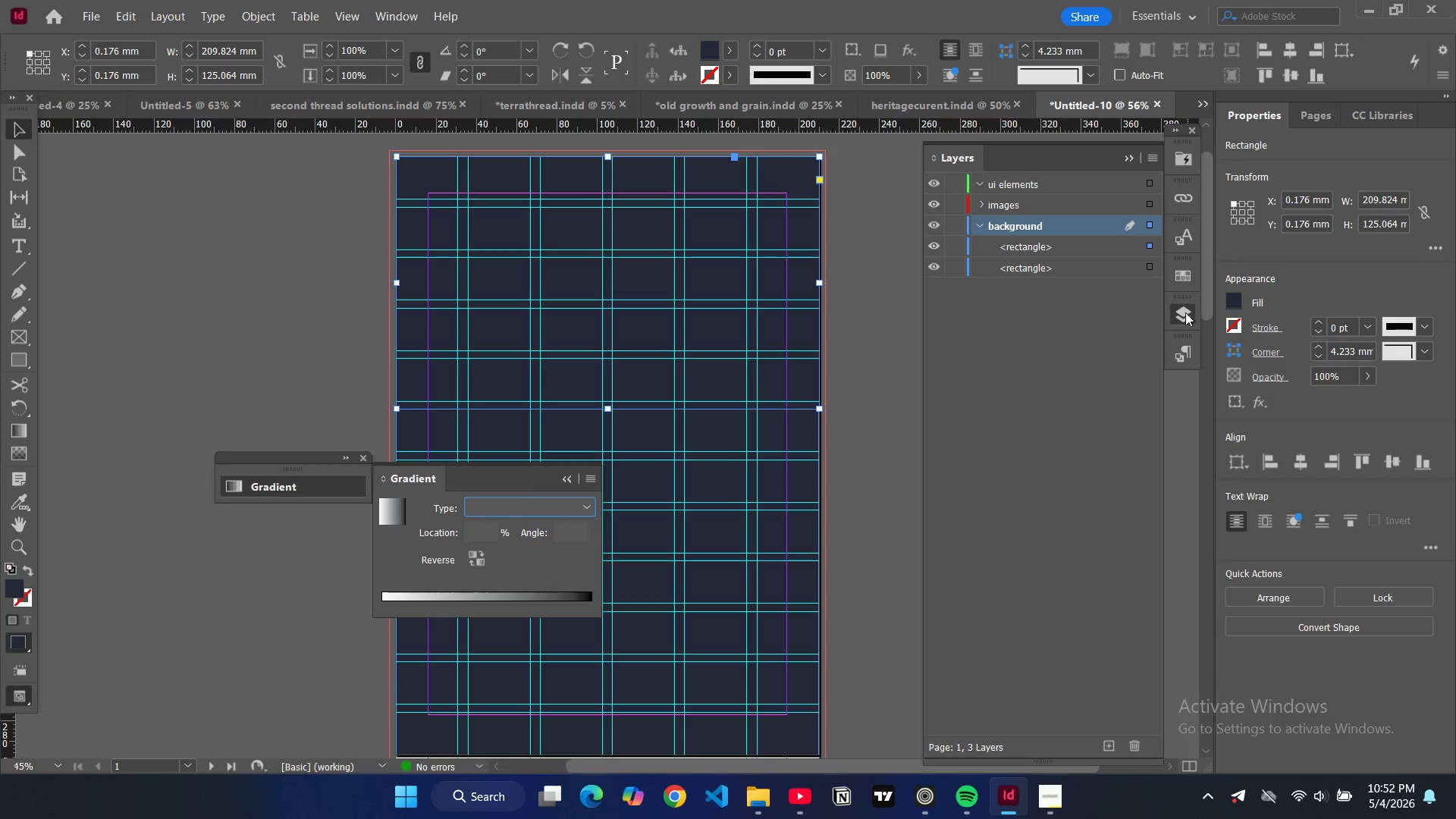 
left_click([1174, 278])
 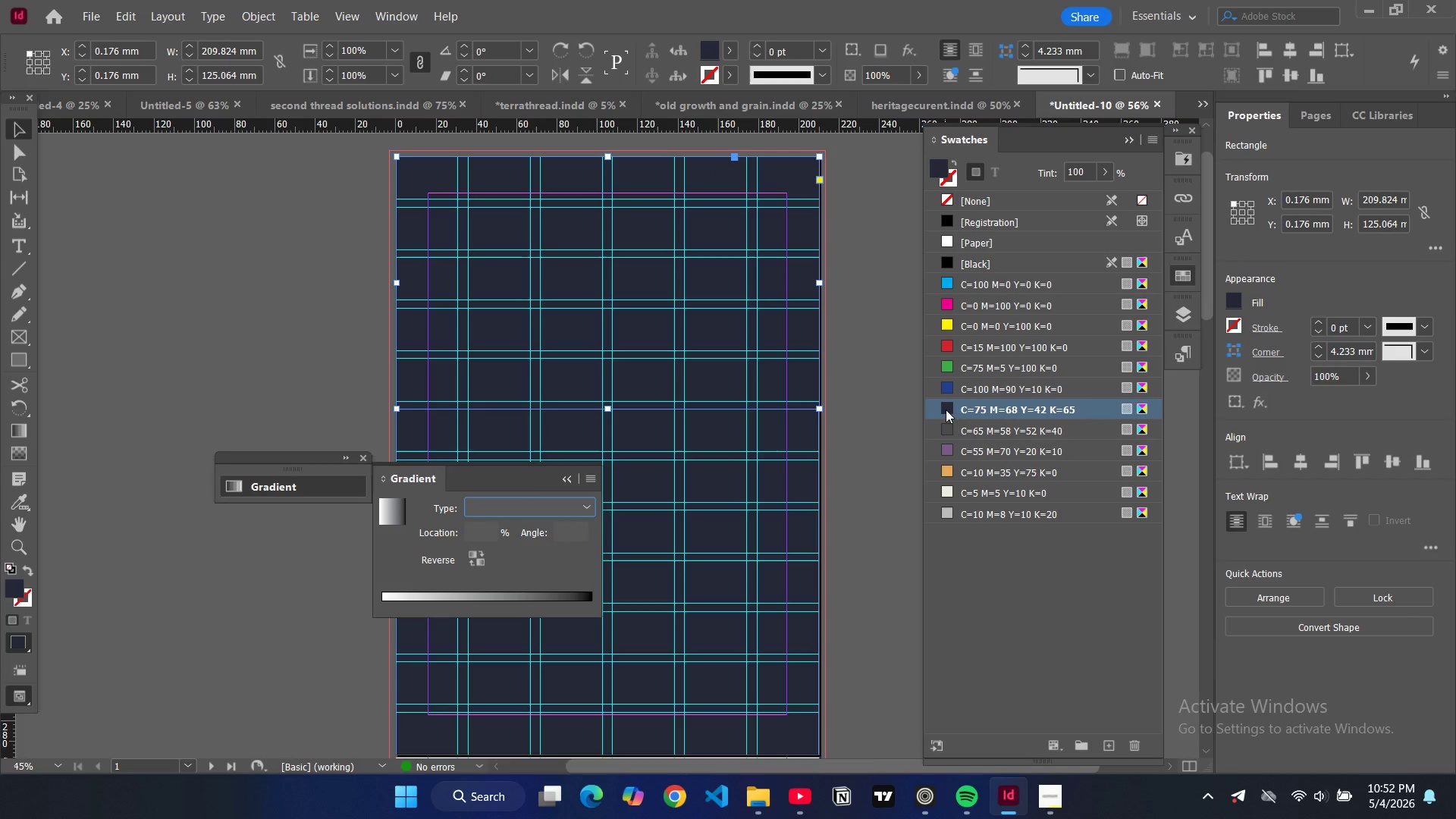 
left_click_drag(start_coordinate=[946, 410], to_coordinate=[393, 609])
 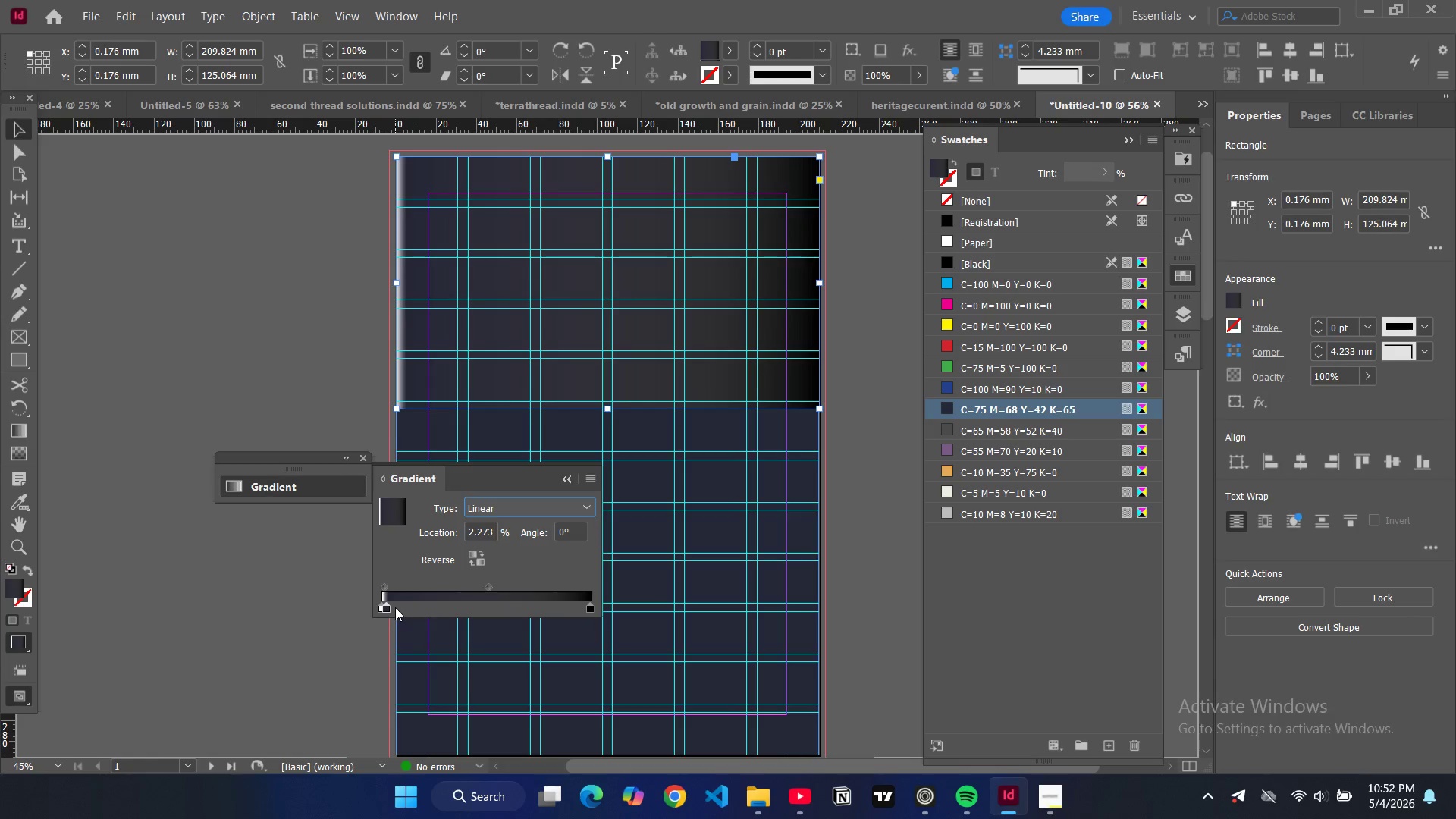 
key(Control+Z)
 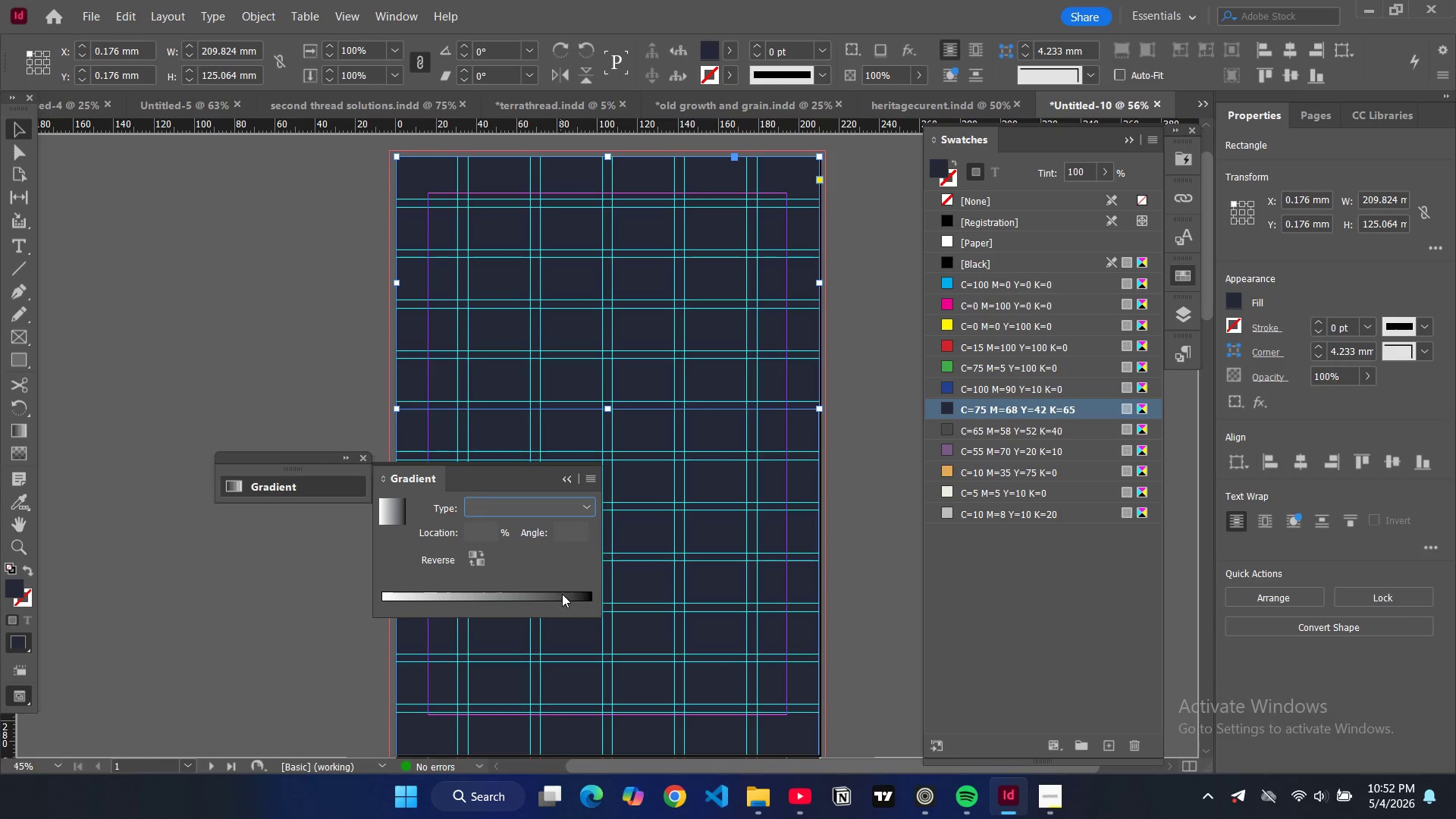 
left_click_drag(start_coordinate=[553, 595], to_coordinate=[366, 597])
 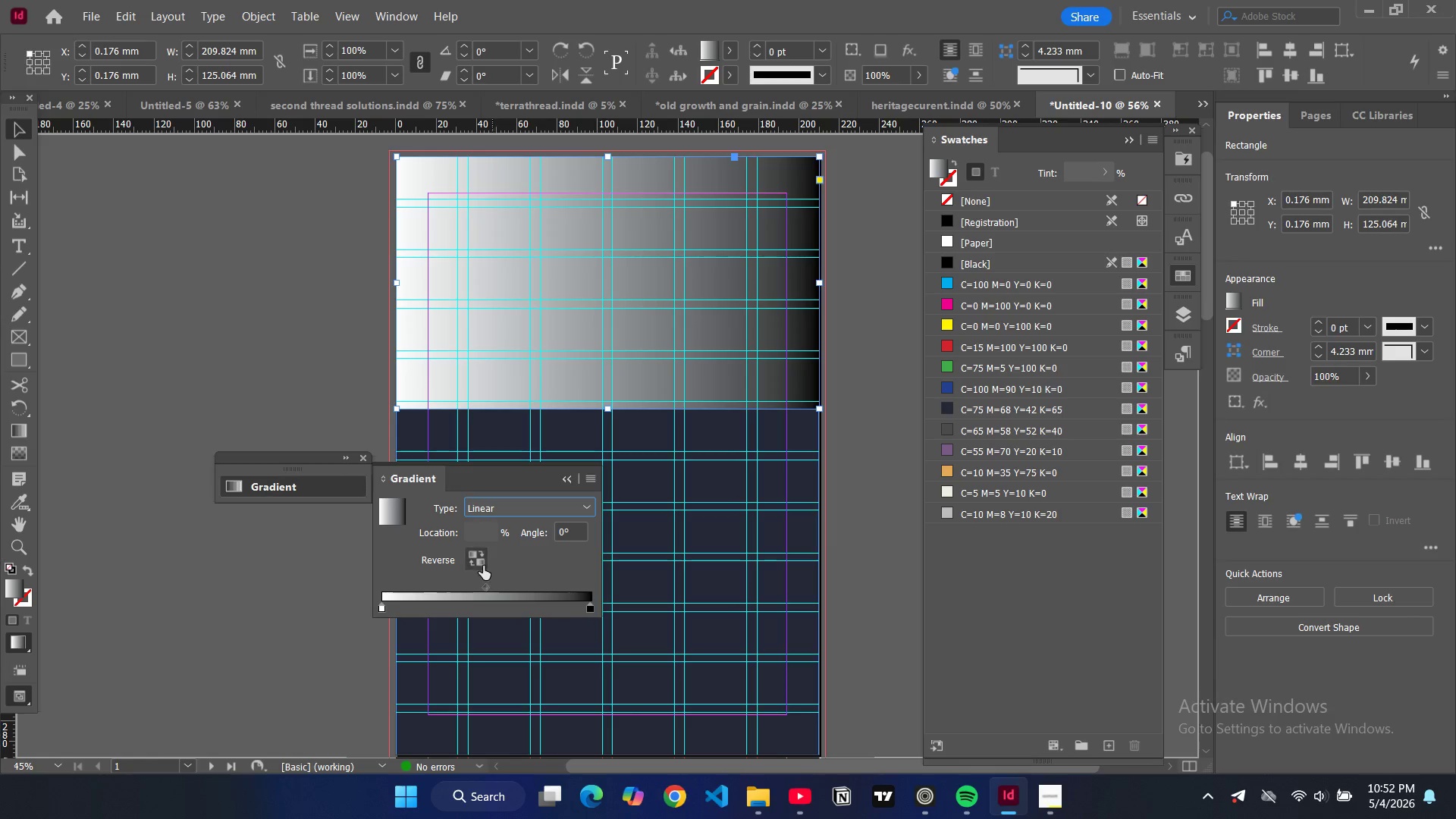 
left_click([479, 561])
 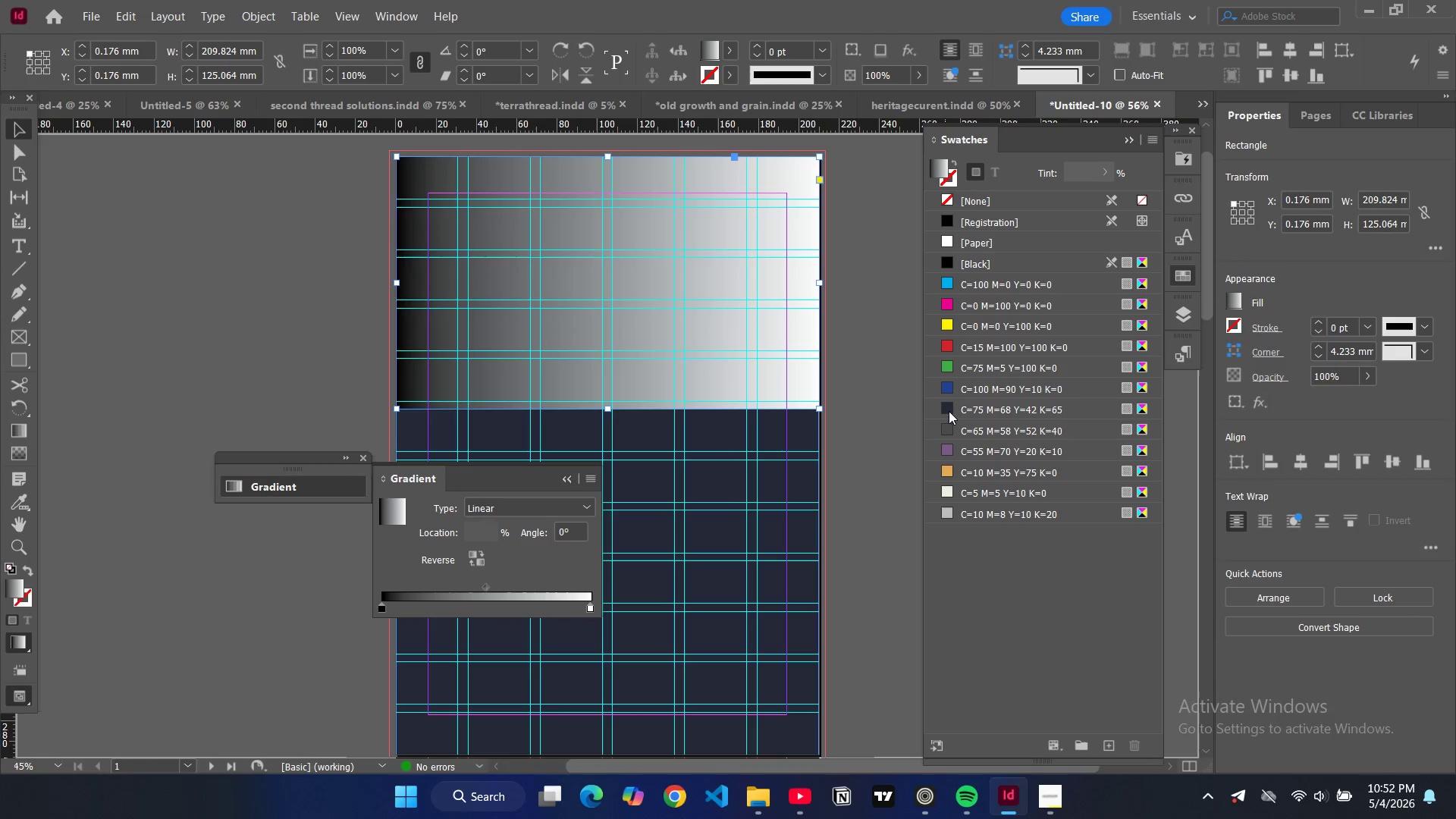 
left_click_drag(start_coordinate=[944, 406], to_coordinate=[433, 610])
 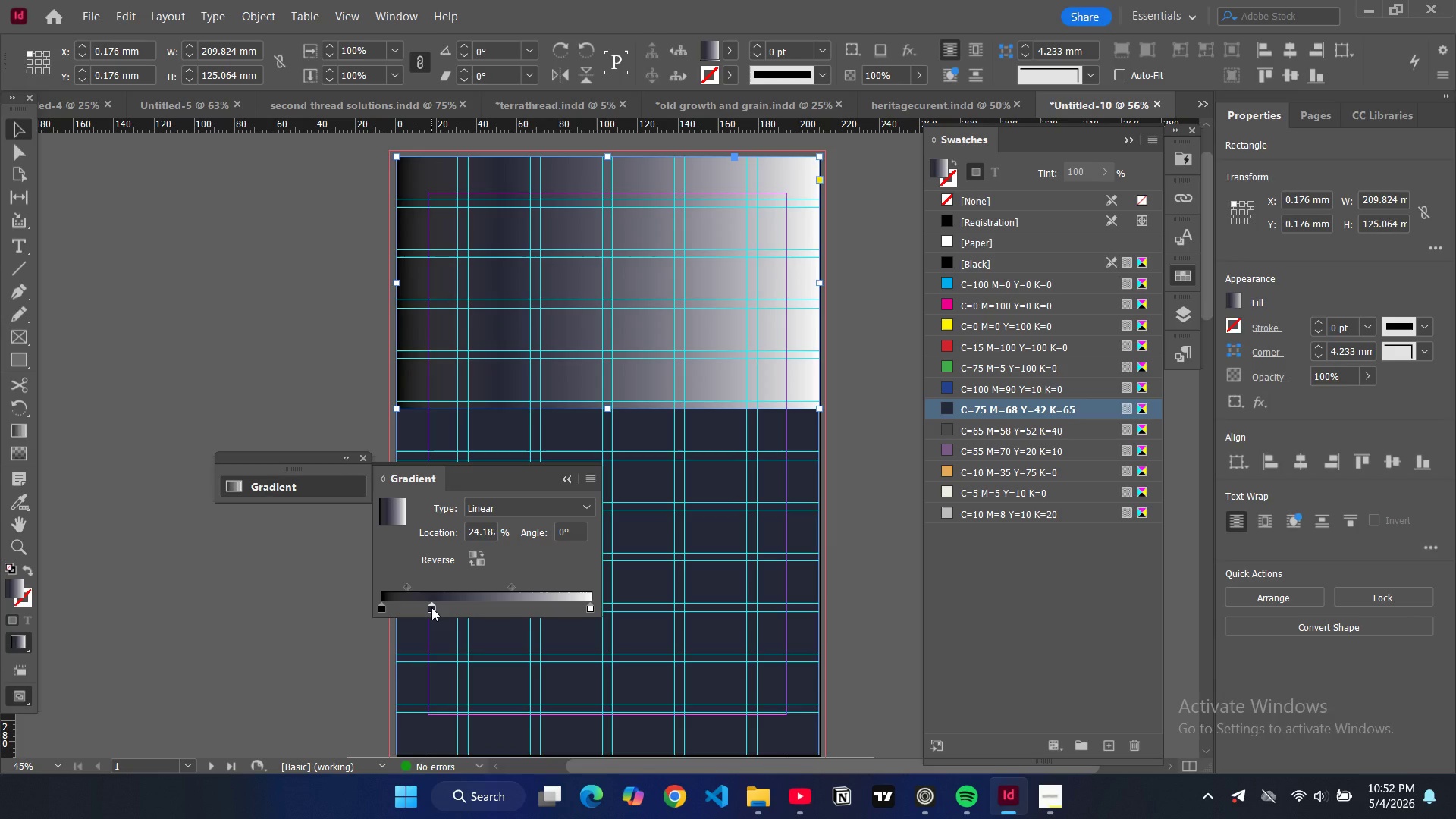 
key(Control+Z)
 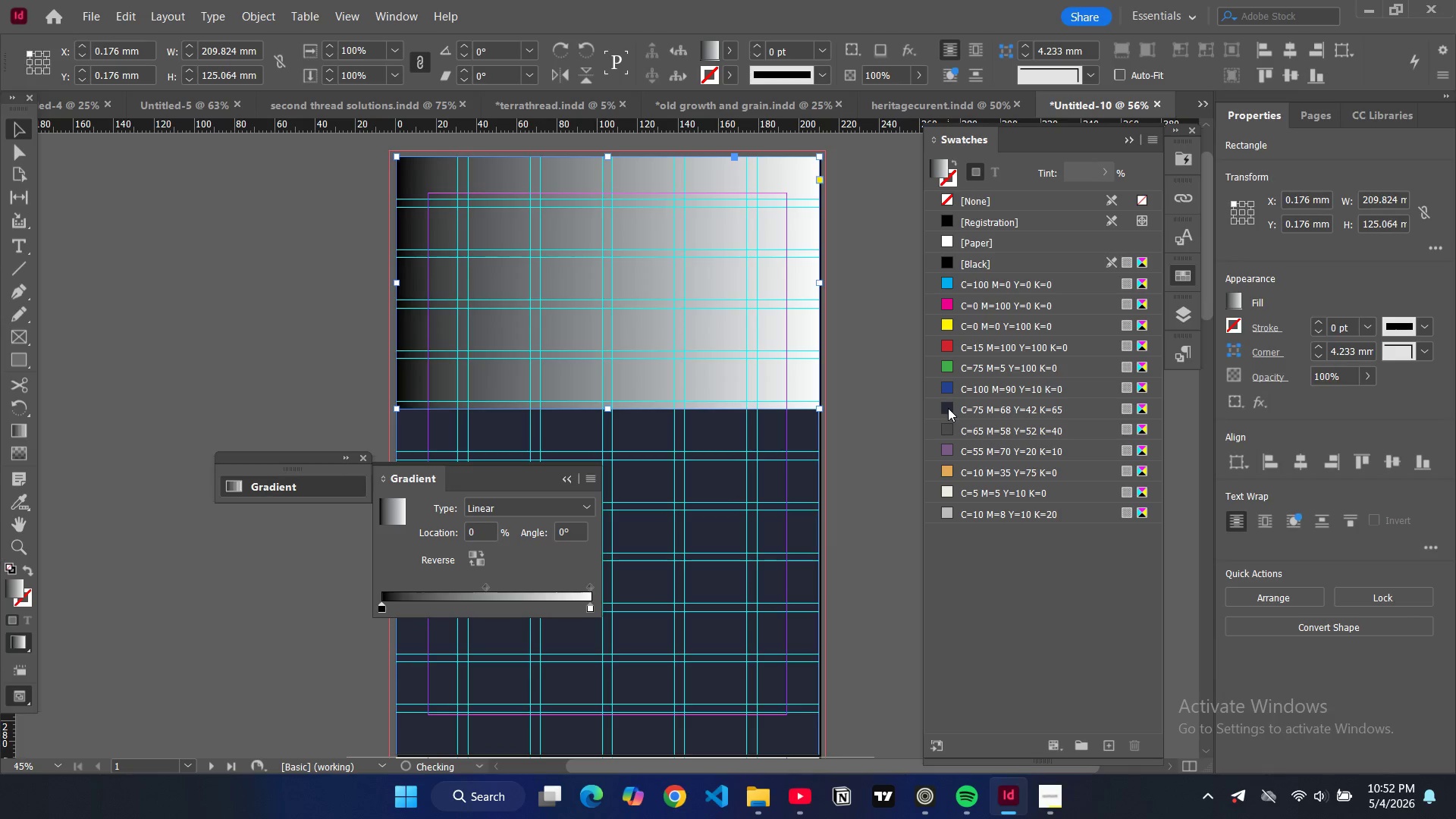 
left_click_drag(start_coordinate=[948, 407], to_coordinate=[381, 607])
 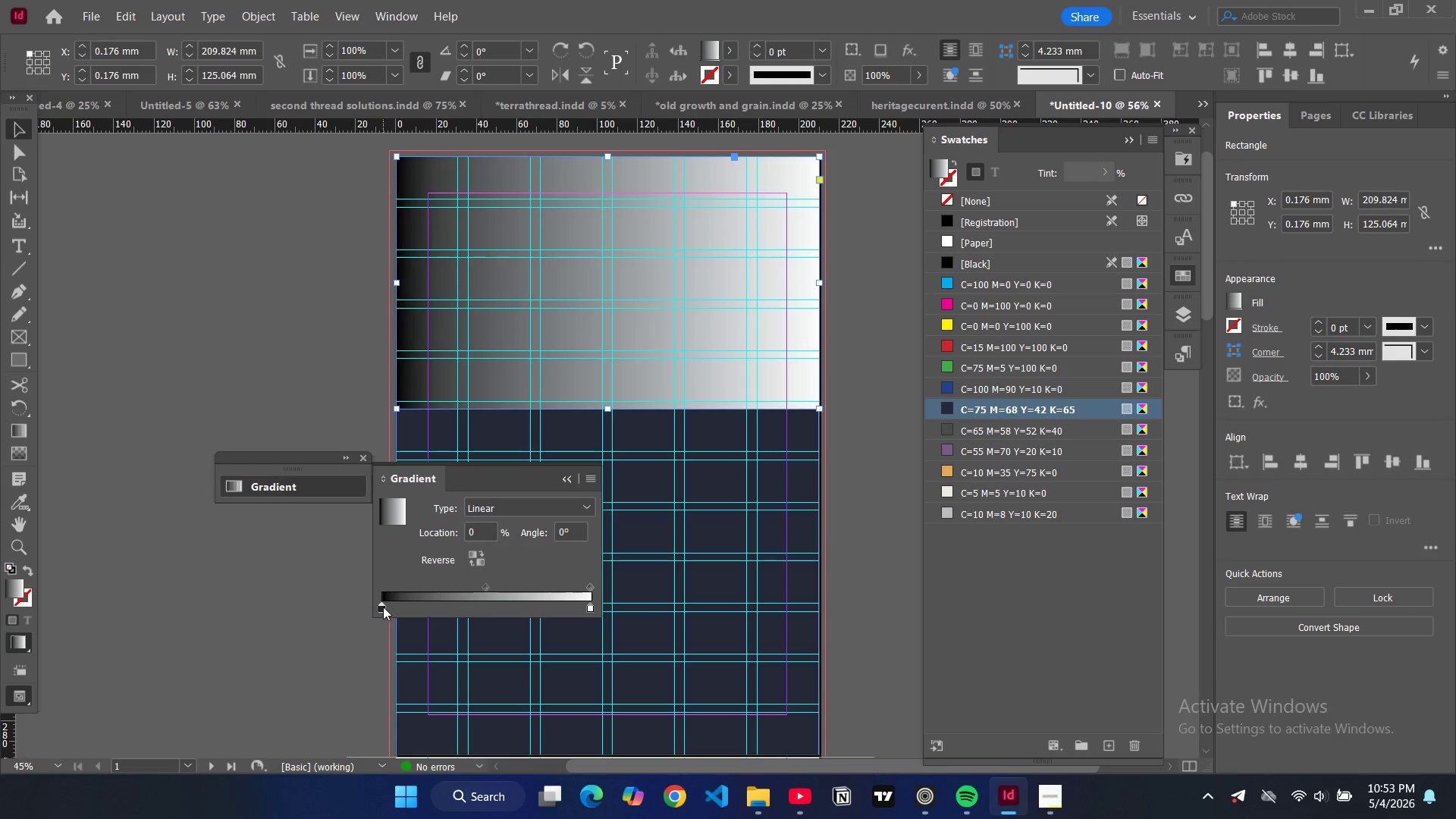 
left_click_drag(start_coordinate=[383, 607], to_coordinate=[439, 607])
 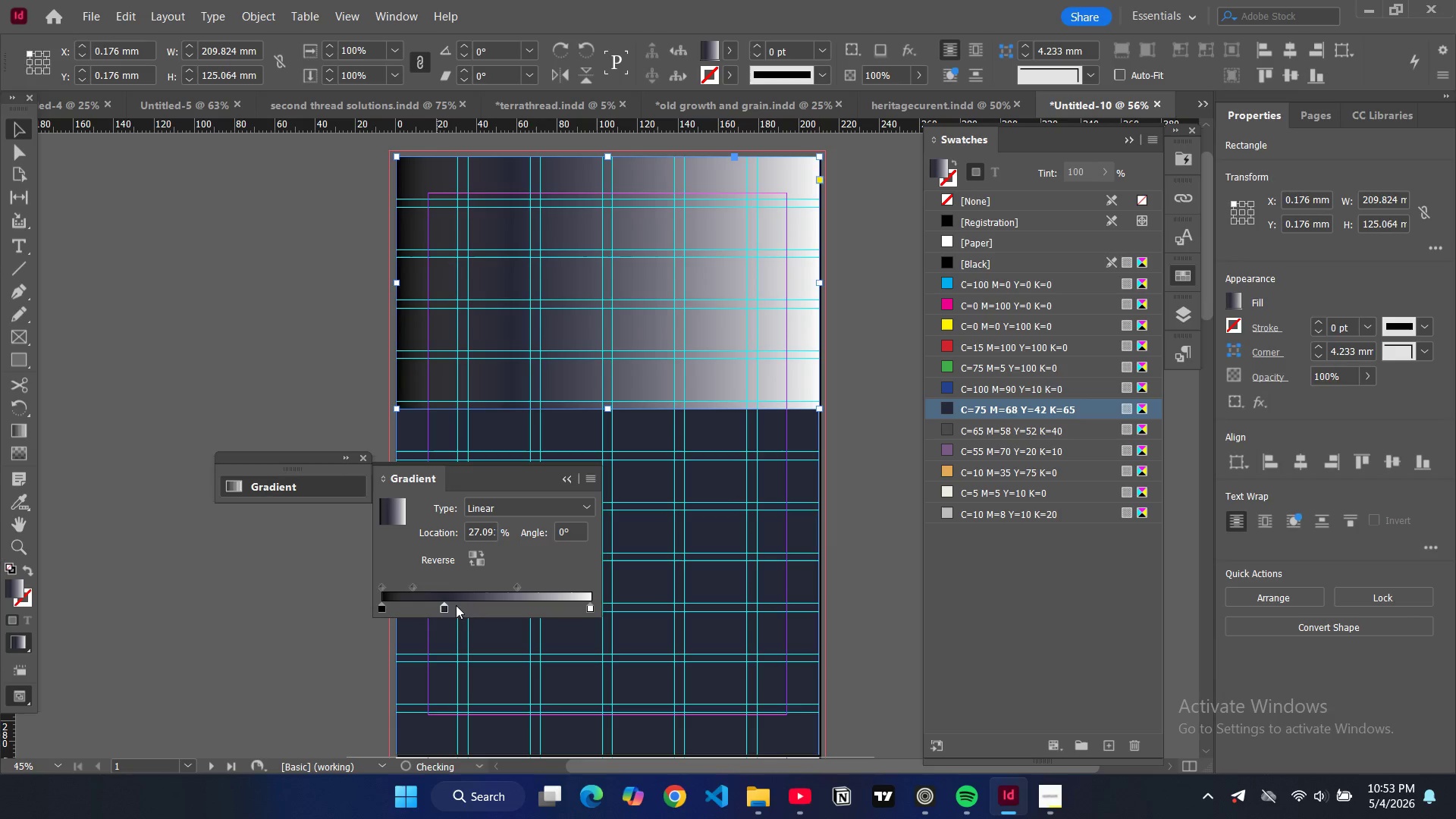 
left_click_drag(start_coordinate=[438, 605], to_coordinate=[473, 605])
 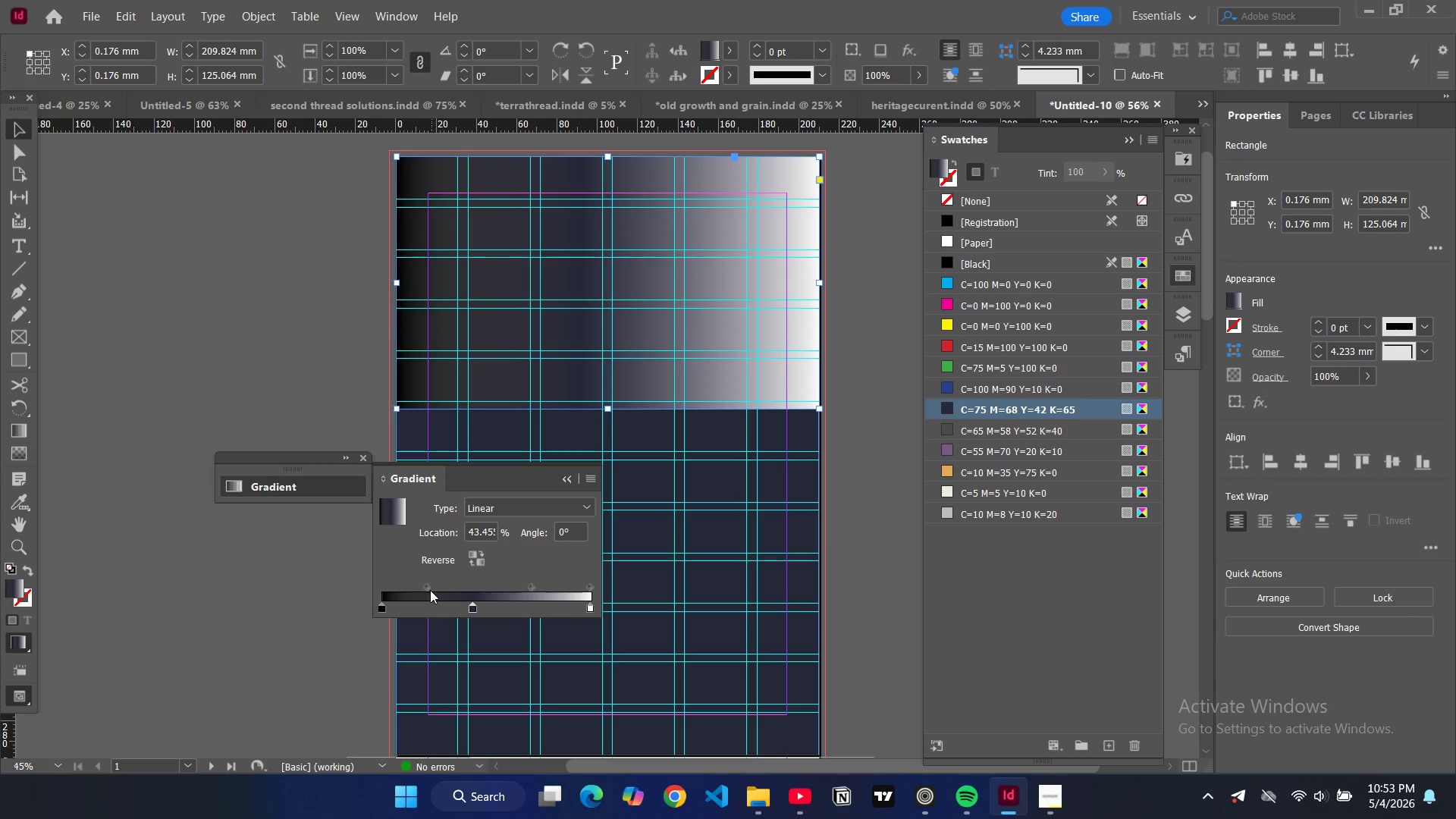 
left_click_drag(start_coordinate=[430, 590], to_coordinate=[455, 585])
 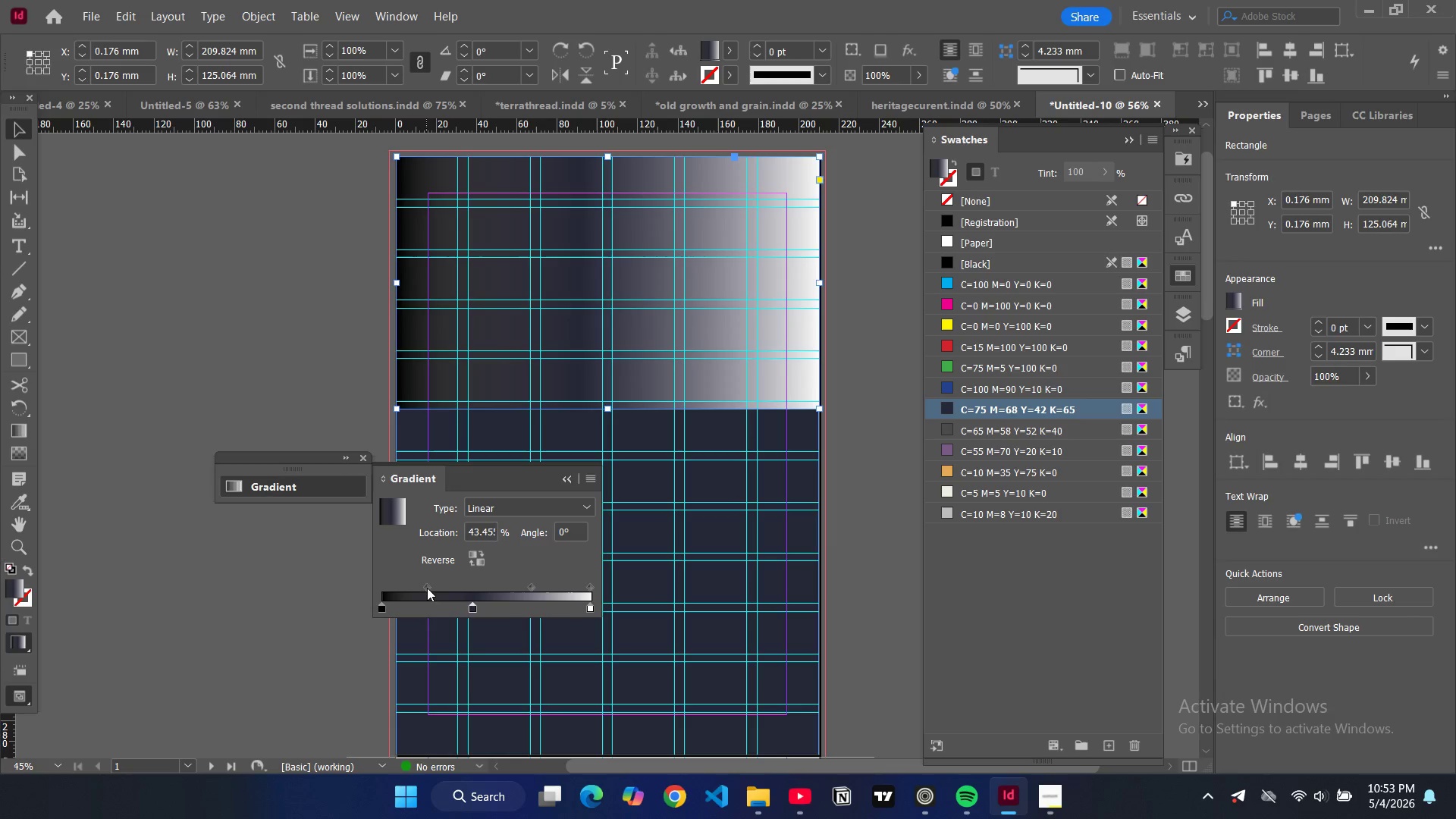 
left_click_drag(start_coordinate=[427, 588], to_coordinate=[510, 591])
 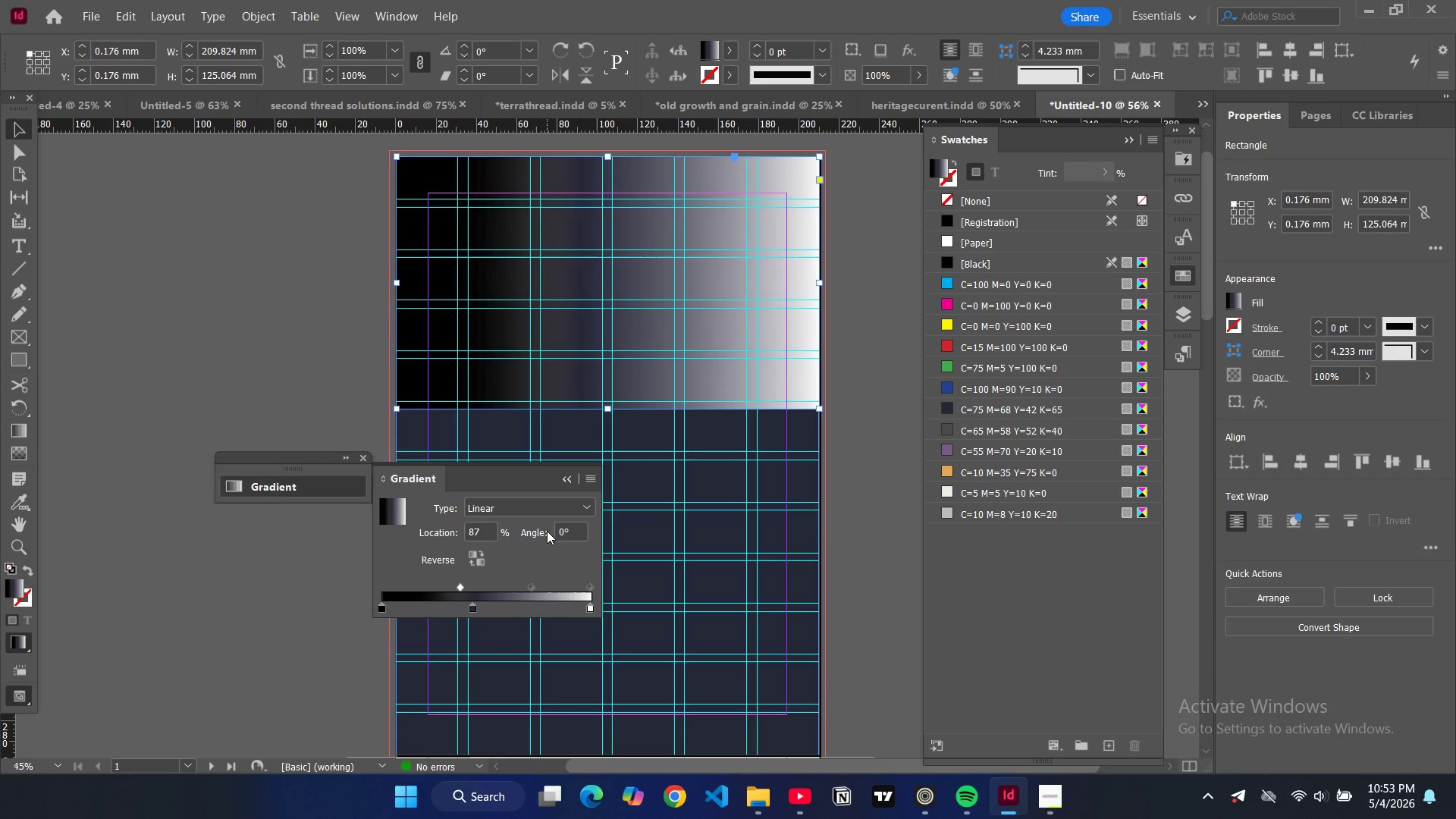 
key(Control+Z)
 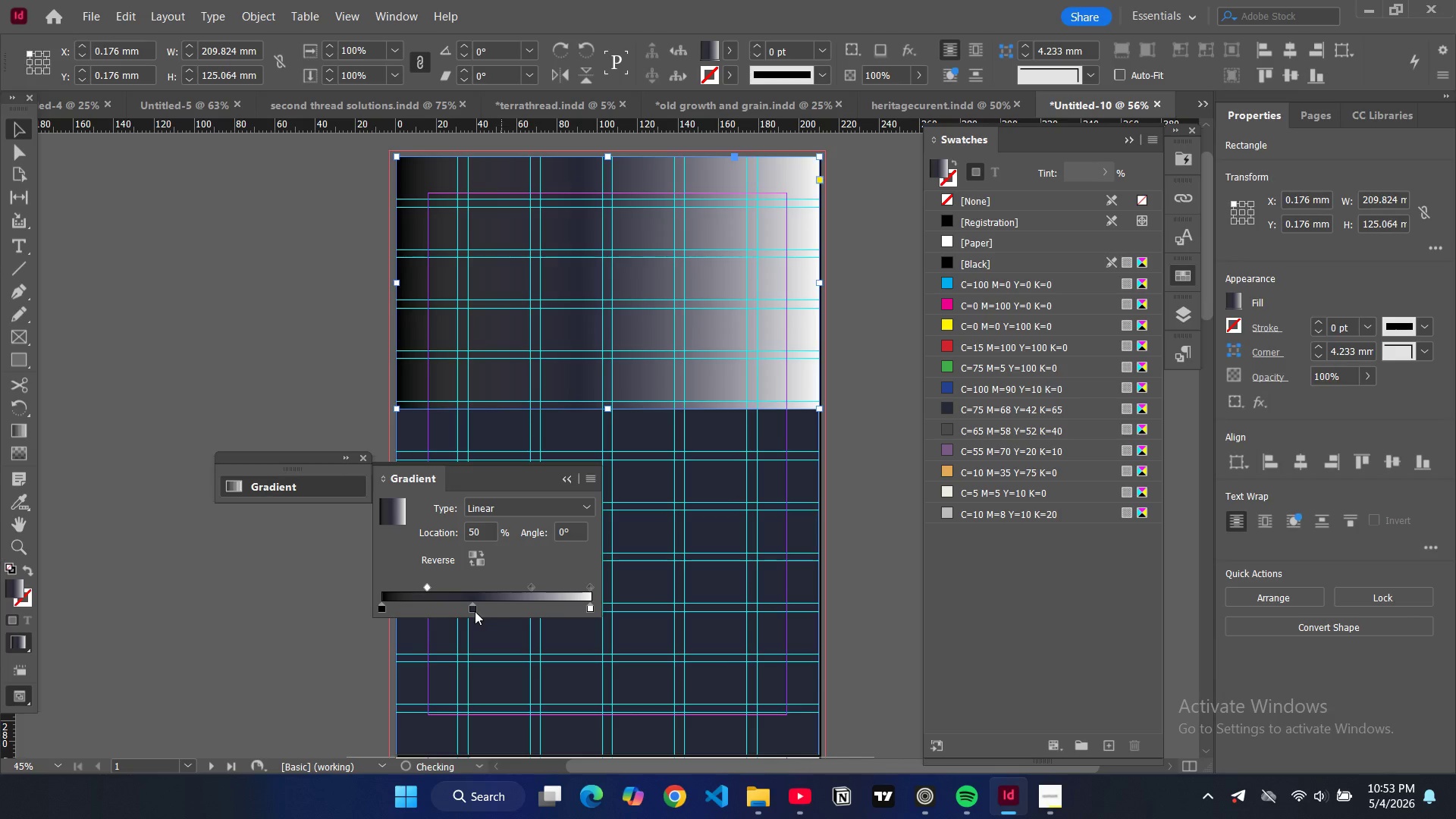 
key(Control+Z)
 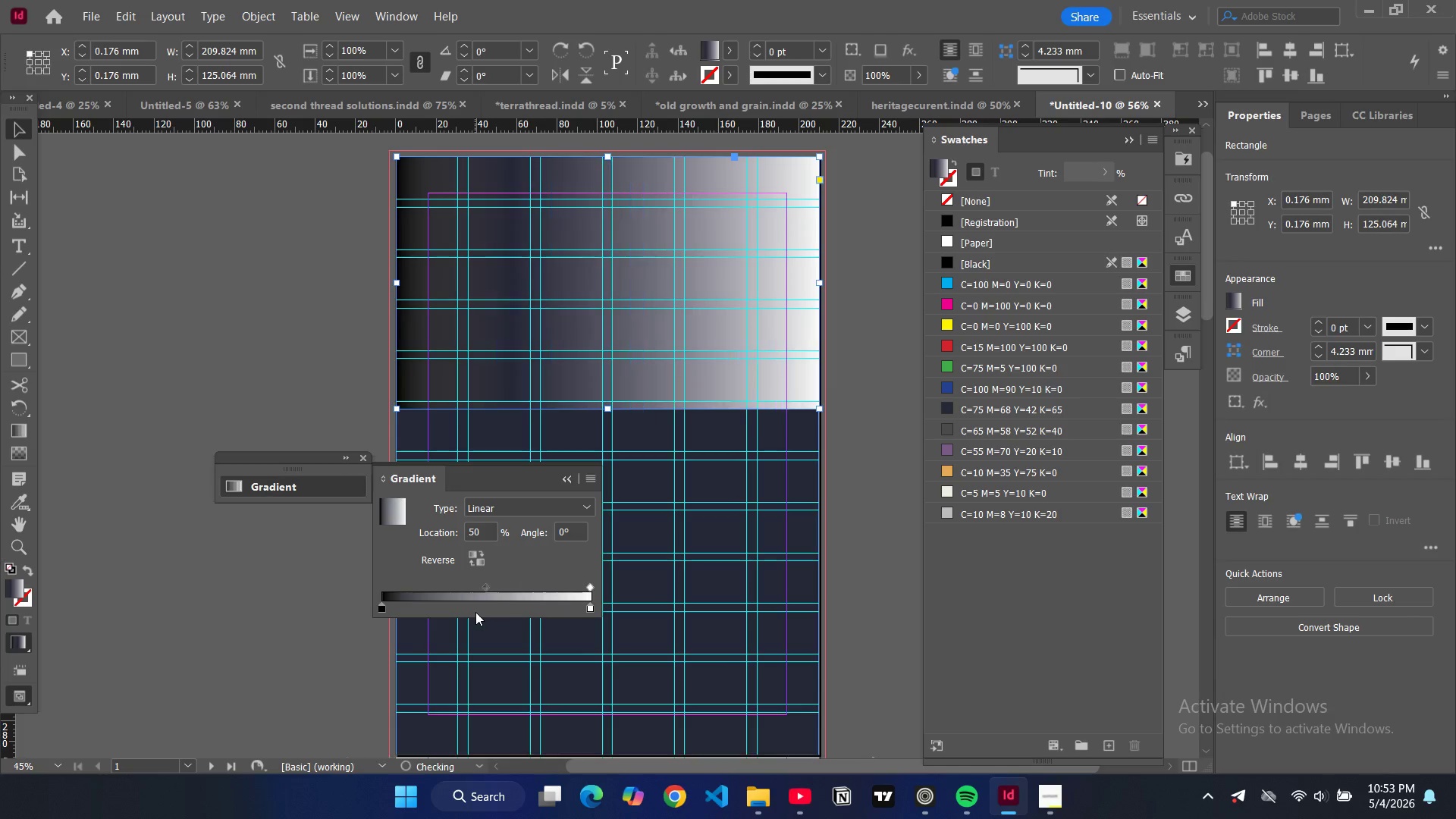 
key(Control+Z)
 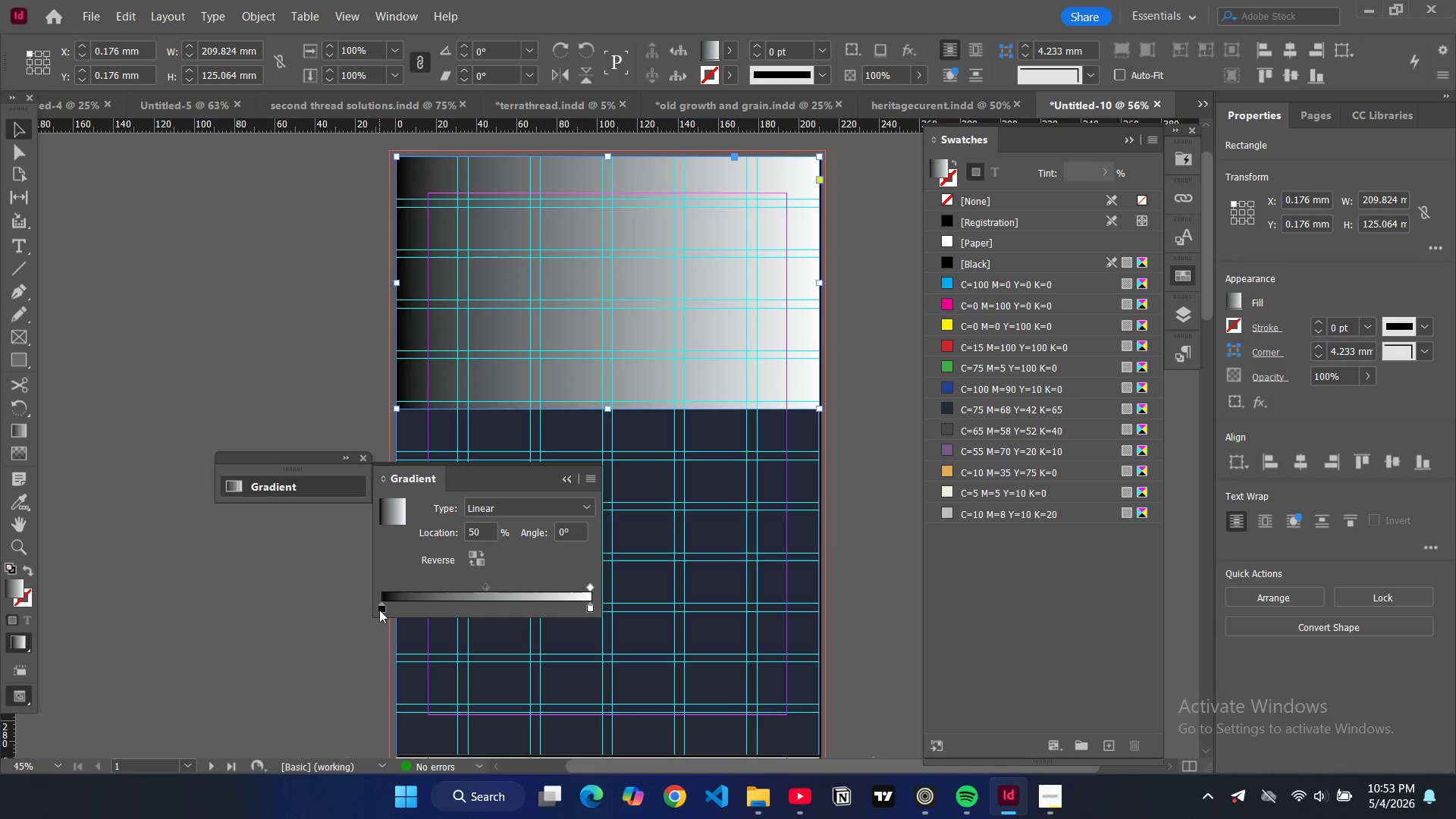 
left_click_drag(start_coordinate=[379, 610], to_coordinate=[396, 612])
 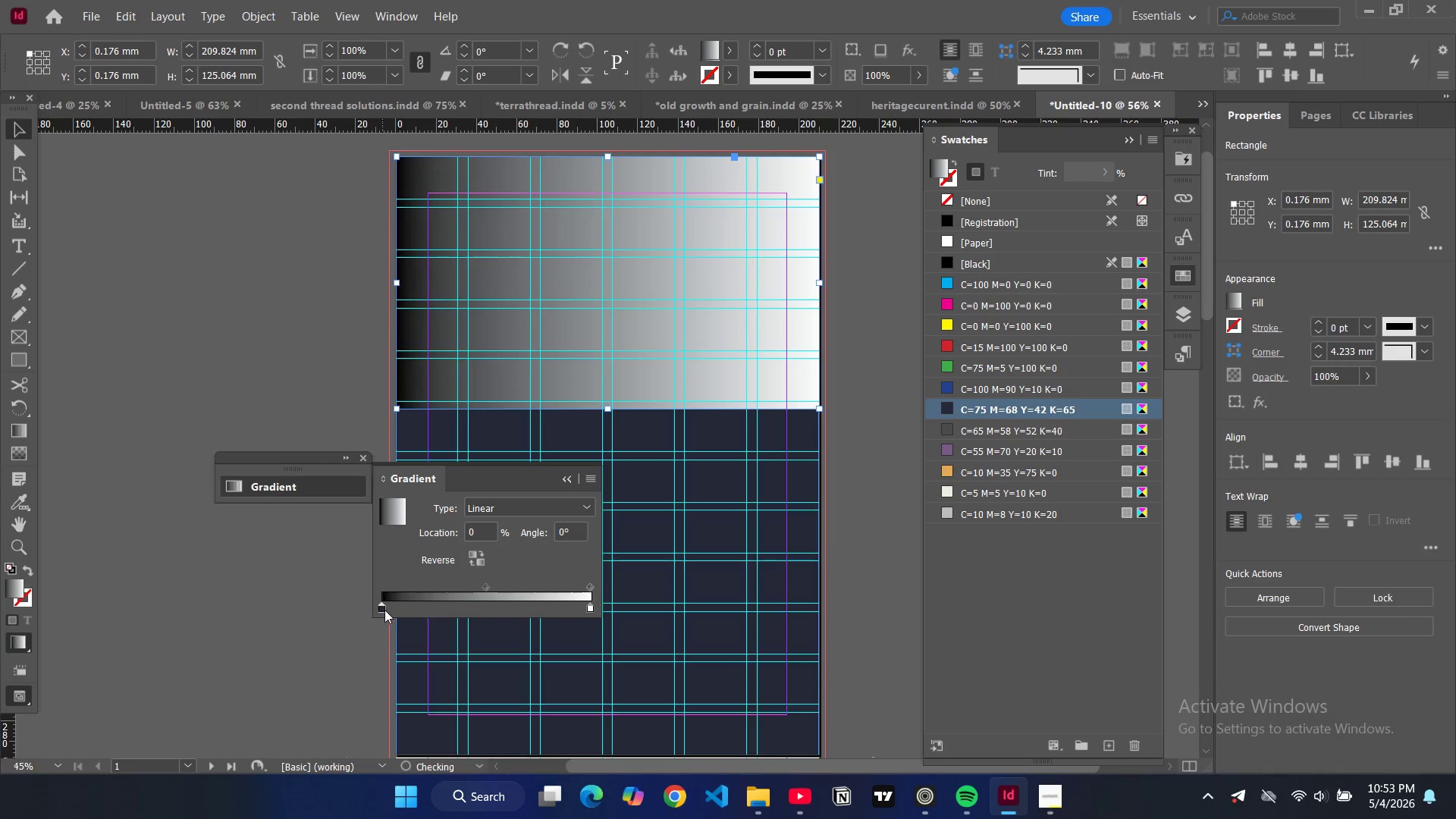 
left_click_drag(start_coordinate=[382, 610], to_coordinate=[409, 608])
 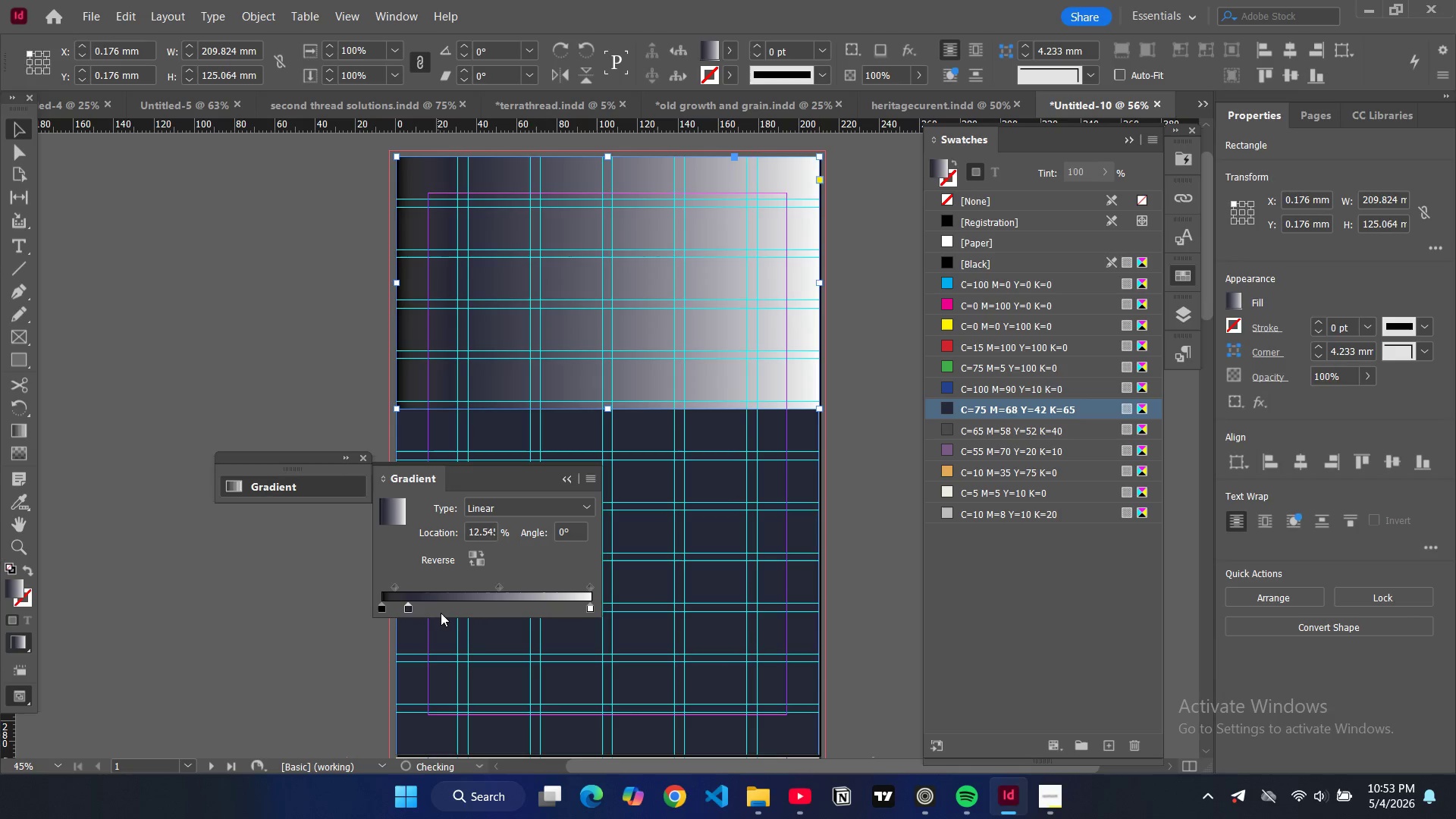 
key(Control+Z)
 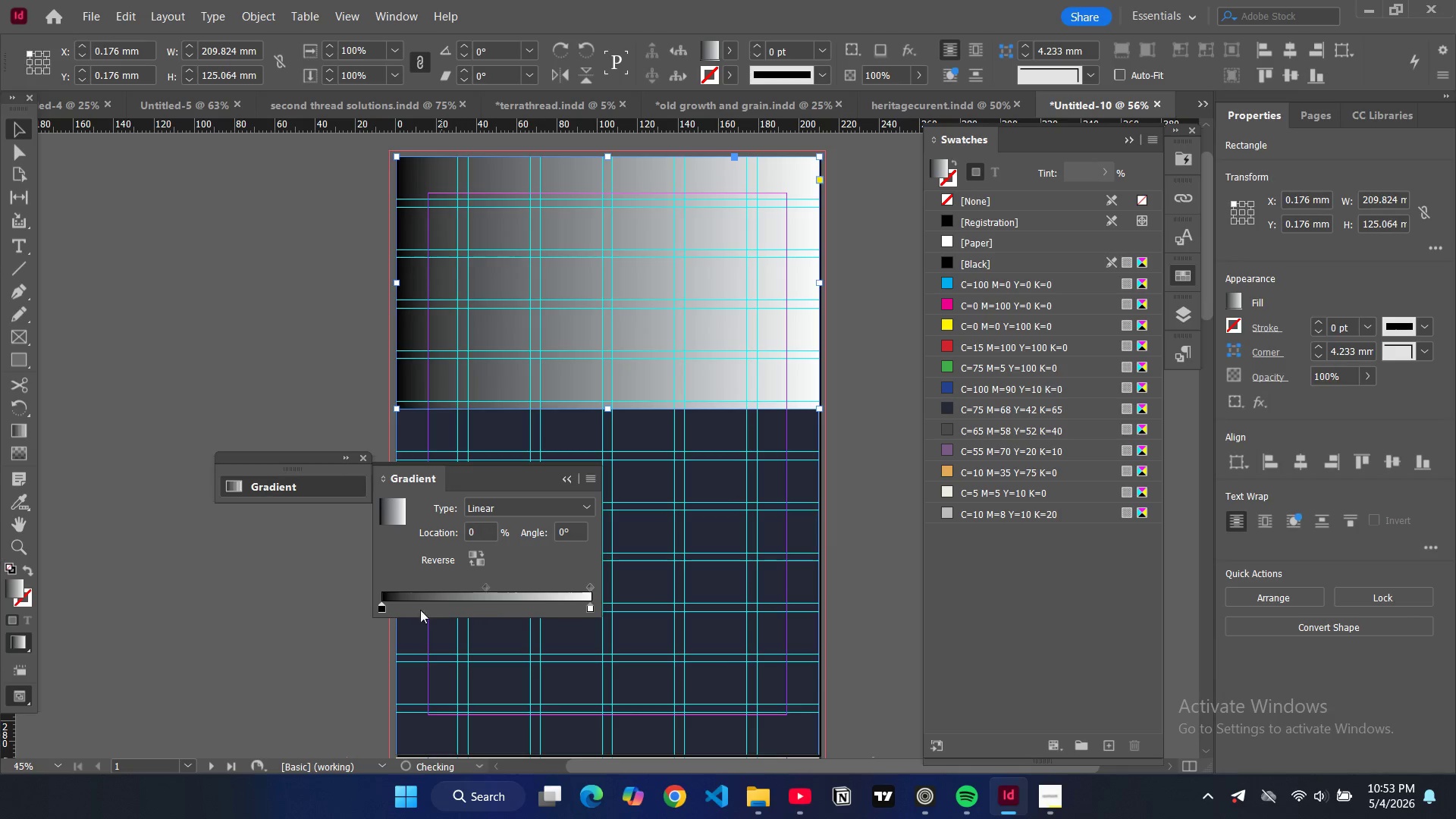 
key(Control+Z)
 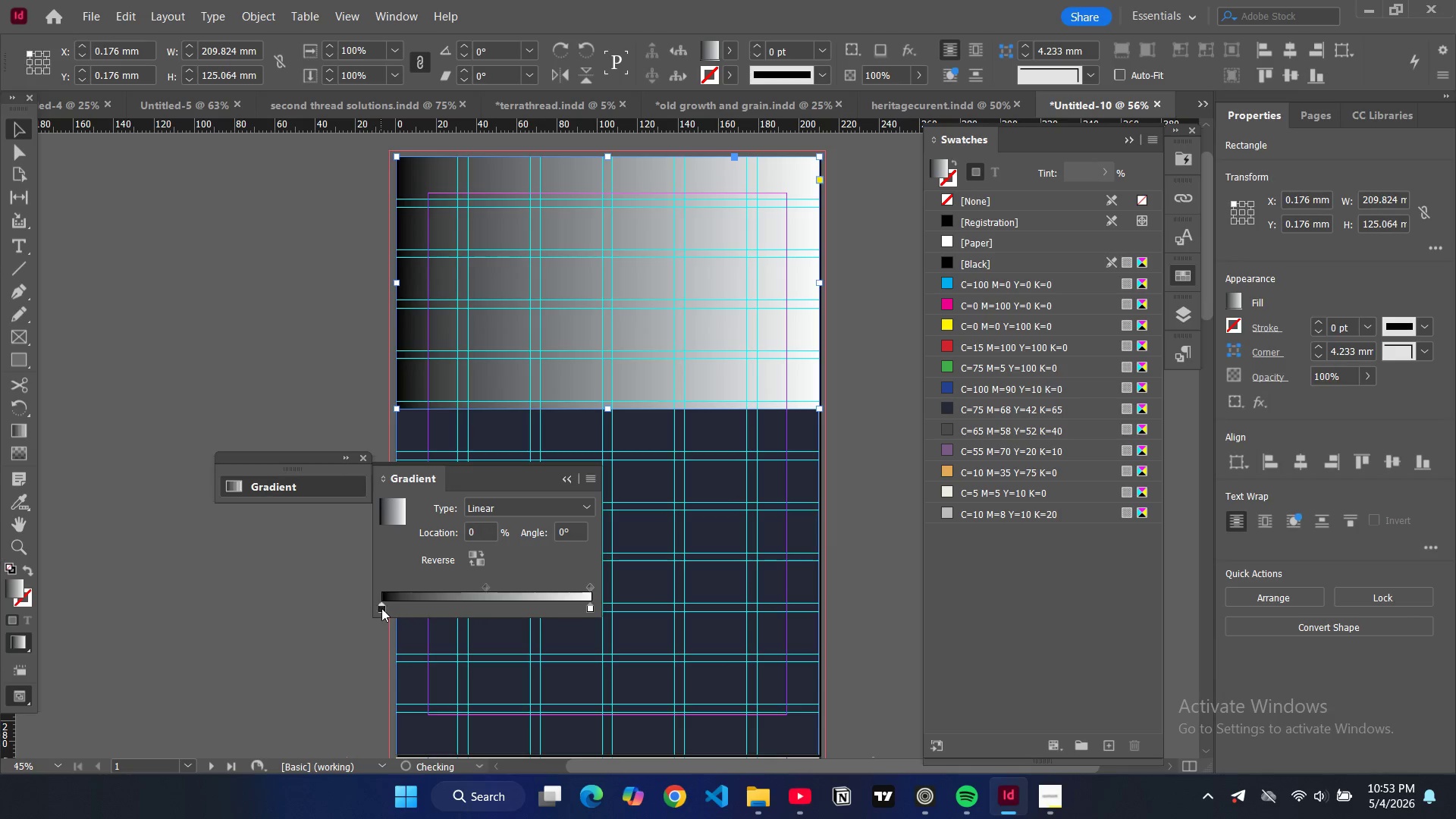 
left_click_drag(start_coordinate=[381, 608], to_coordinate=[449, 617])
 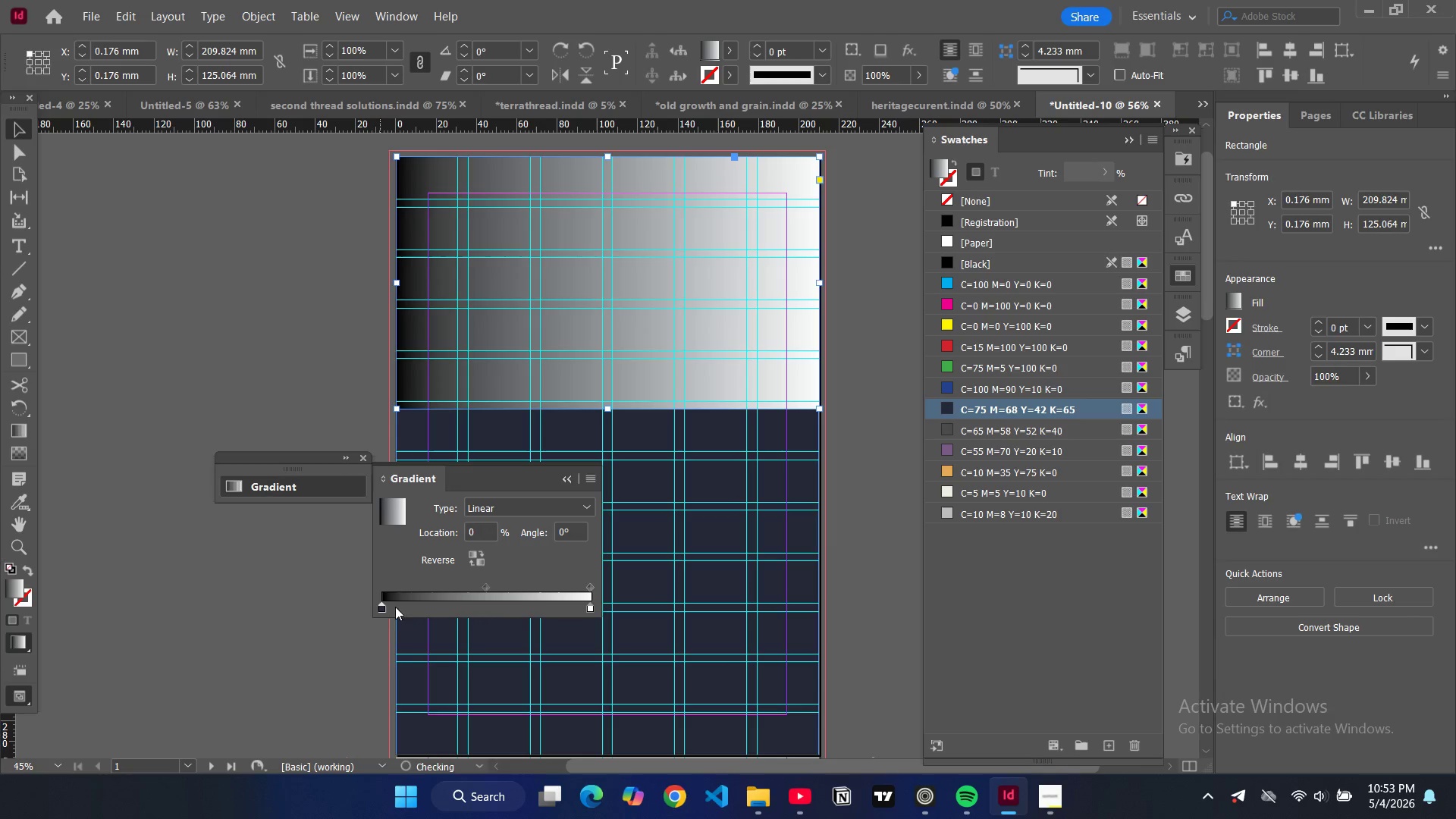 
left_click_drag(start_coordinate=[381, 607], to_coordinate=[418, 605])
 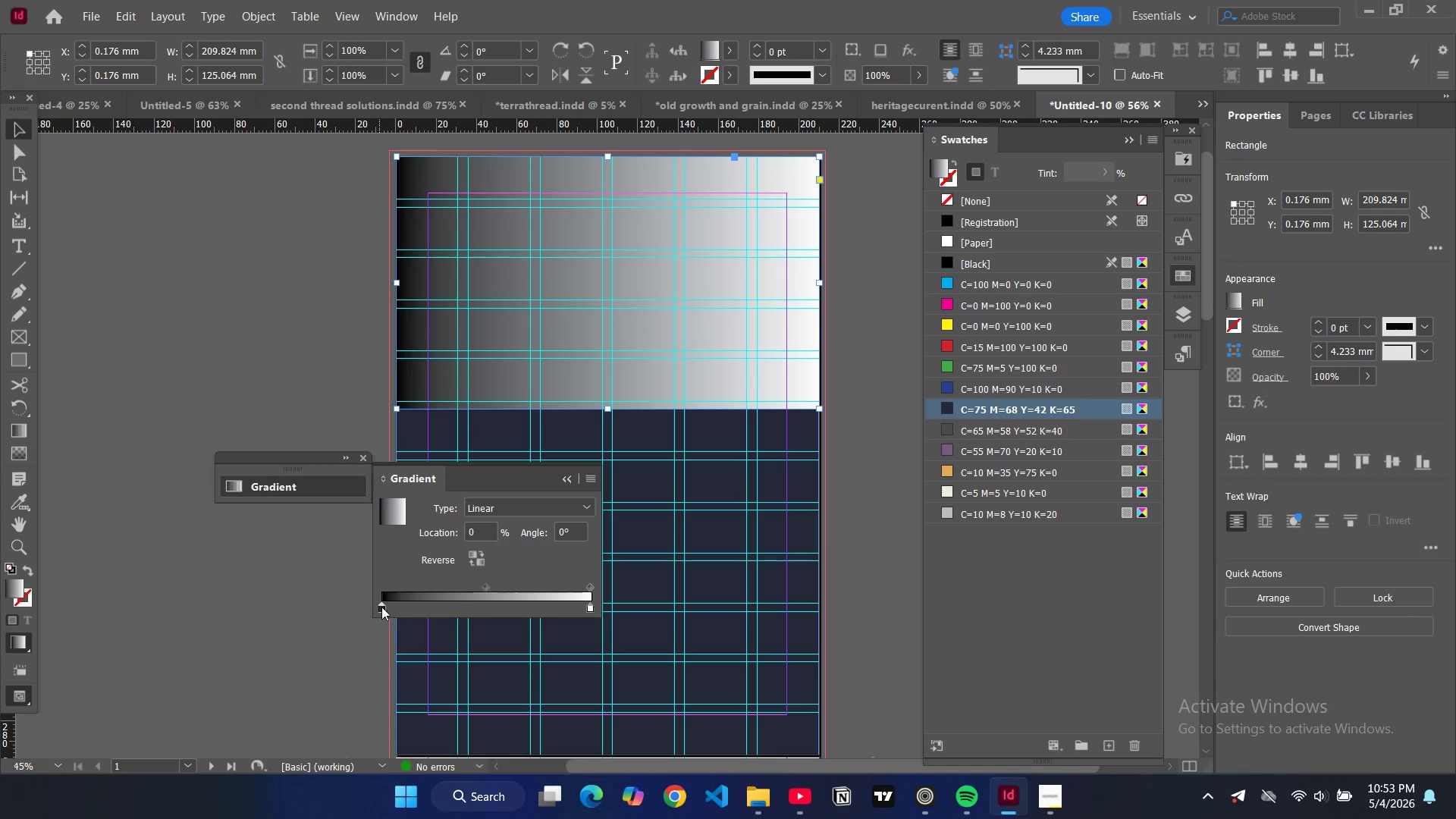 
left_click_drag(start_coordinate=[379, 607], to_coordinate=[435, 604])
 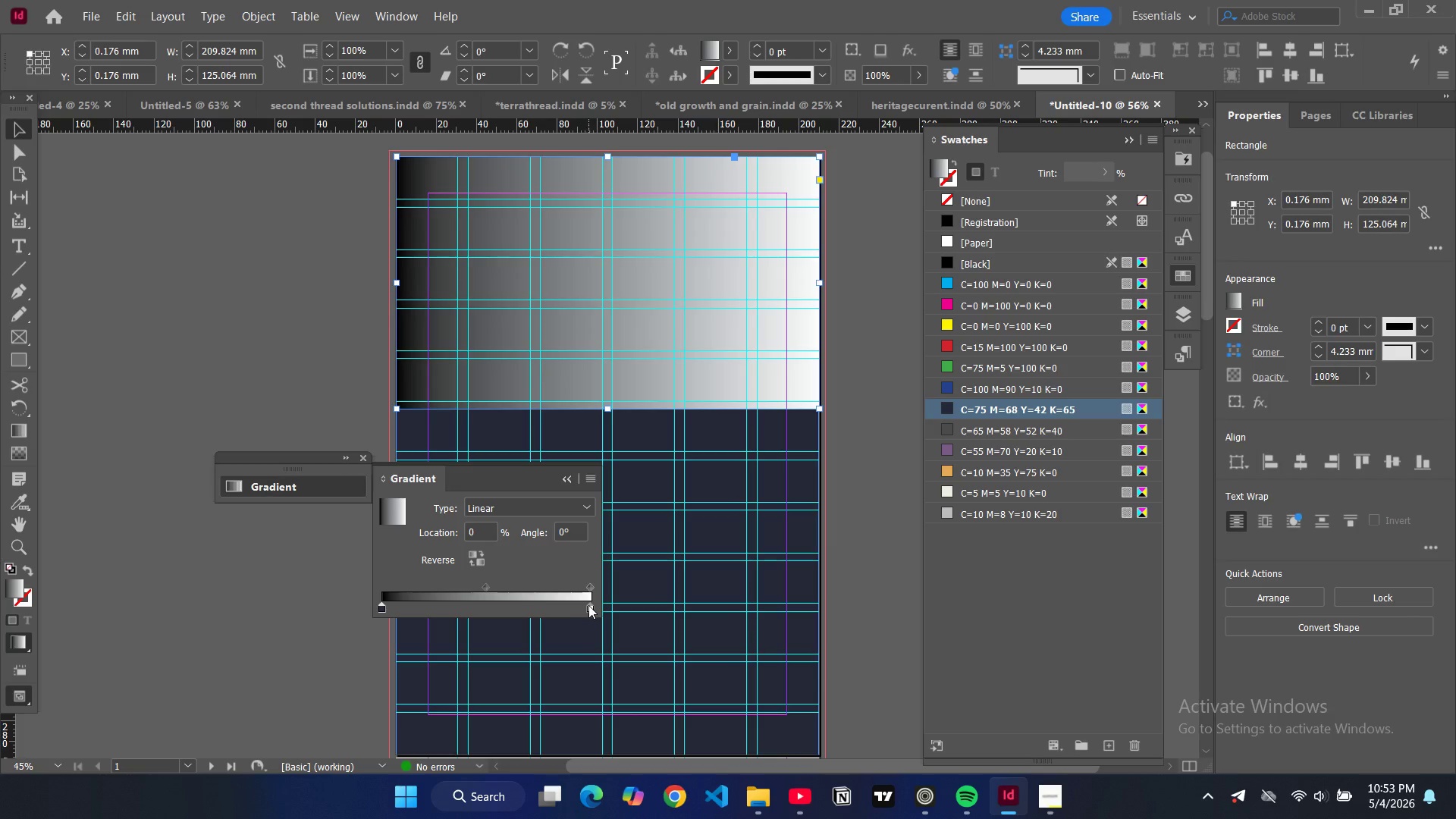 
left_click_drag(start_coordinate=[588, 606], to_coordinate=[609, 604])
 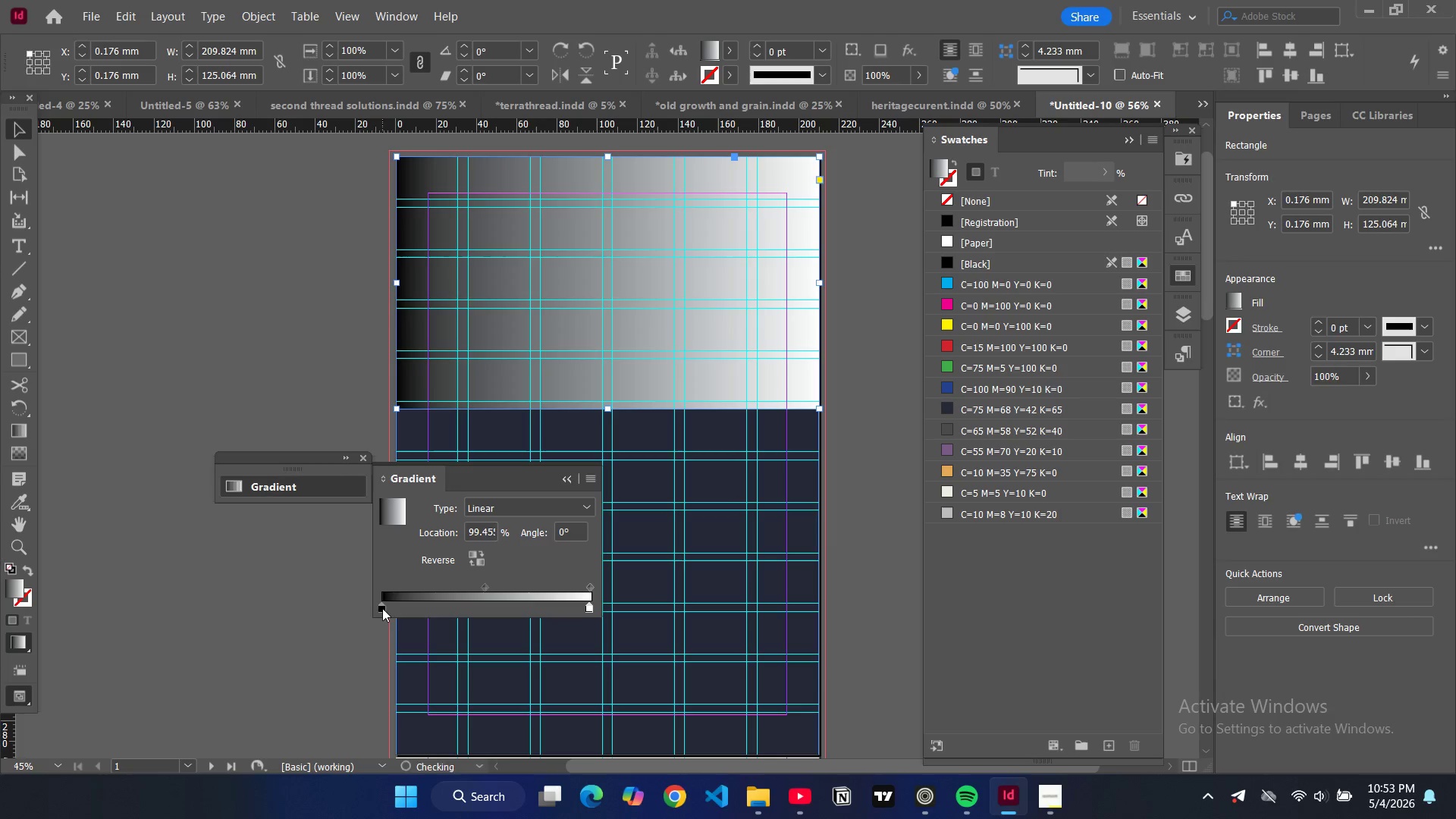 
left_click_drag(start_coordinate=[382, 608], to_coordinate=[471, 607])
 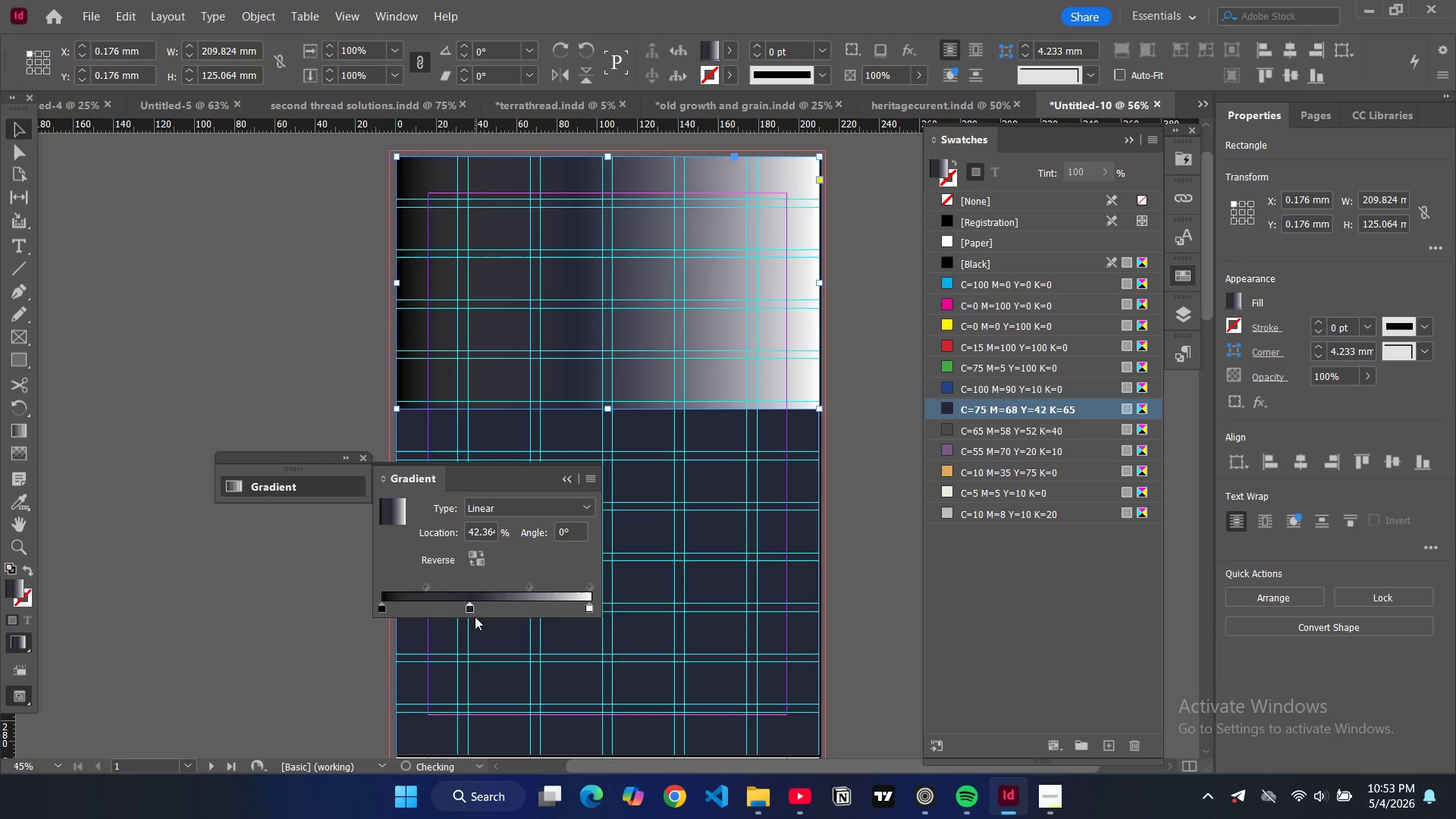 
key(Control+Z)
 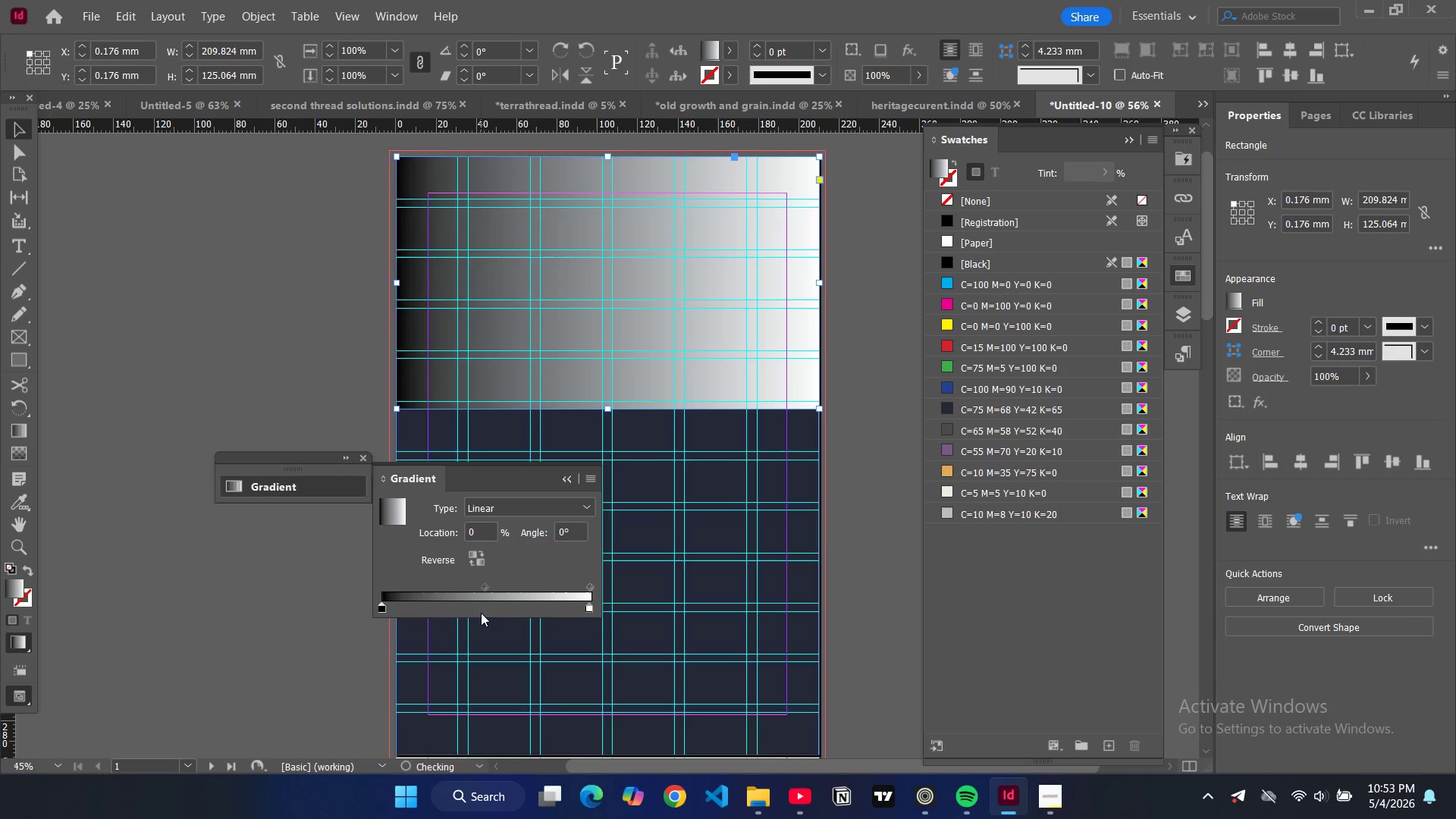 
key(Control+Z)
 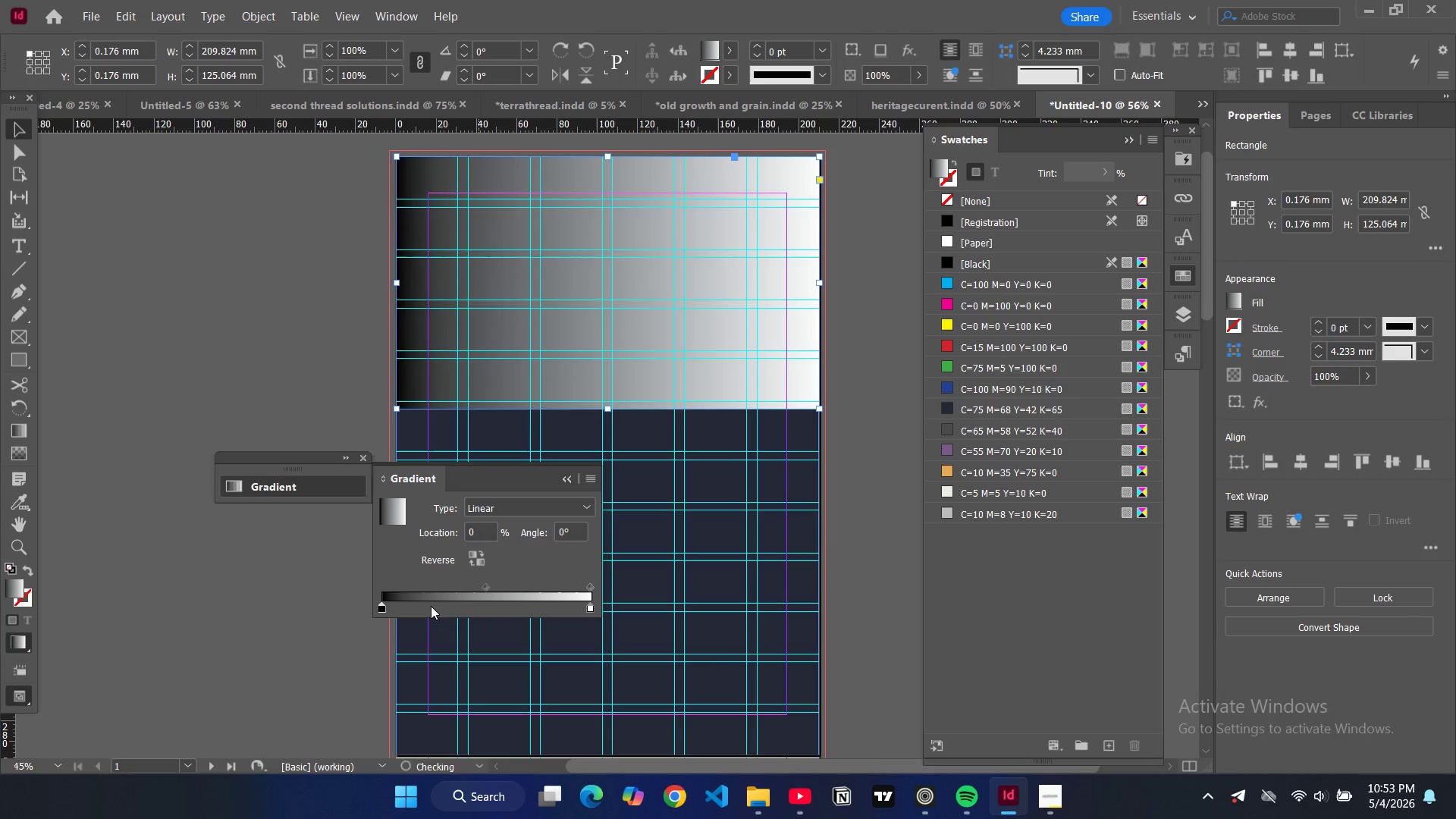 
key(Control+Z)
 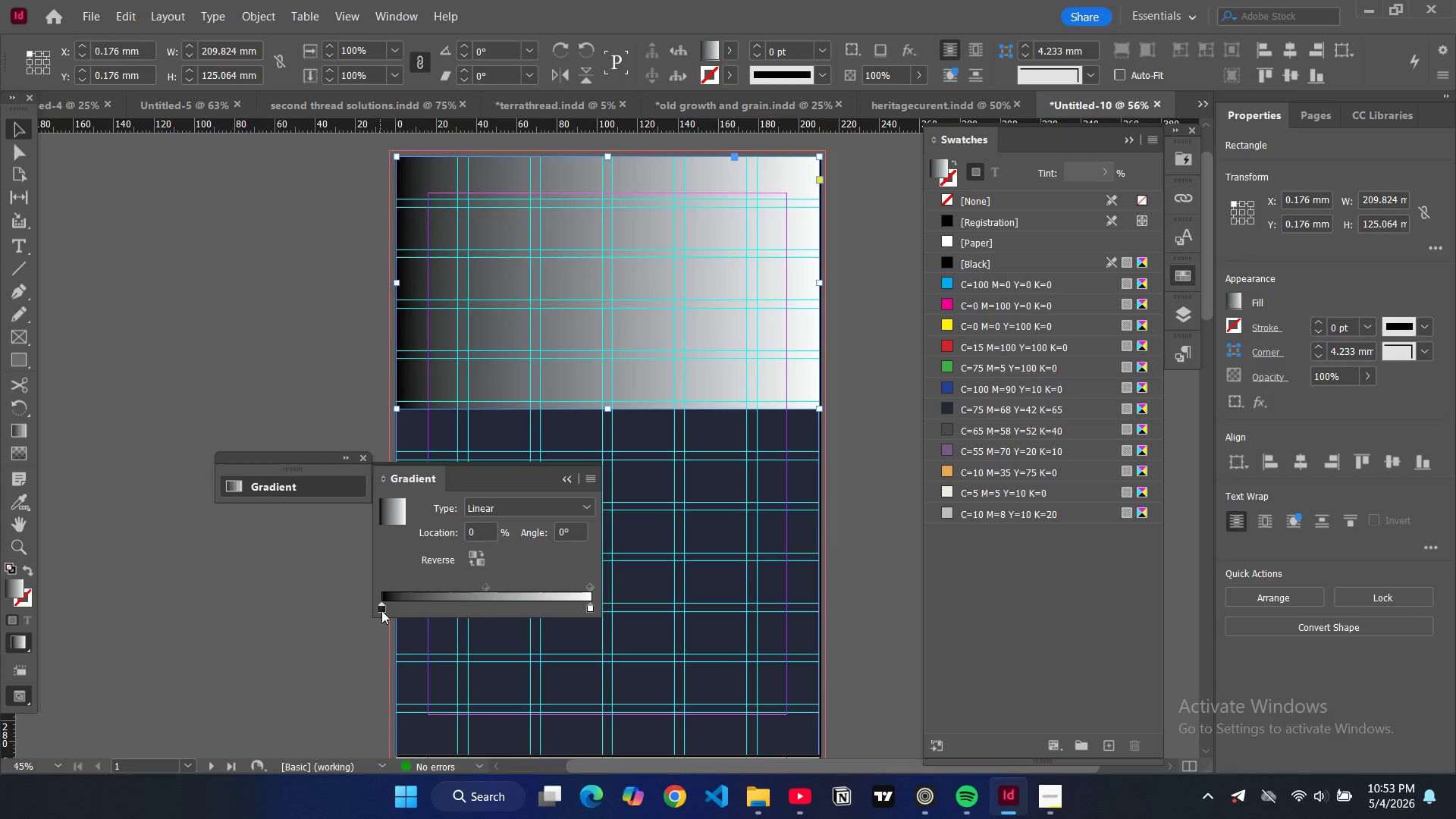 
left_click_drag(start_coordinate=[380, 611], to_coordinate=[449, 607])
 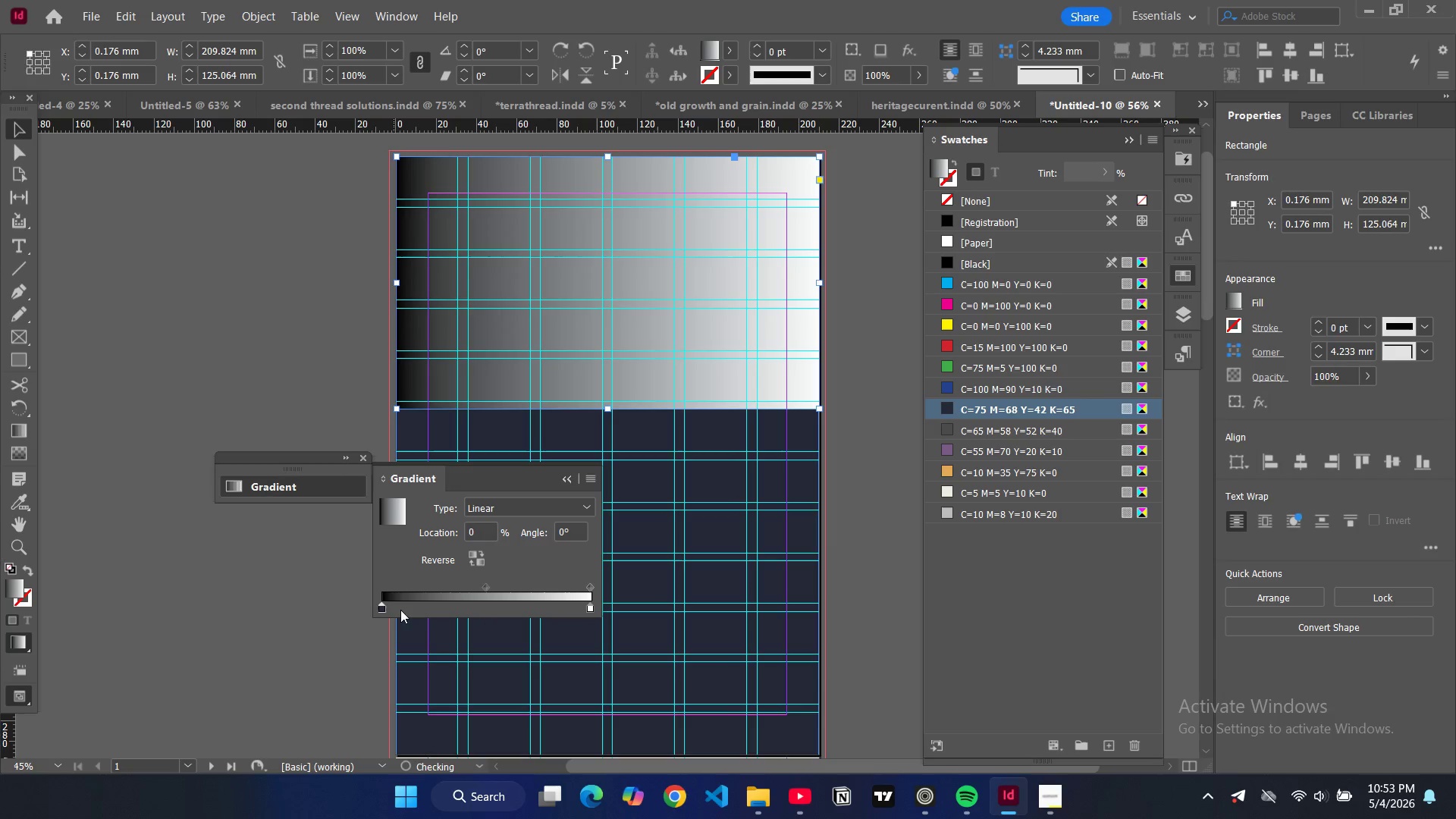 
key(Control+Z)
 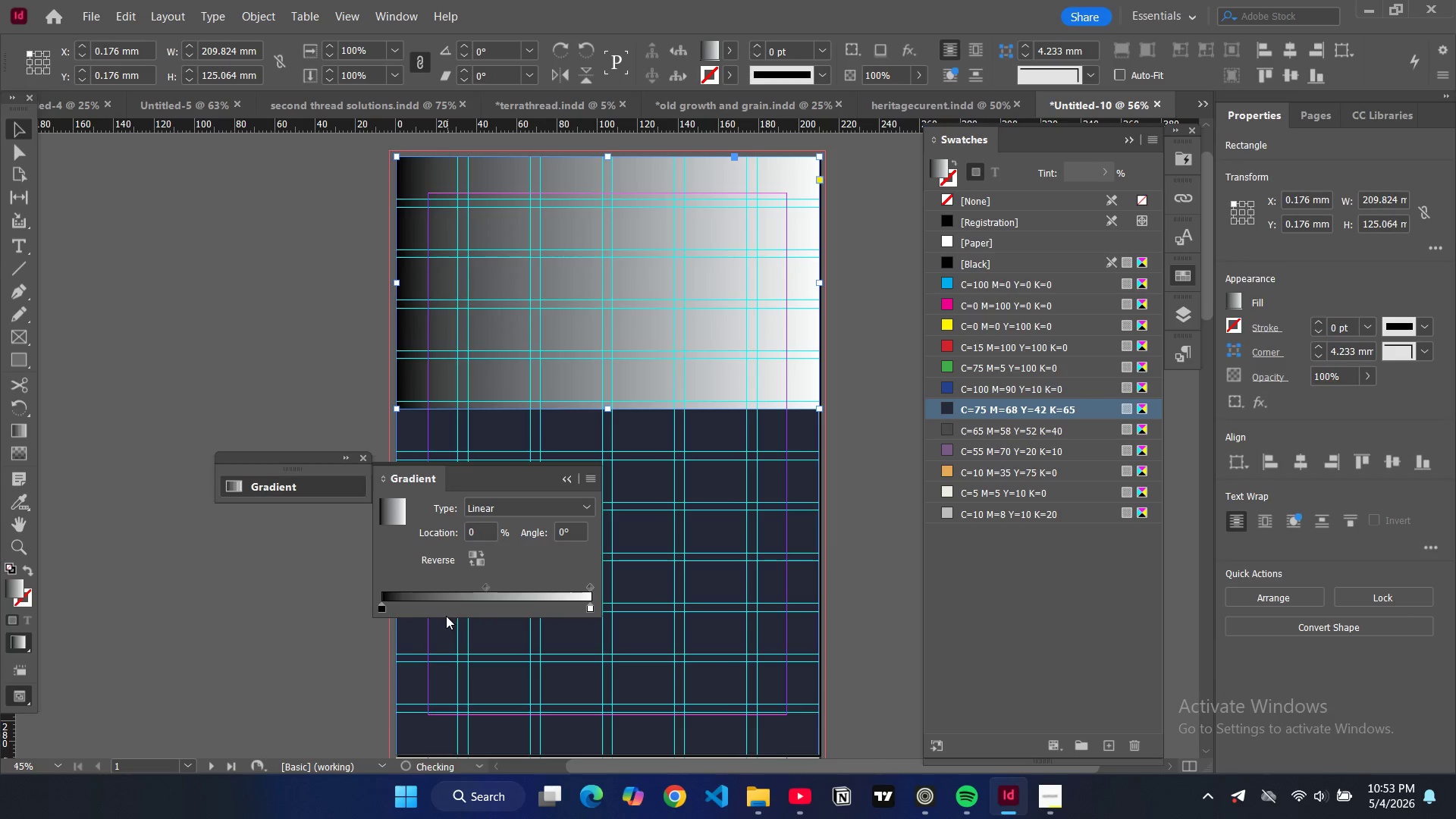 
key(Control+Z)
 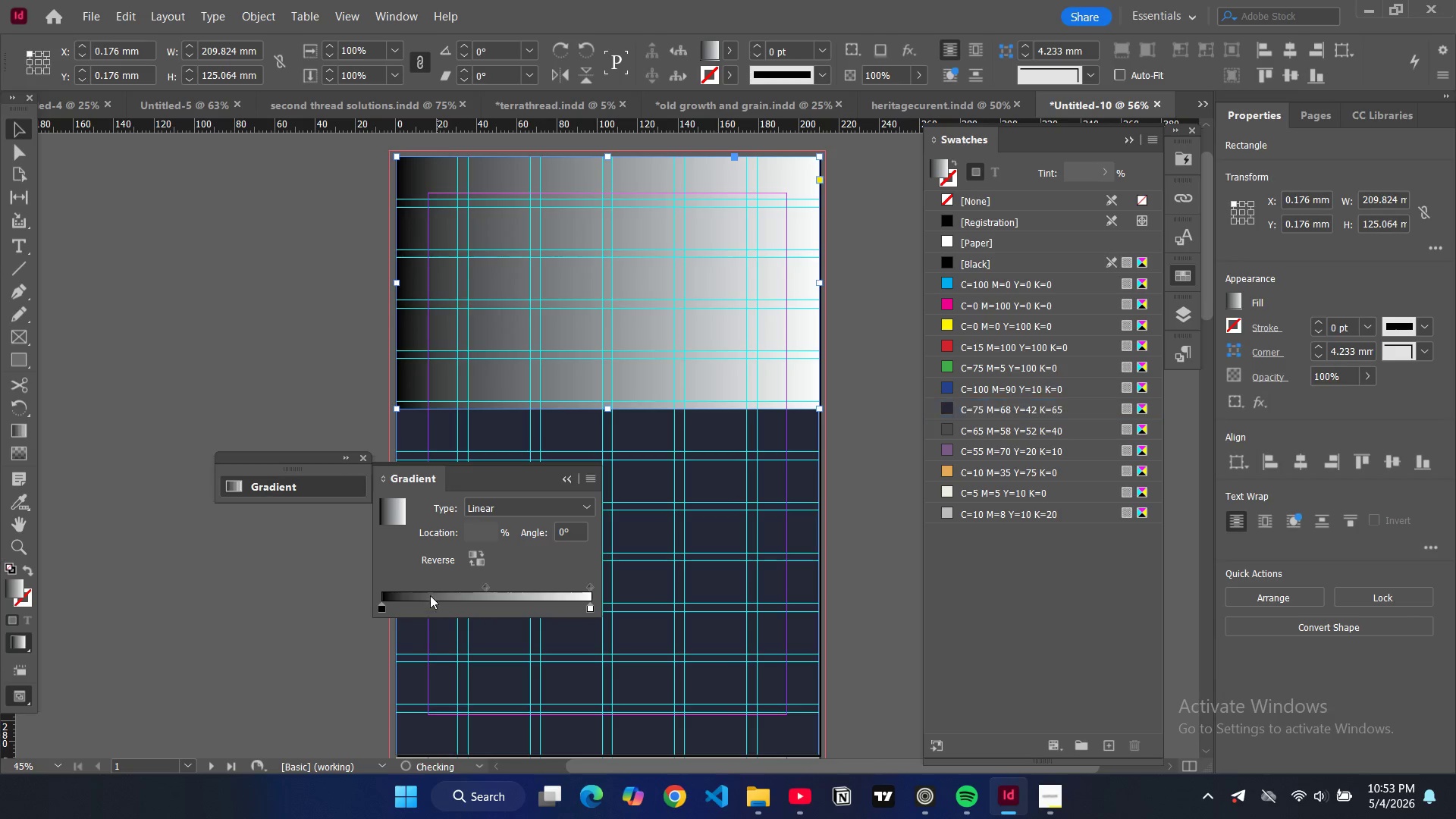 
key(Control+Z)
 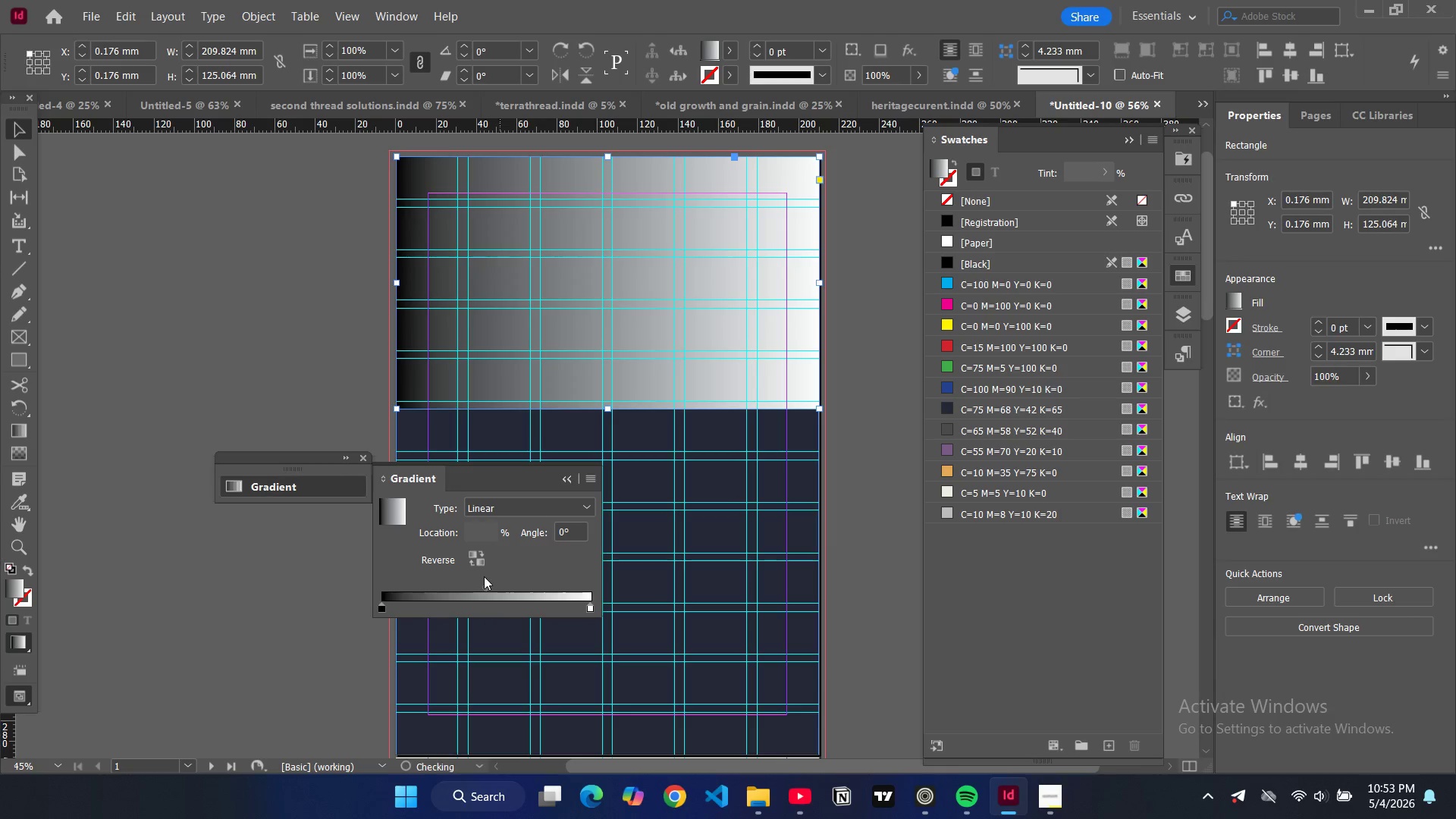 
key(Control+Z)
 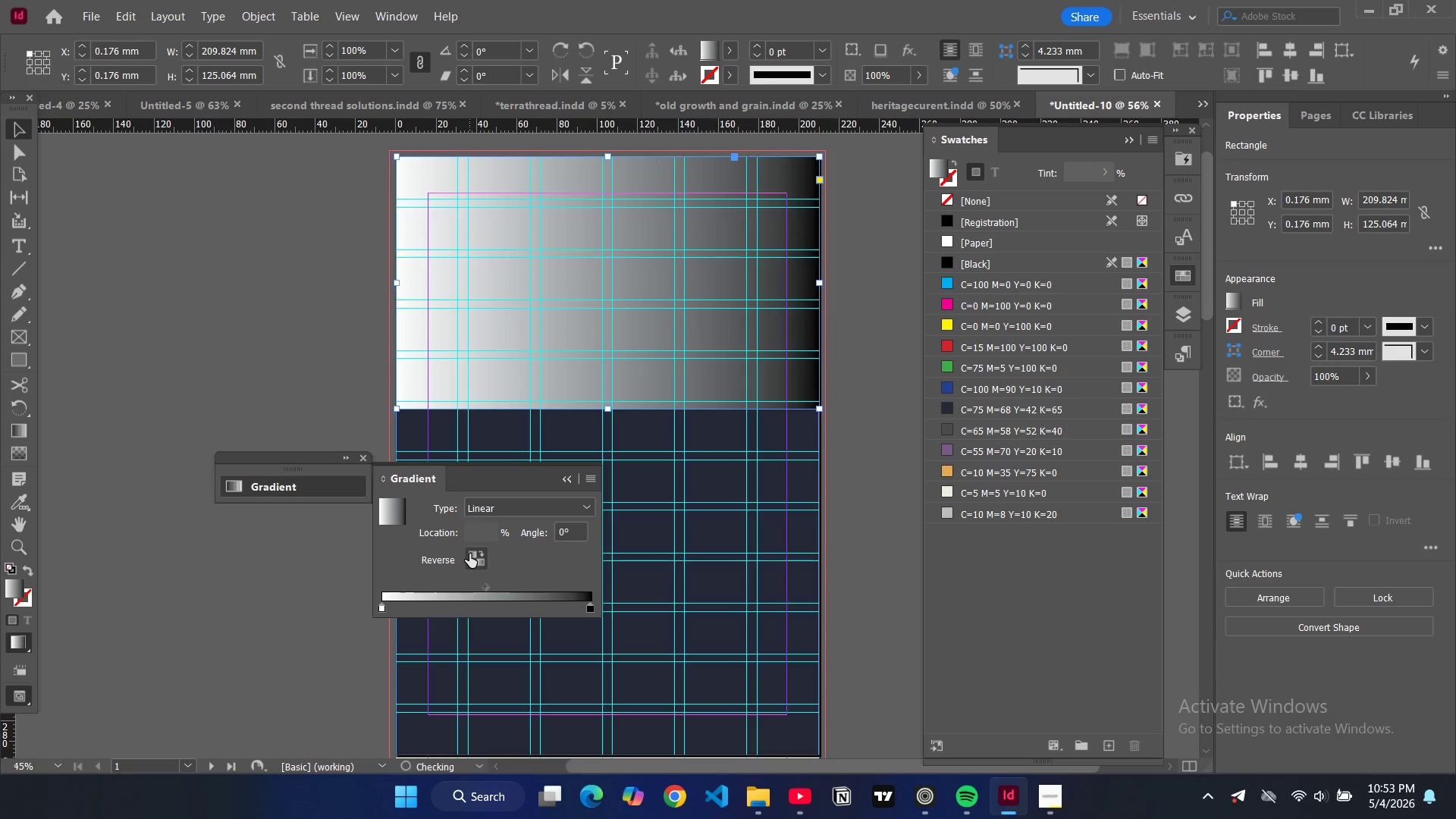 
left_click([469, 554])
 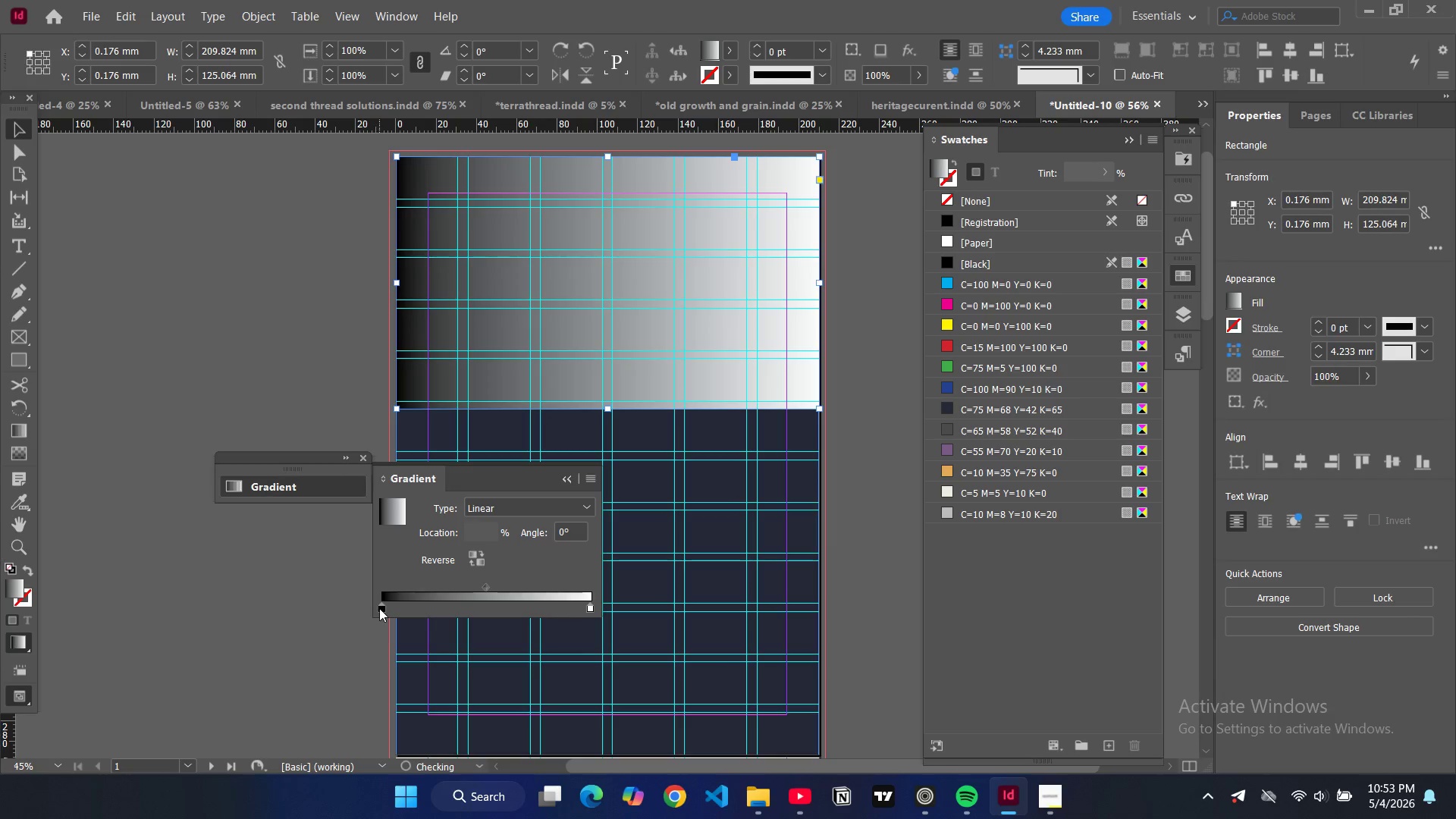 
left_click_drag(start_coordinate=[379, 608], to_coordinate=[433, 612])
 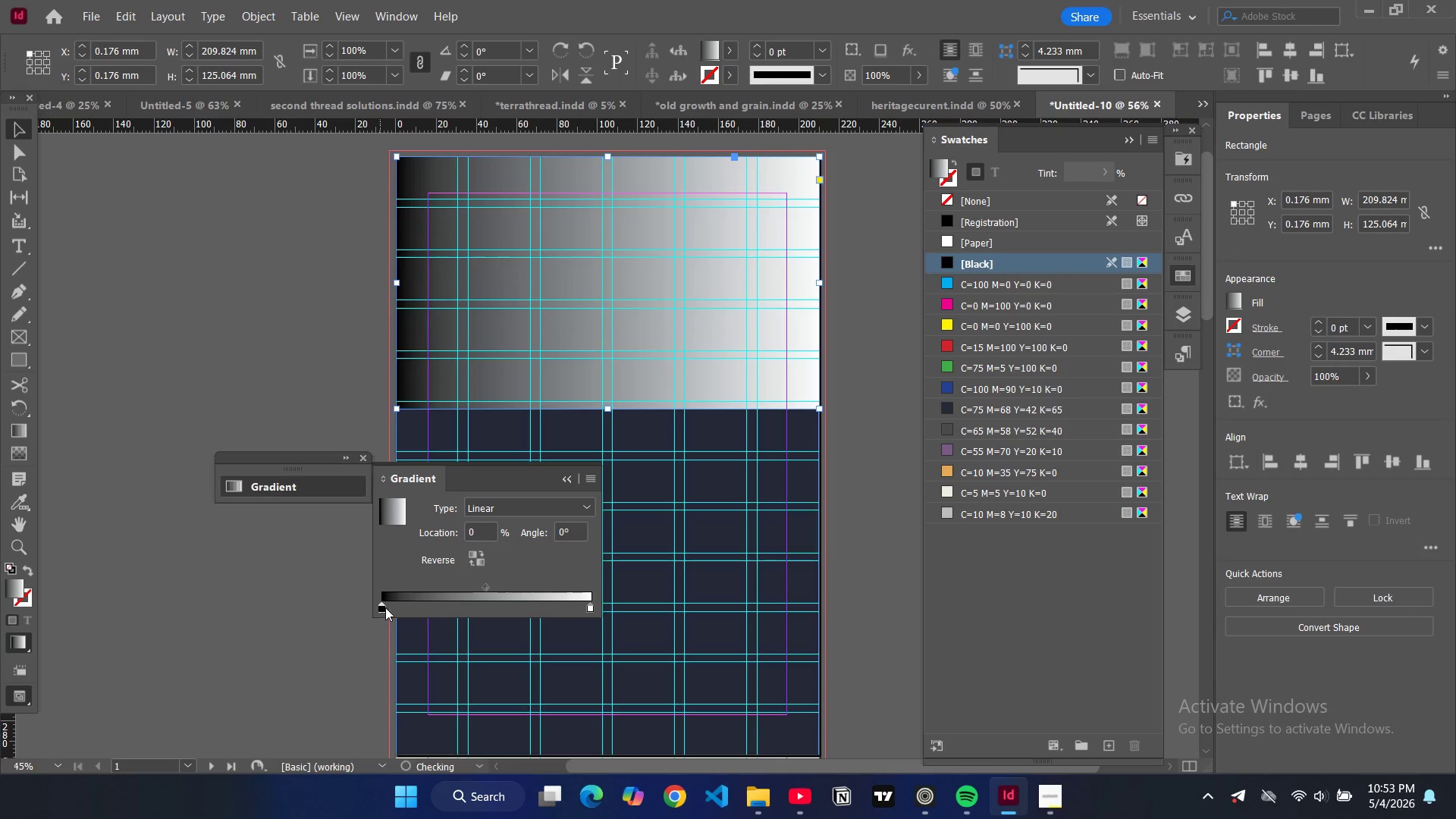 
left_click_drag(start_coordinate=[381, 608], to_coordinate=[437, 602])
 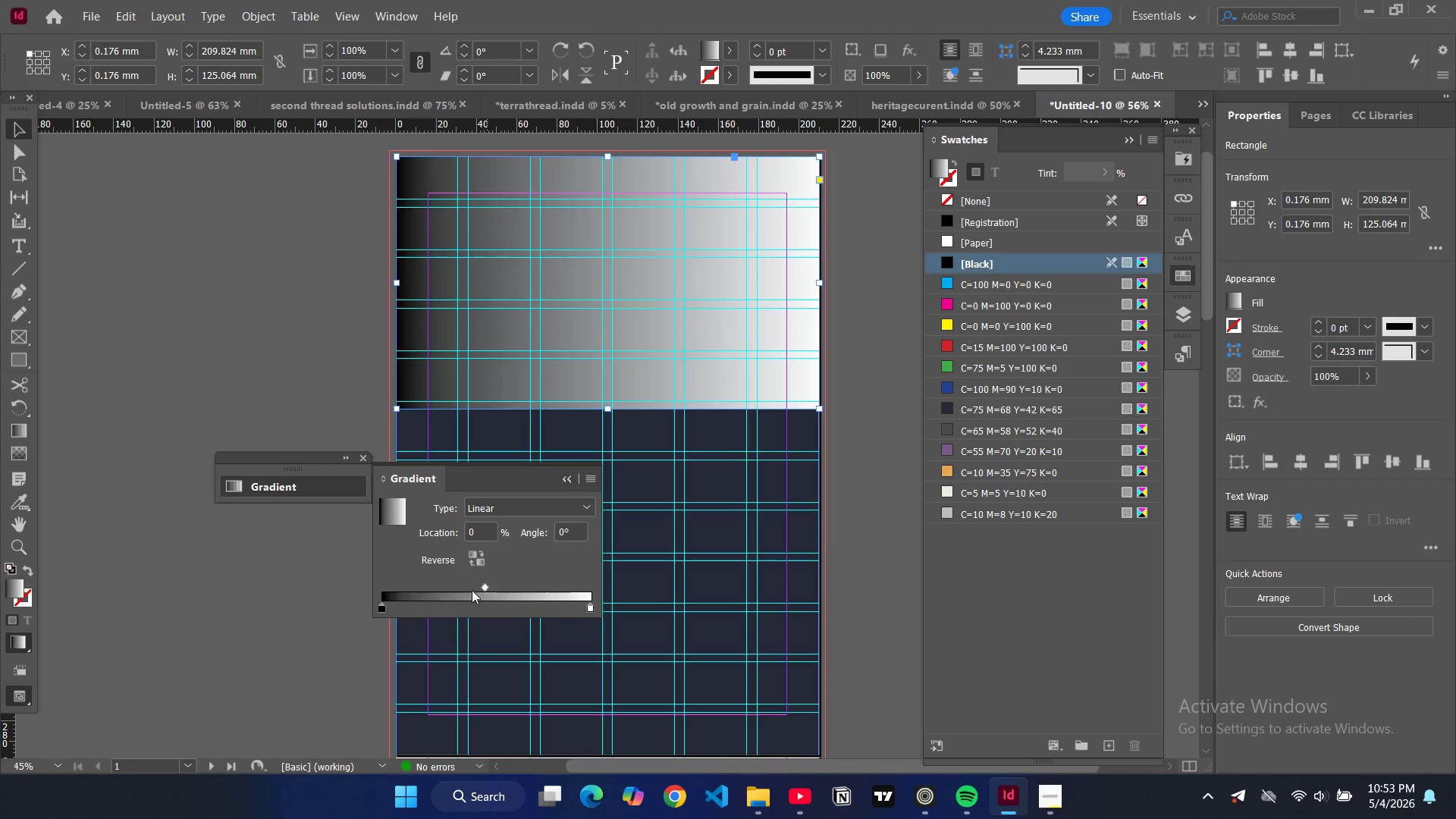 
left_click_drag(start_coordinate=[487, 588], to_coordinate=[513, 592])
 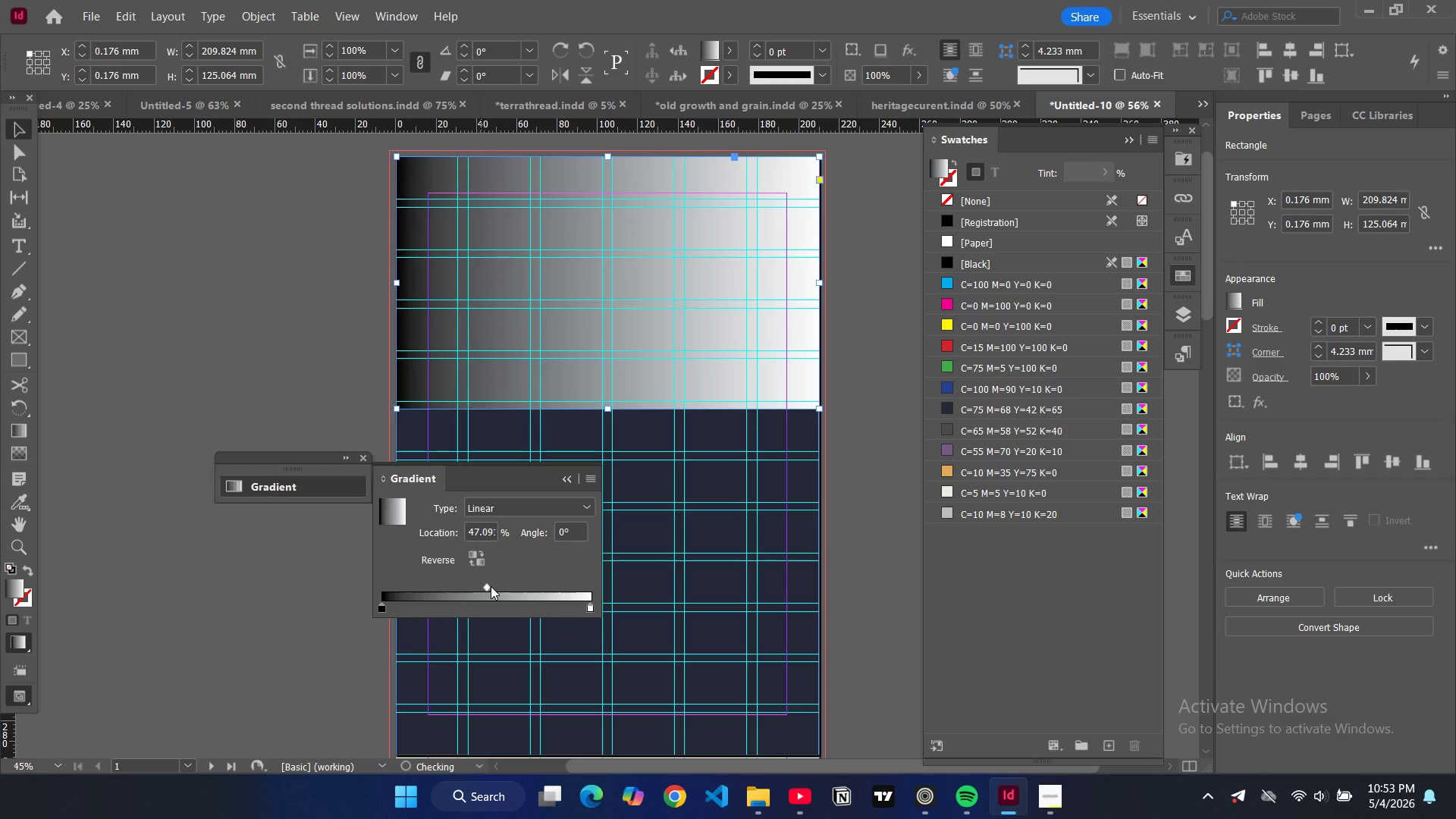 
left_click_drag(start_coordinate=[479, 586], to_coordinate=[566, 586])
 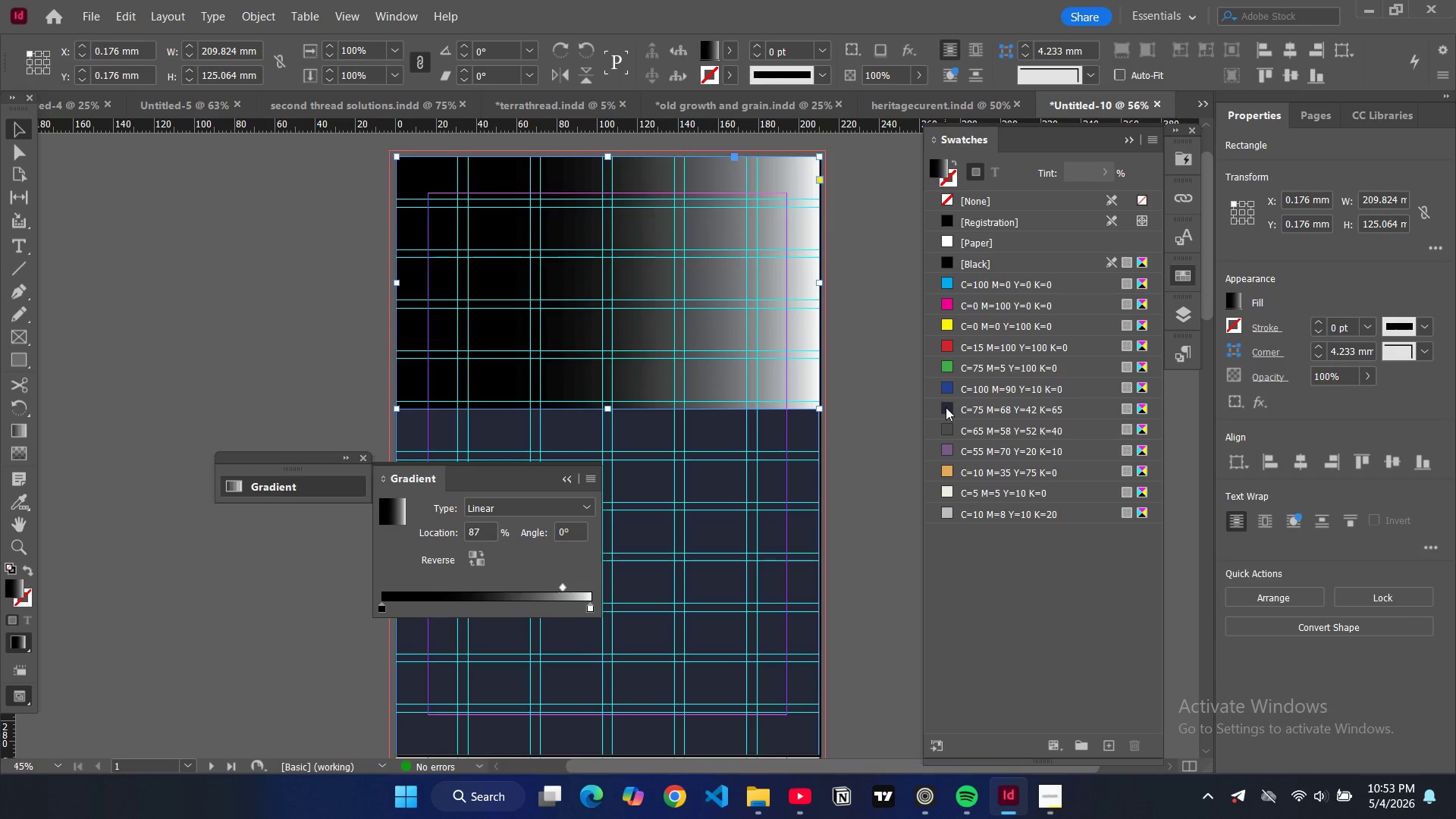 
left_click_drag(start_coordinate=[946, 408], to_coordinate=[383, 611])
 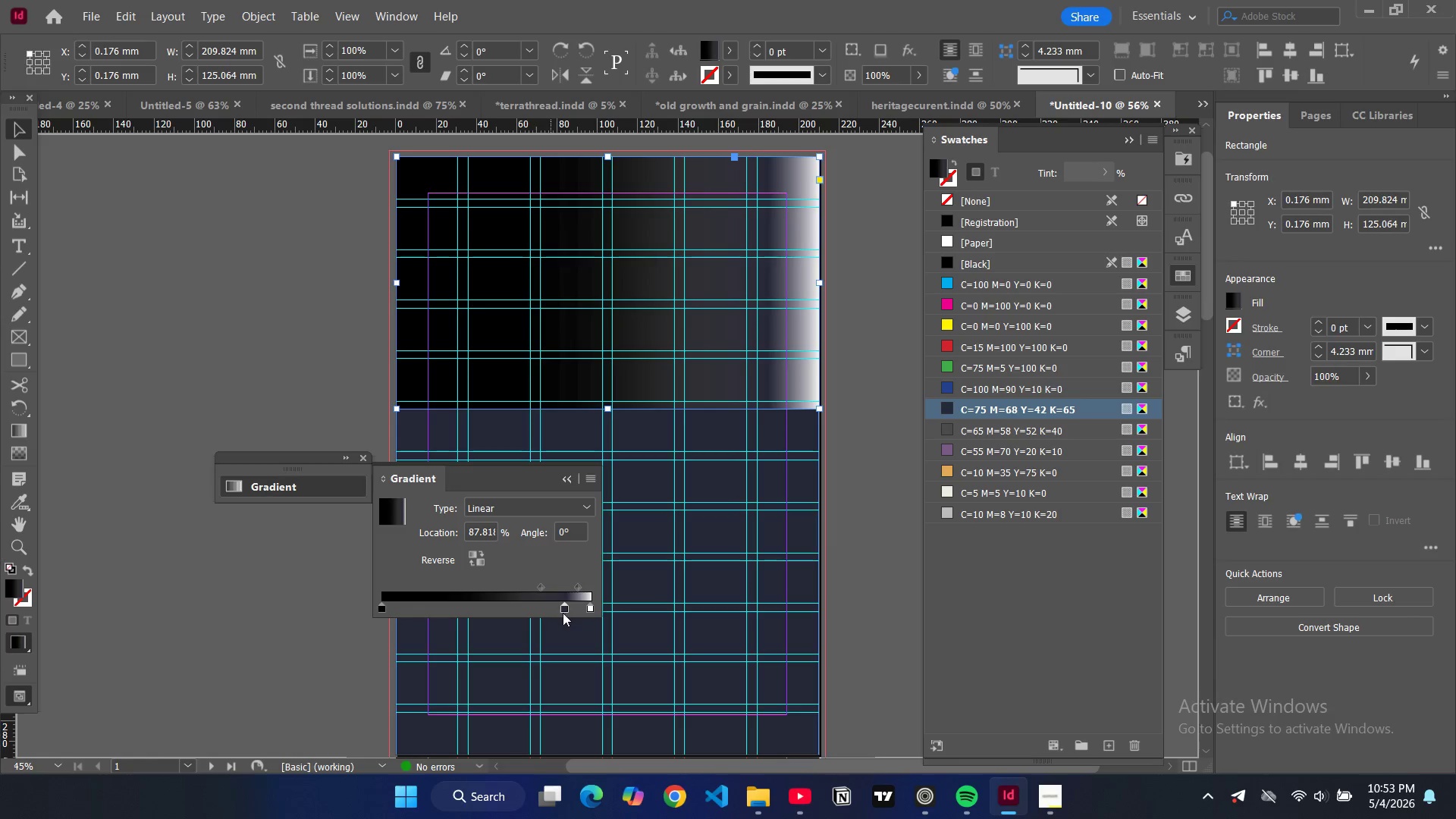 
left_click_drag(start_coordinate=[563, 609], to_coordinate=[376, 605])
 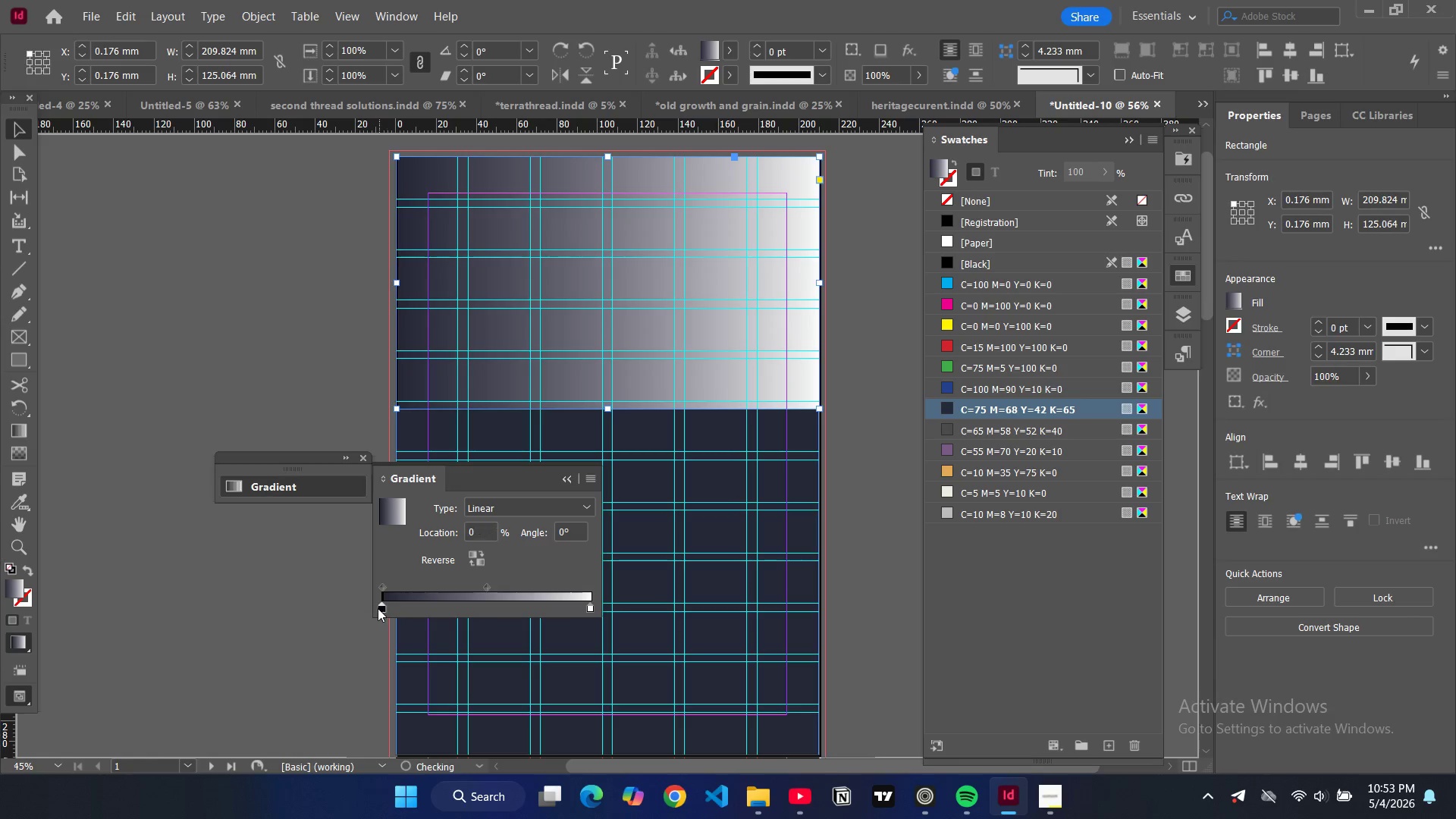 
left_click_drag(start_coordinate=[379, 608], to_coordinate=[374, 607])
 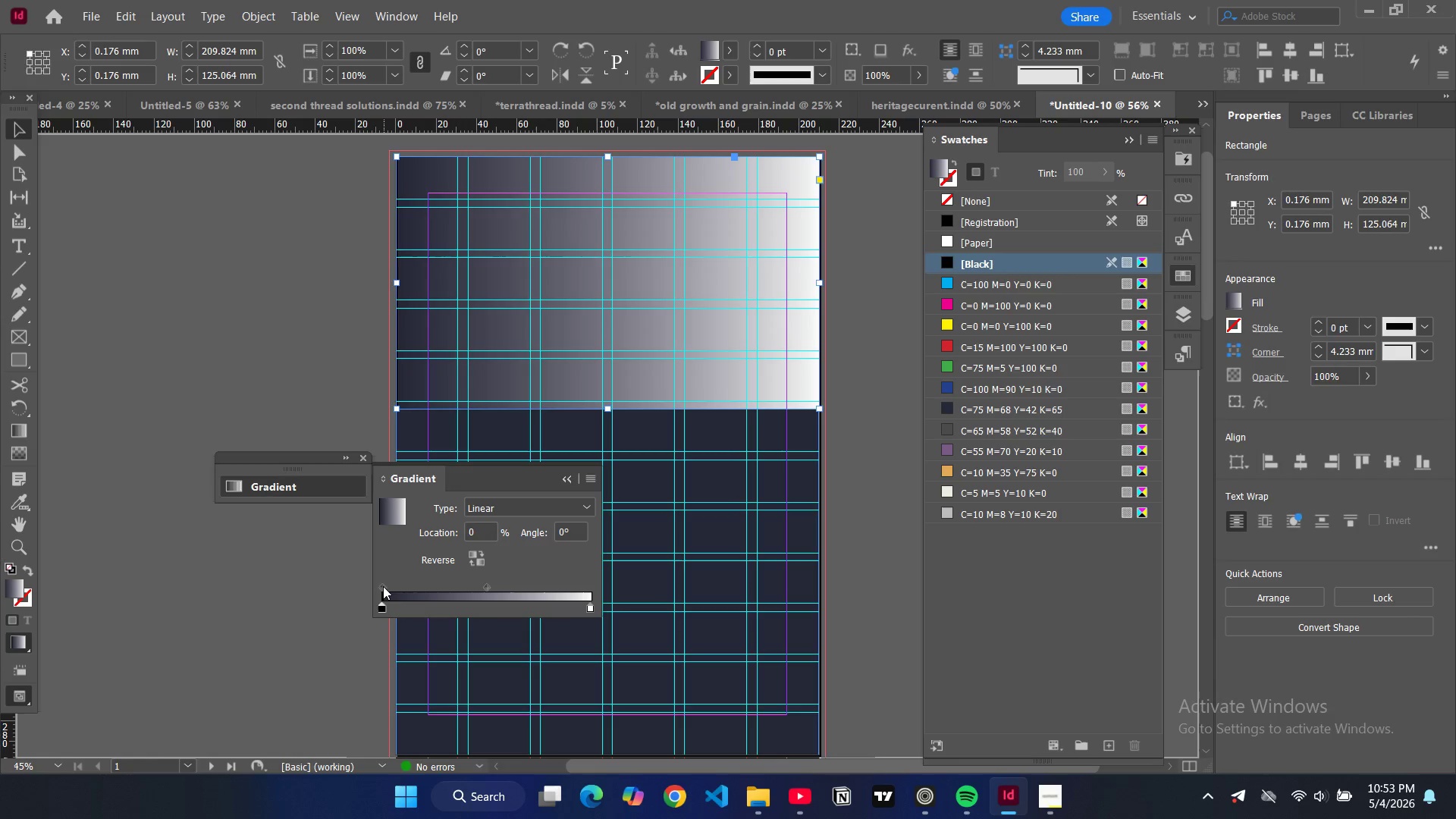 
left_click_drag(start_coordinate=[382, 586], to_coordinate=[451, 586])
 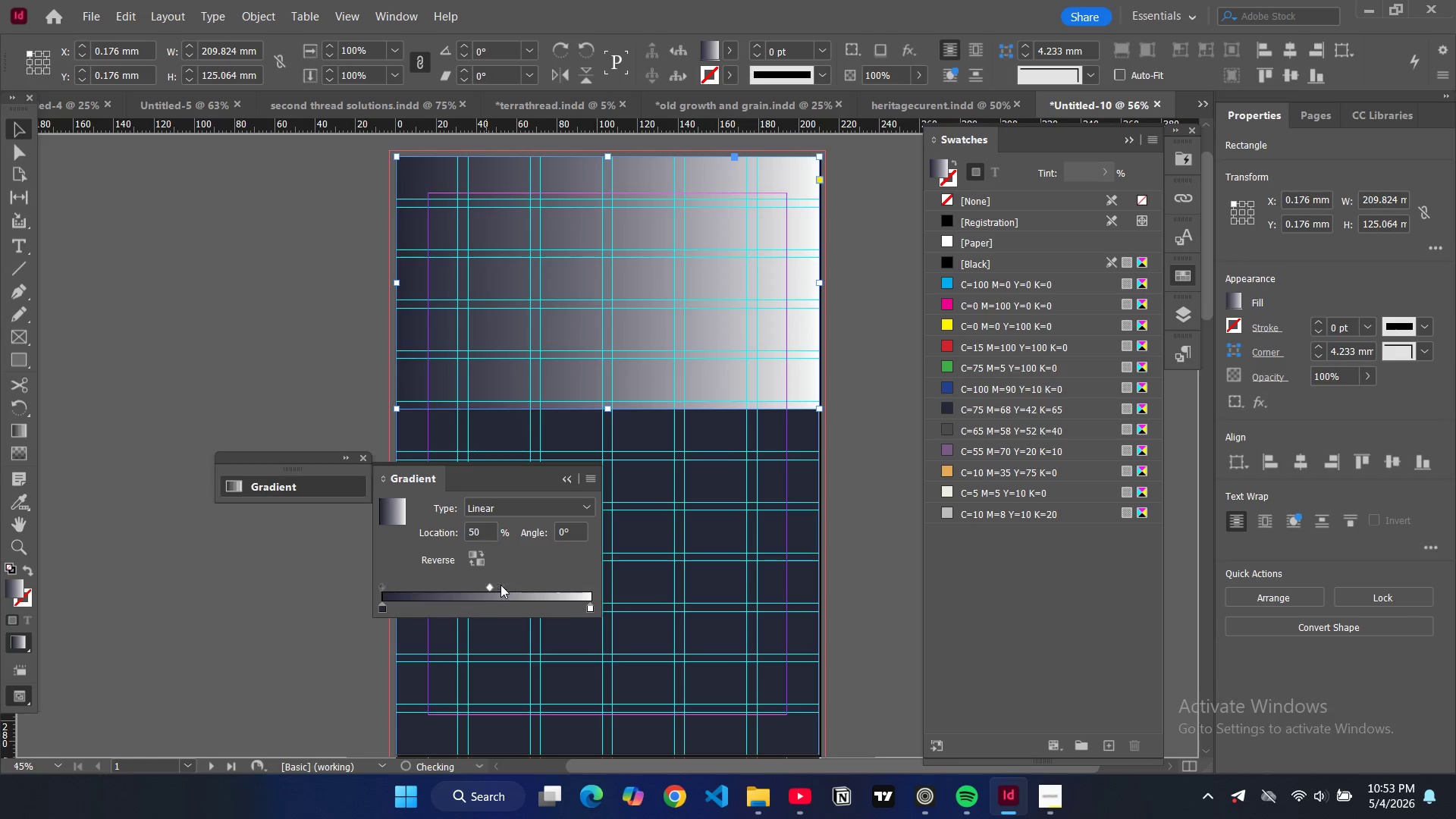 
left_click_drag(start_coordinate=[487, 587], to_coordinate=[570, 587])
 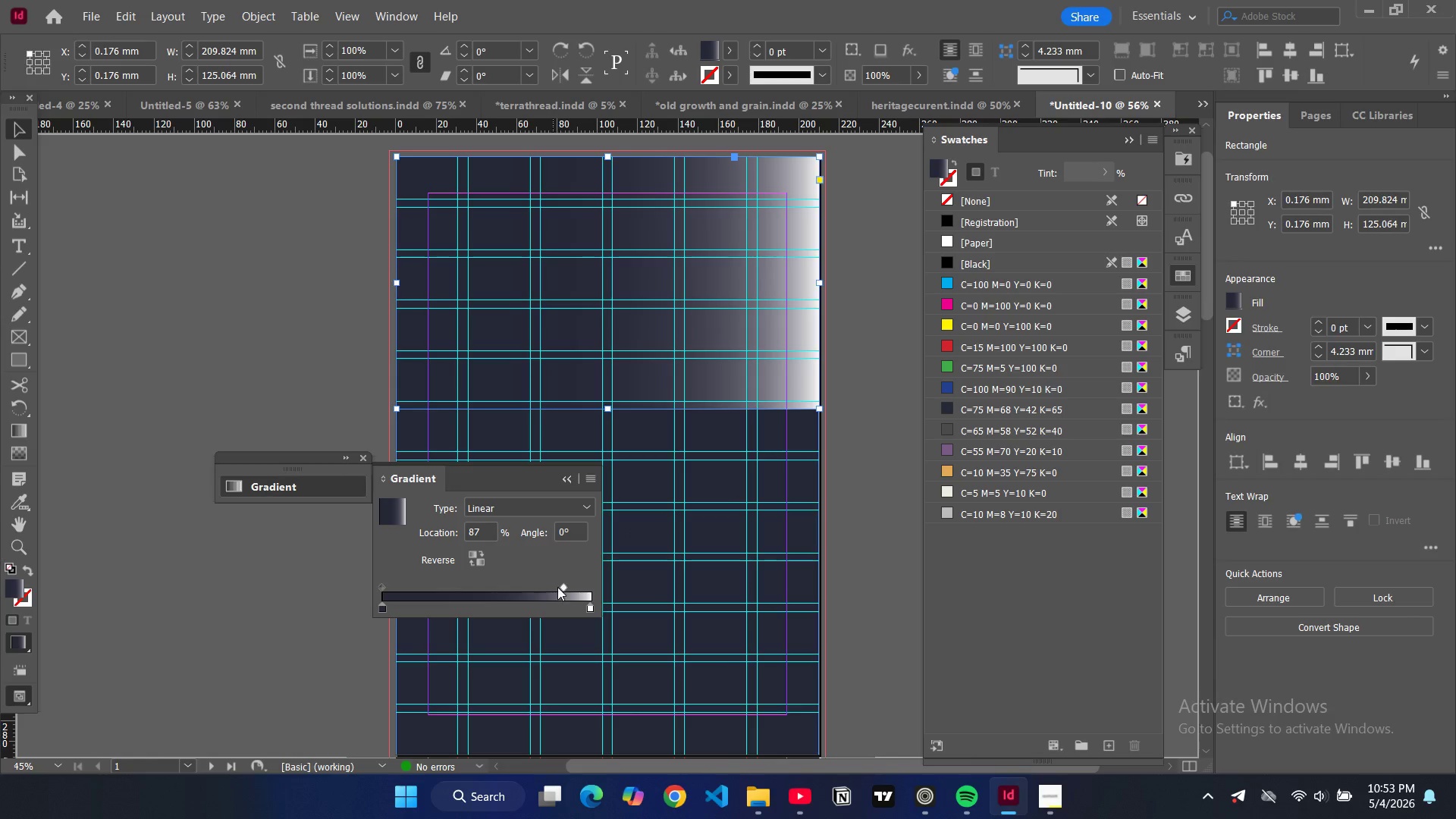 
left_click_drag(start_coordinate=[562, 587], to_coordinate=[548, 586])
 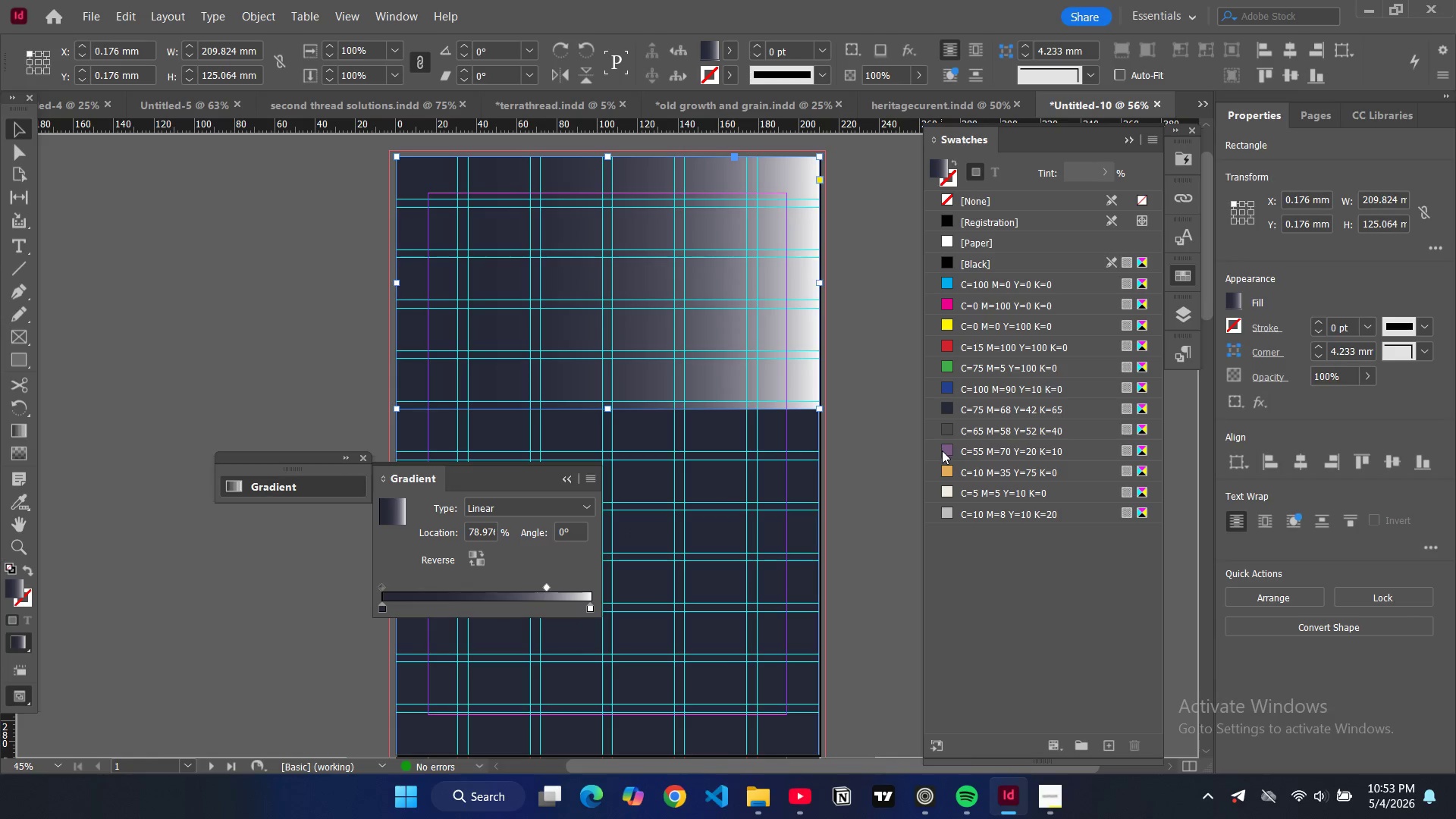 
left_click_drag(start_coordinate=[944, 452], to_coordinate=[592, 609])
 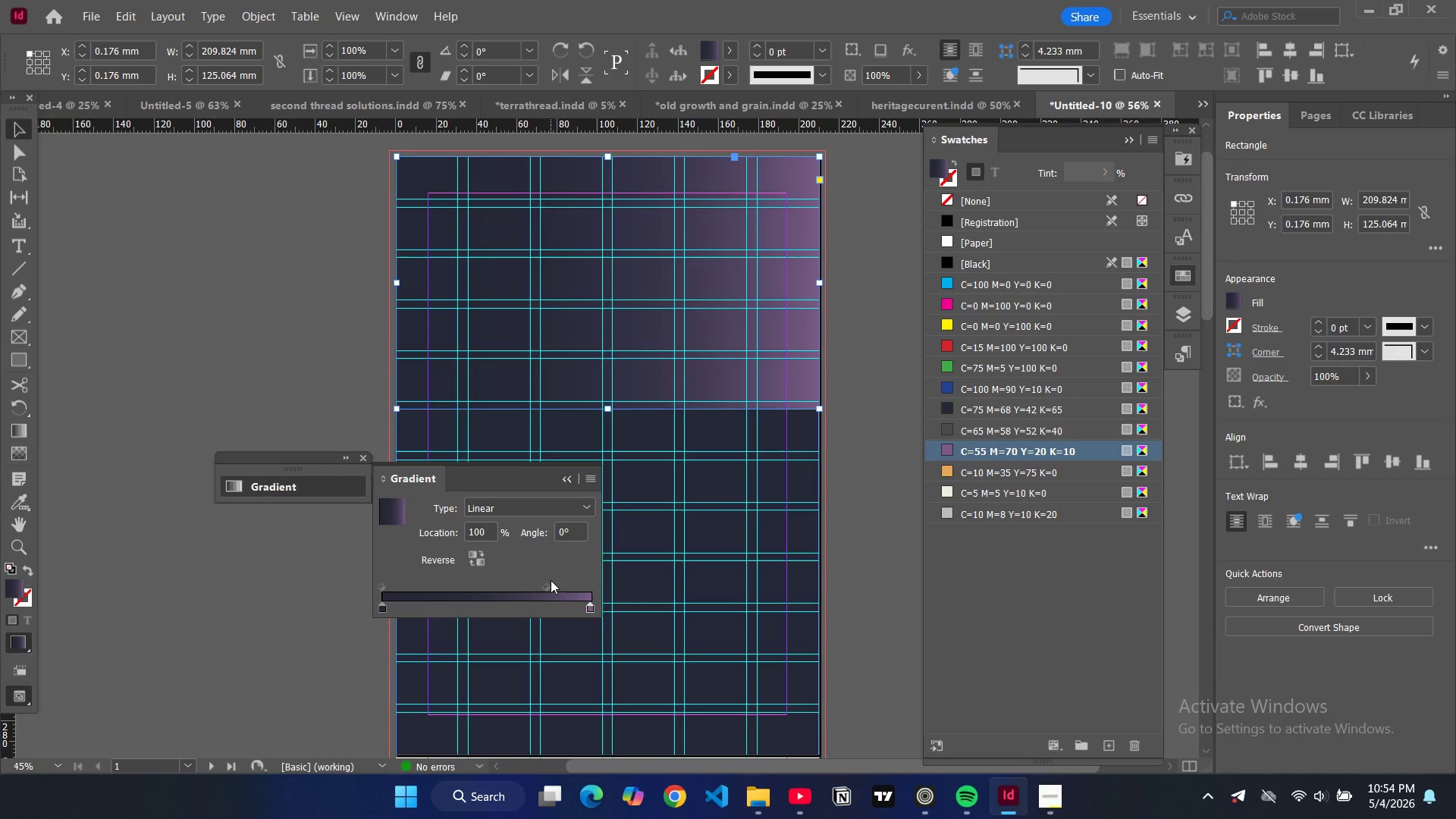 
left_click_drag(start_coordinate=[545, 583], to_coordinate=[556, 585])
 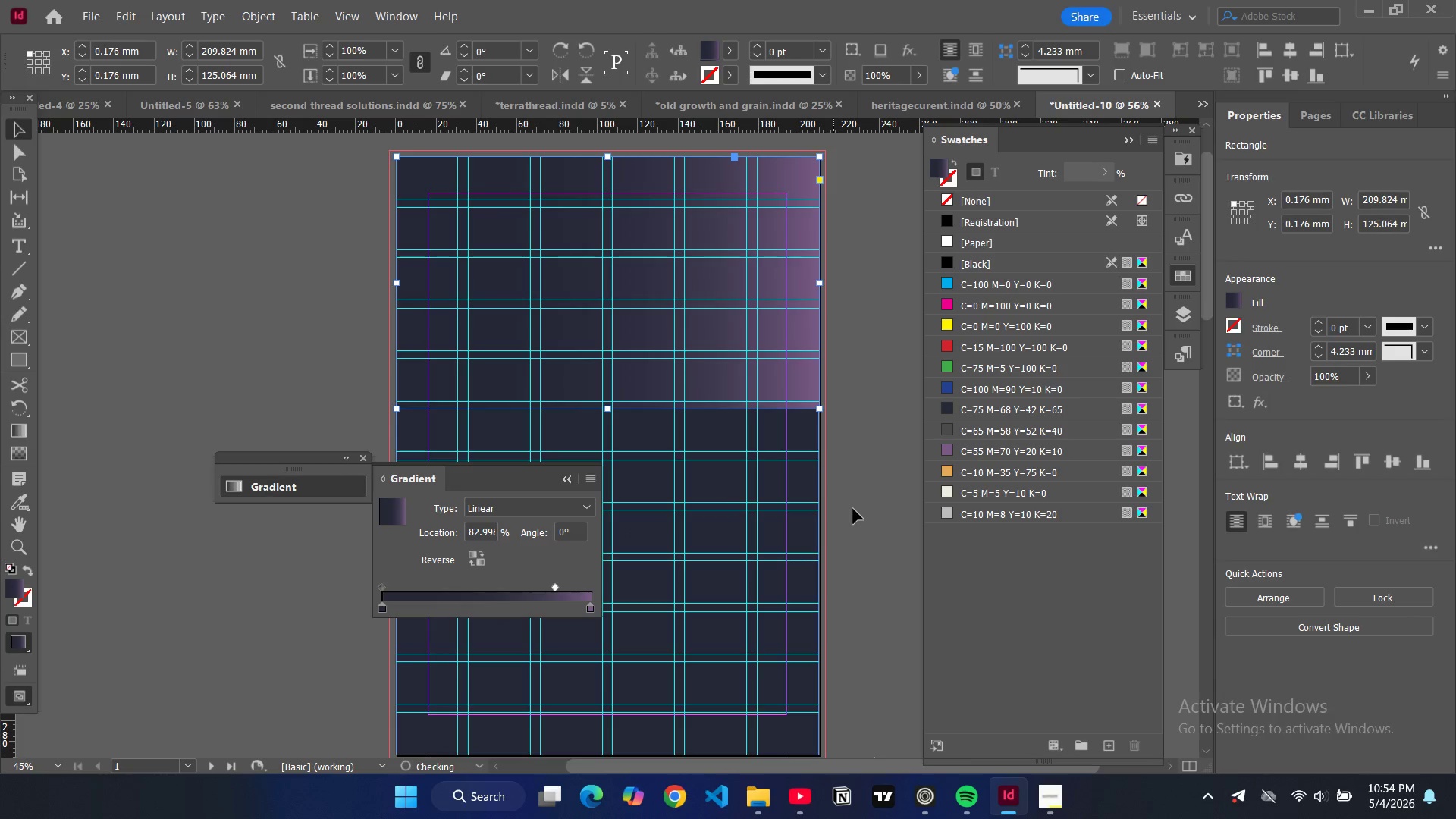 
left_click([853, 509])
 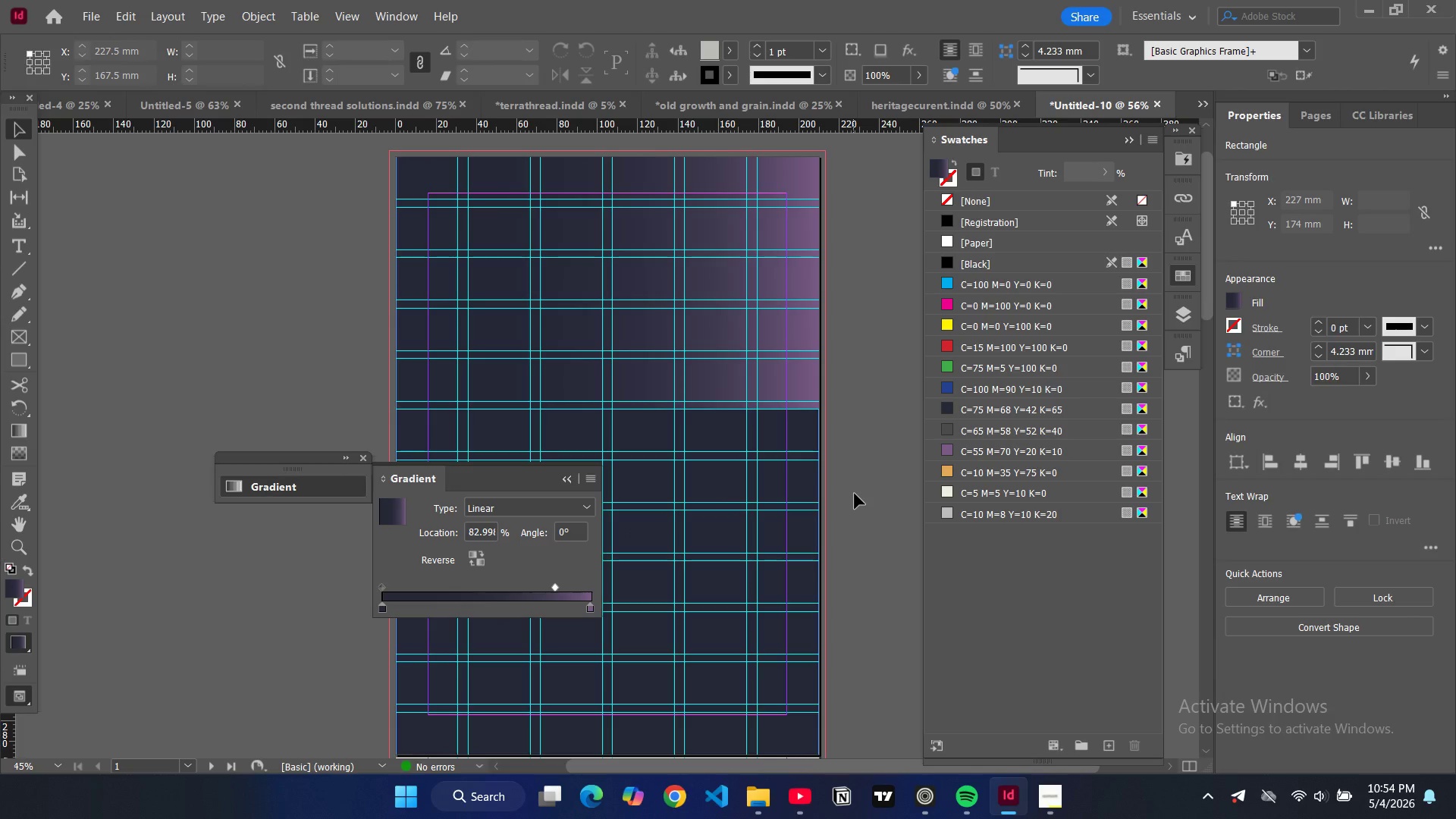 
key(W)
 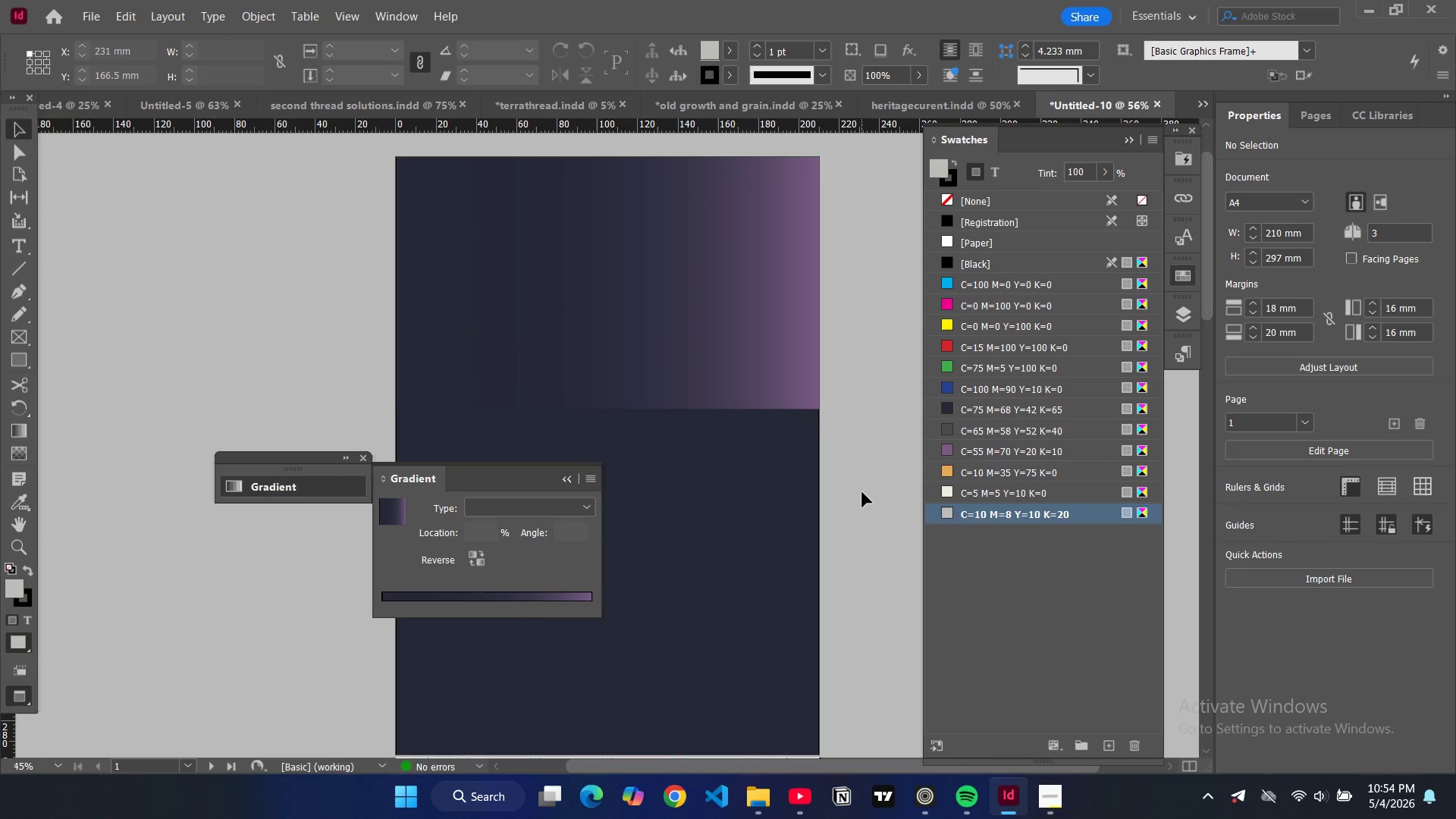 
left_click([862, 492])
 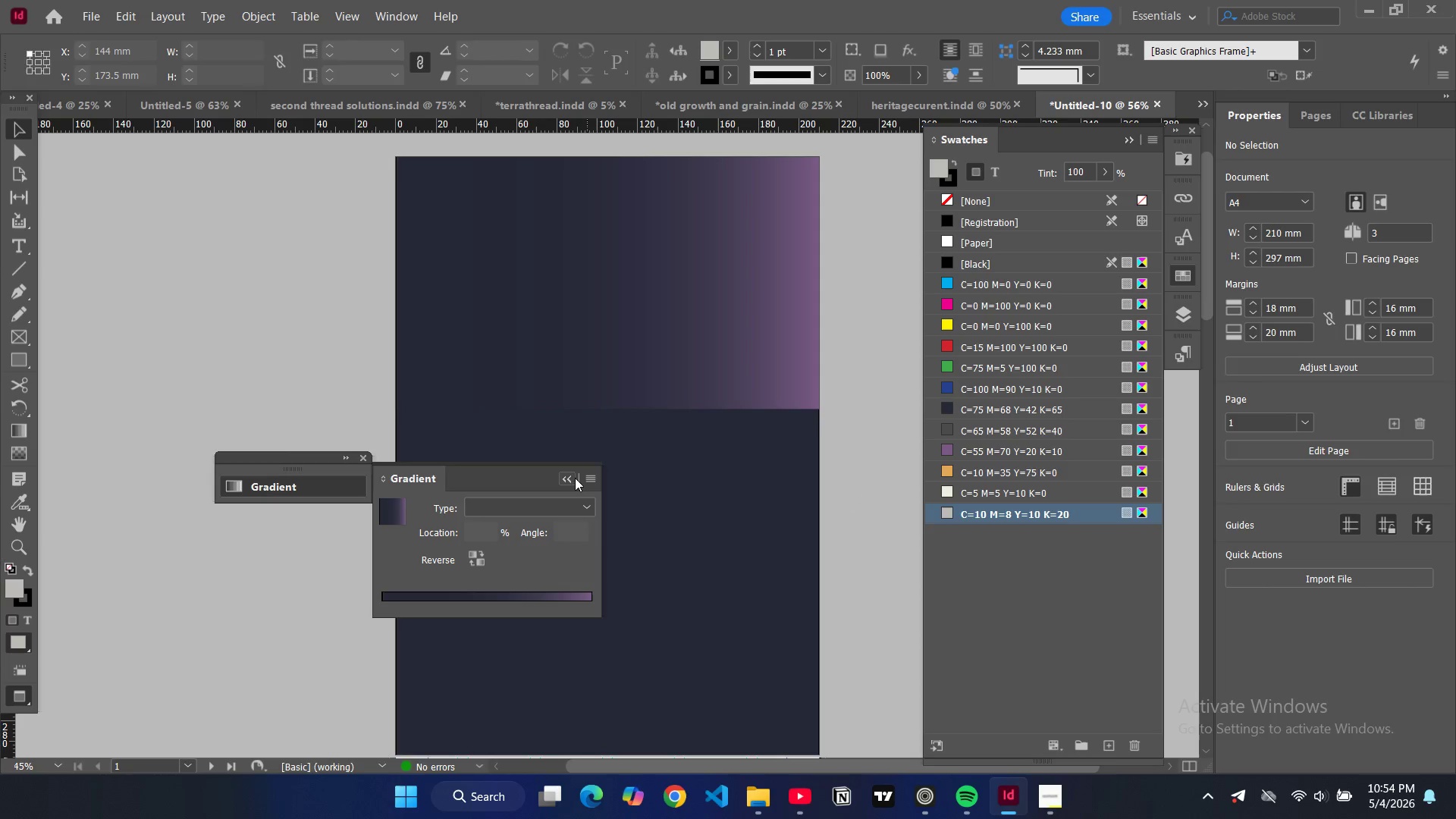 
left_click([572, 478])
 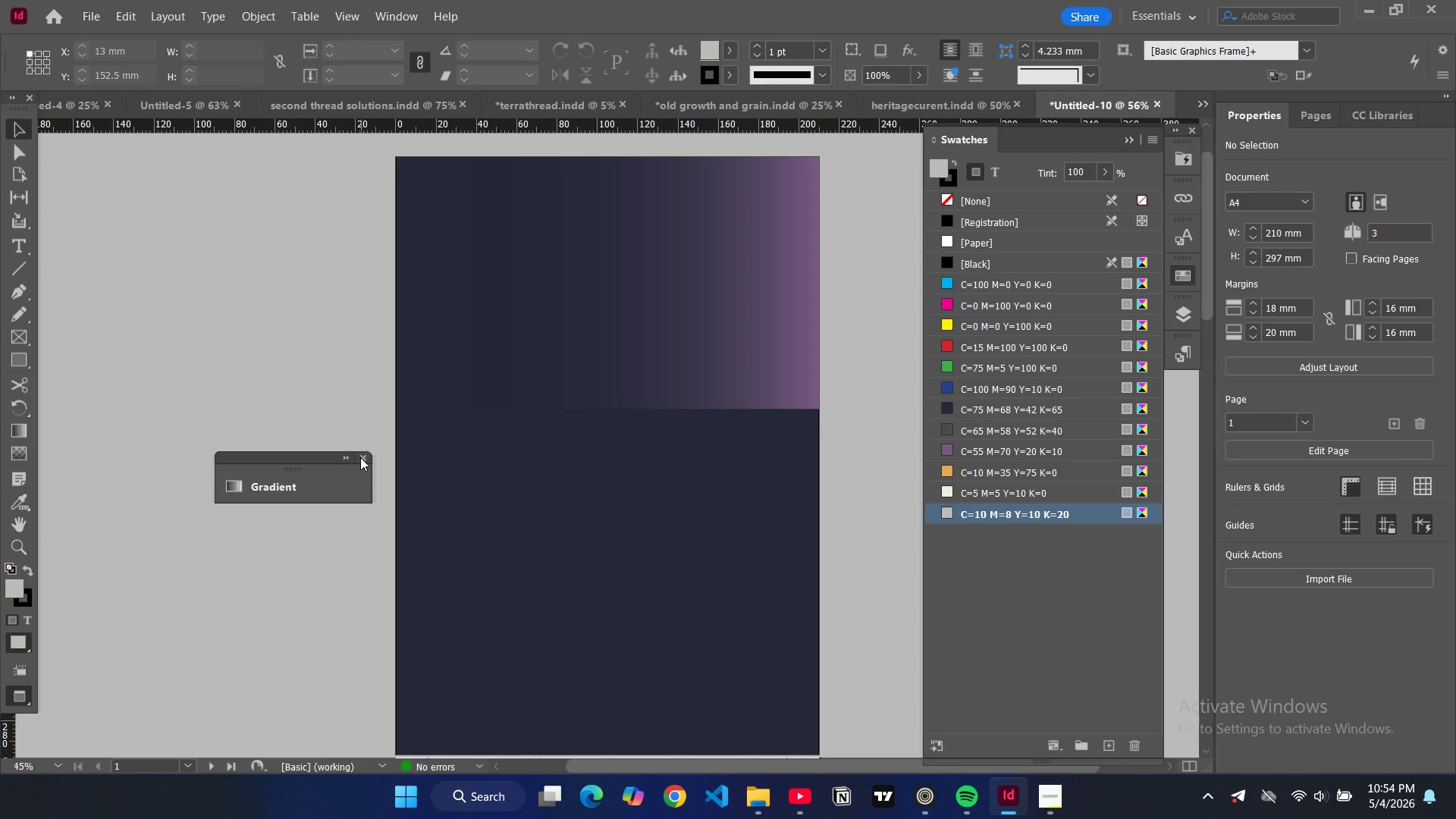 
left_click([360, 457])
 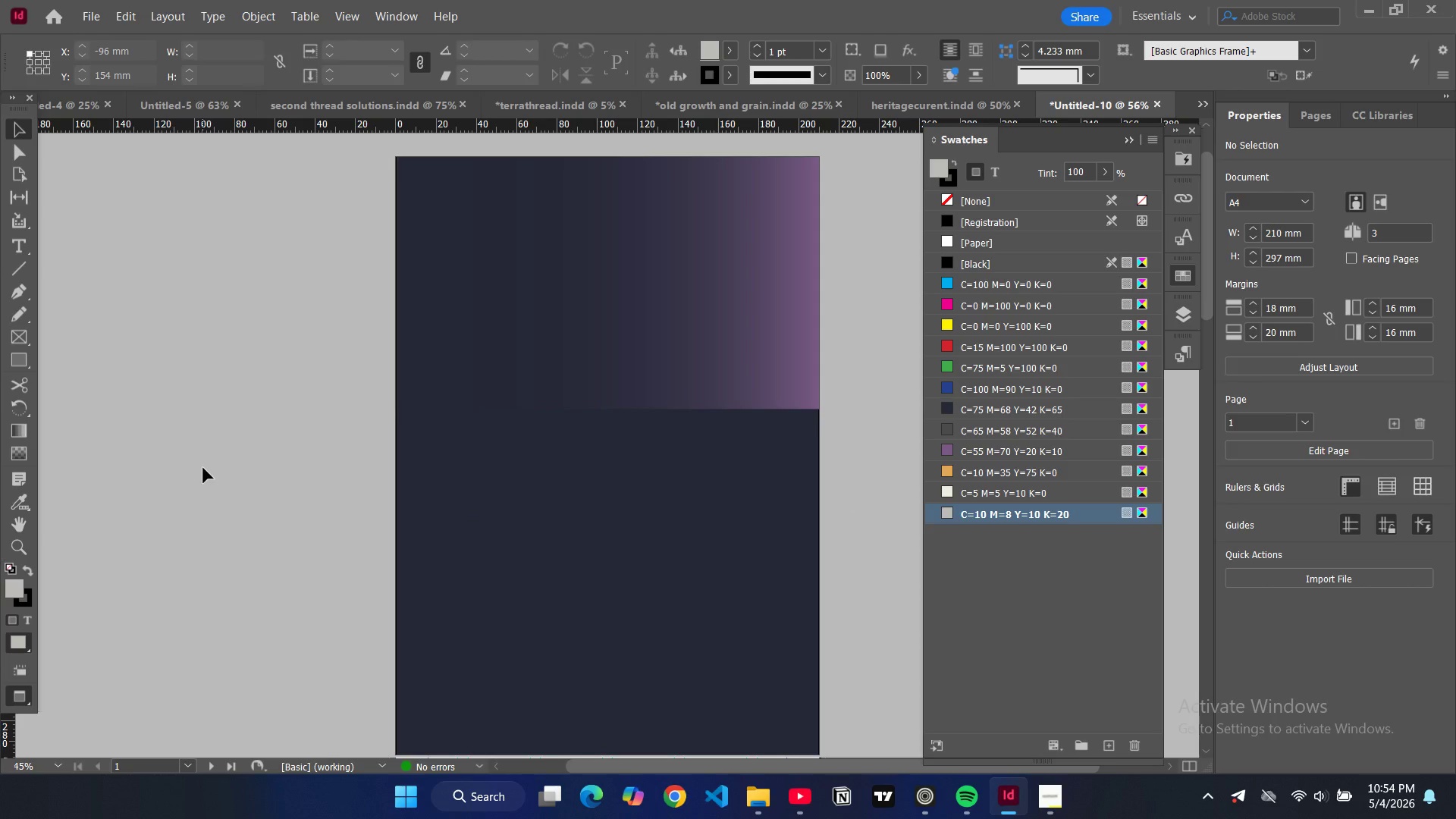 
key(W)
 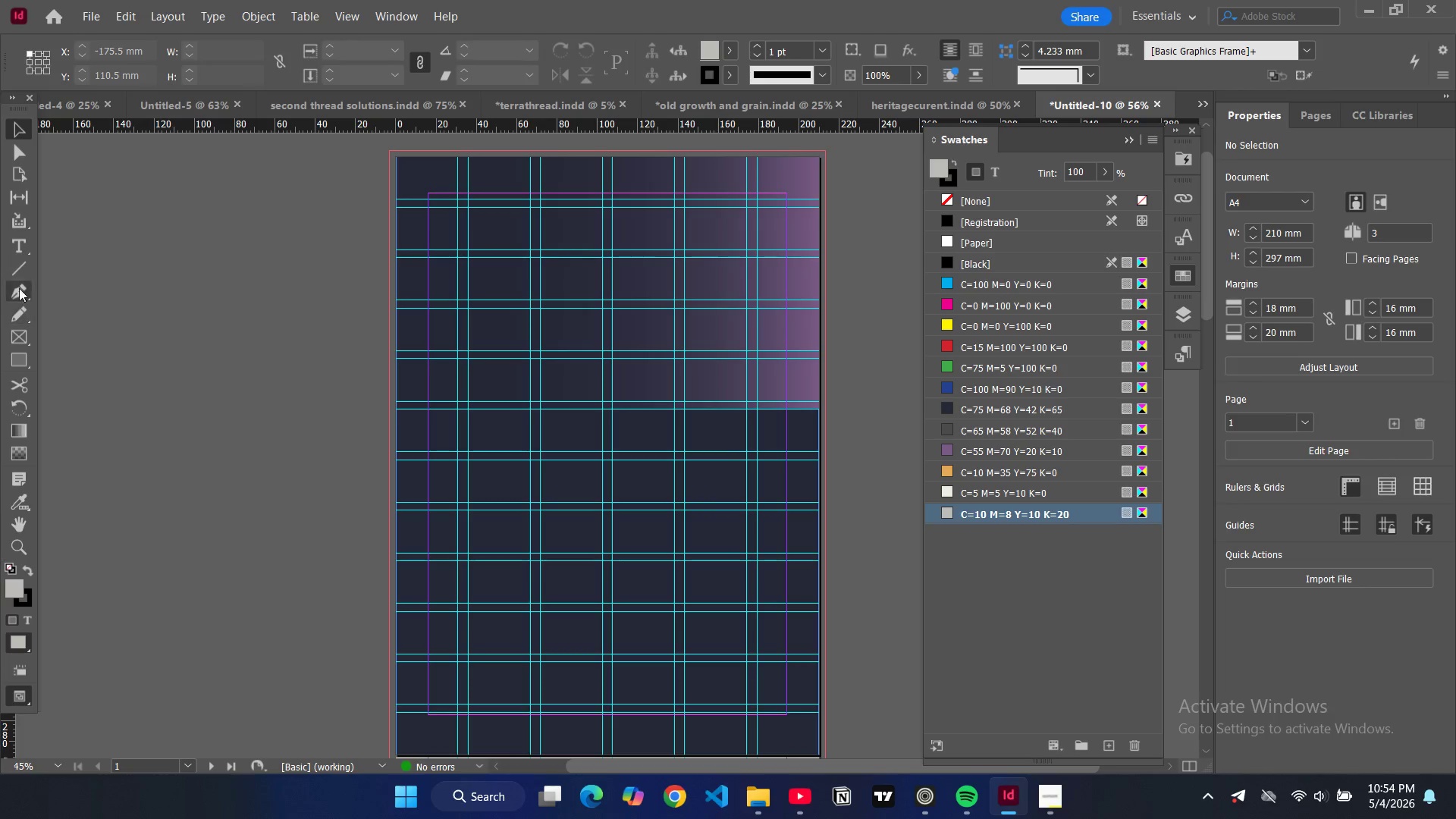 
left_click([18, 265])
 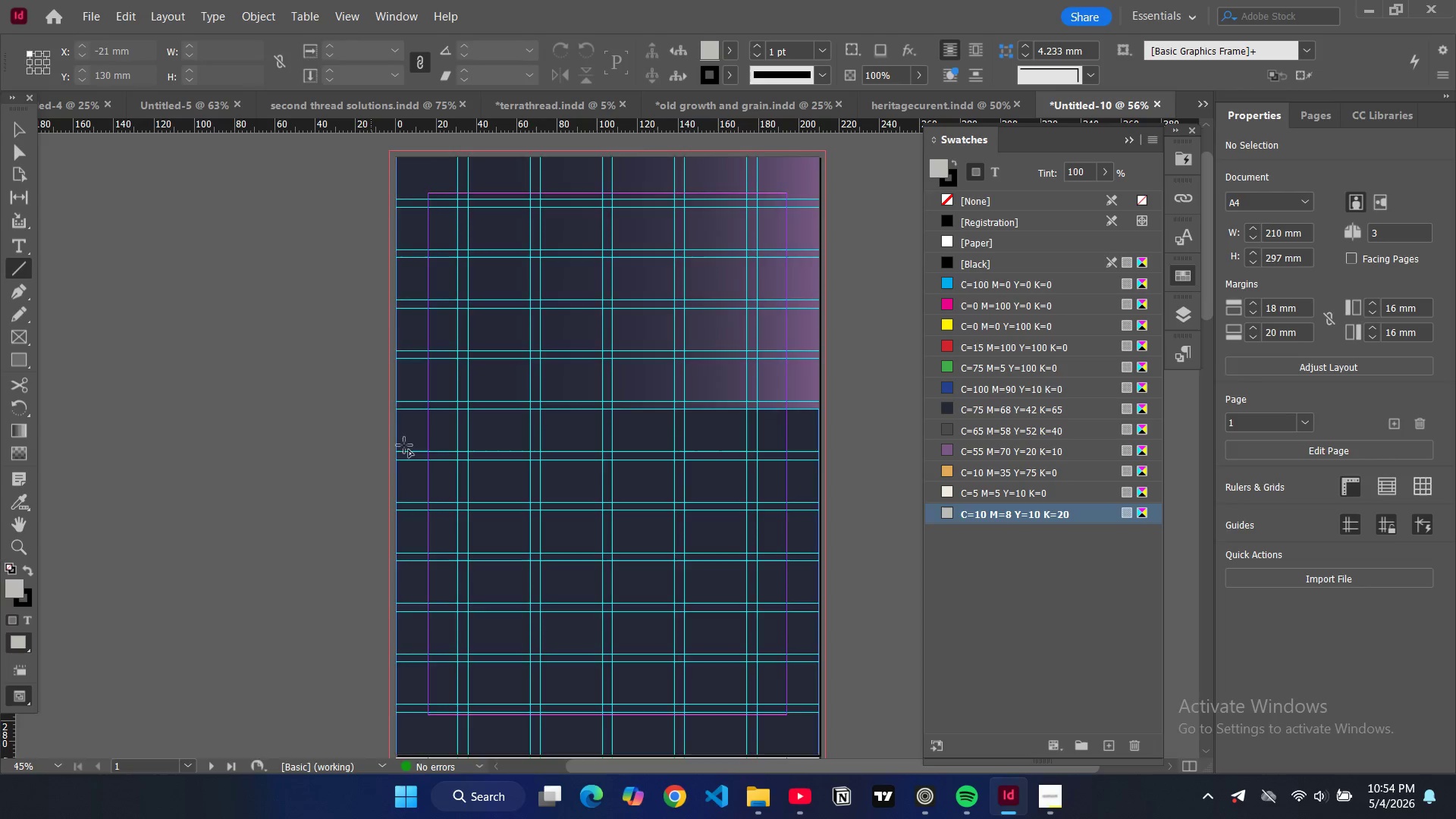 
type(ww)
 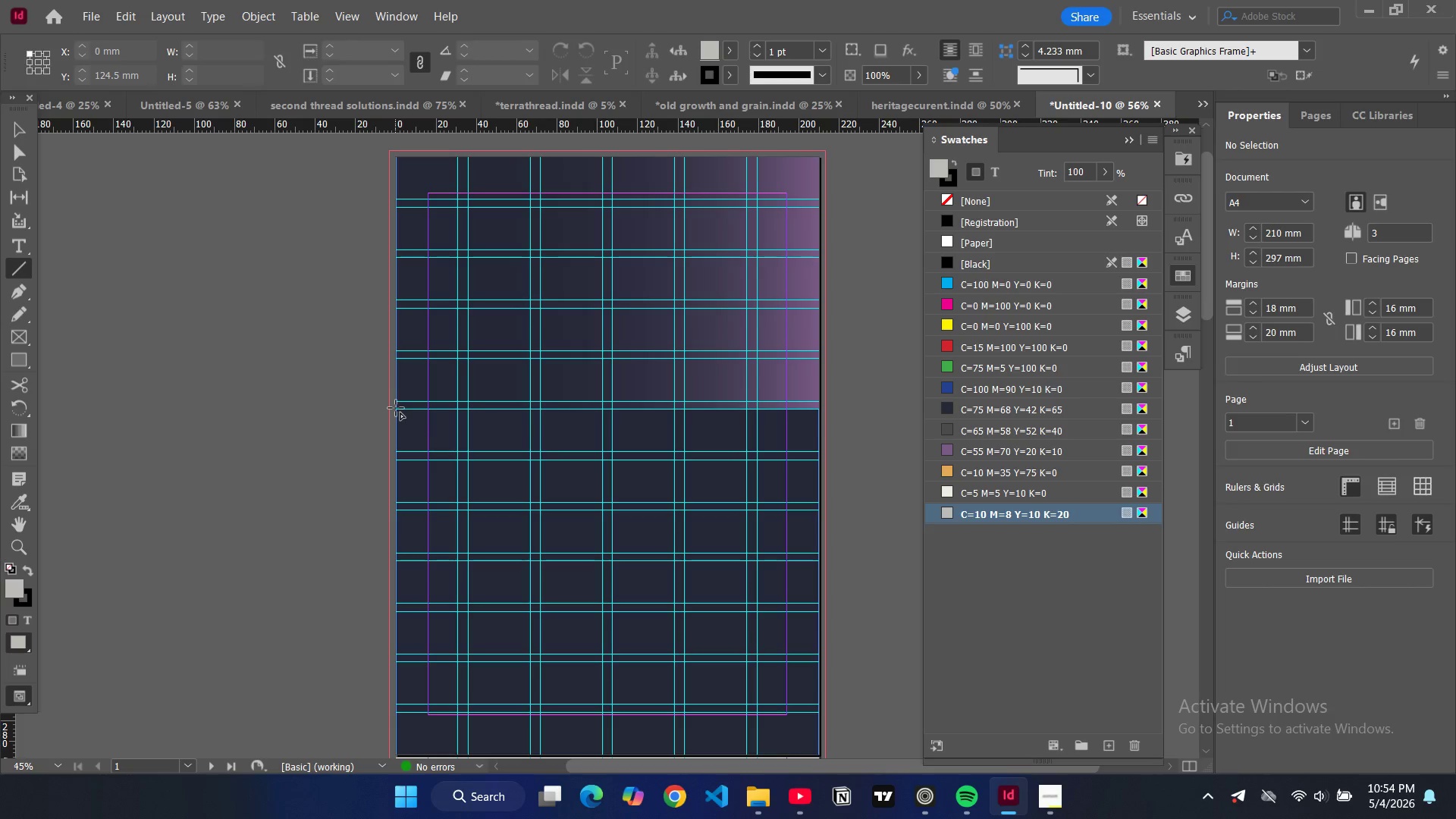 
left_click_drag(start_coordinate=[396, 410], to_coordinate=[819, 410])
 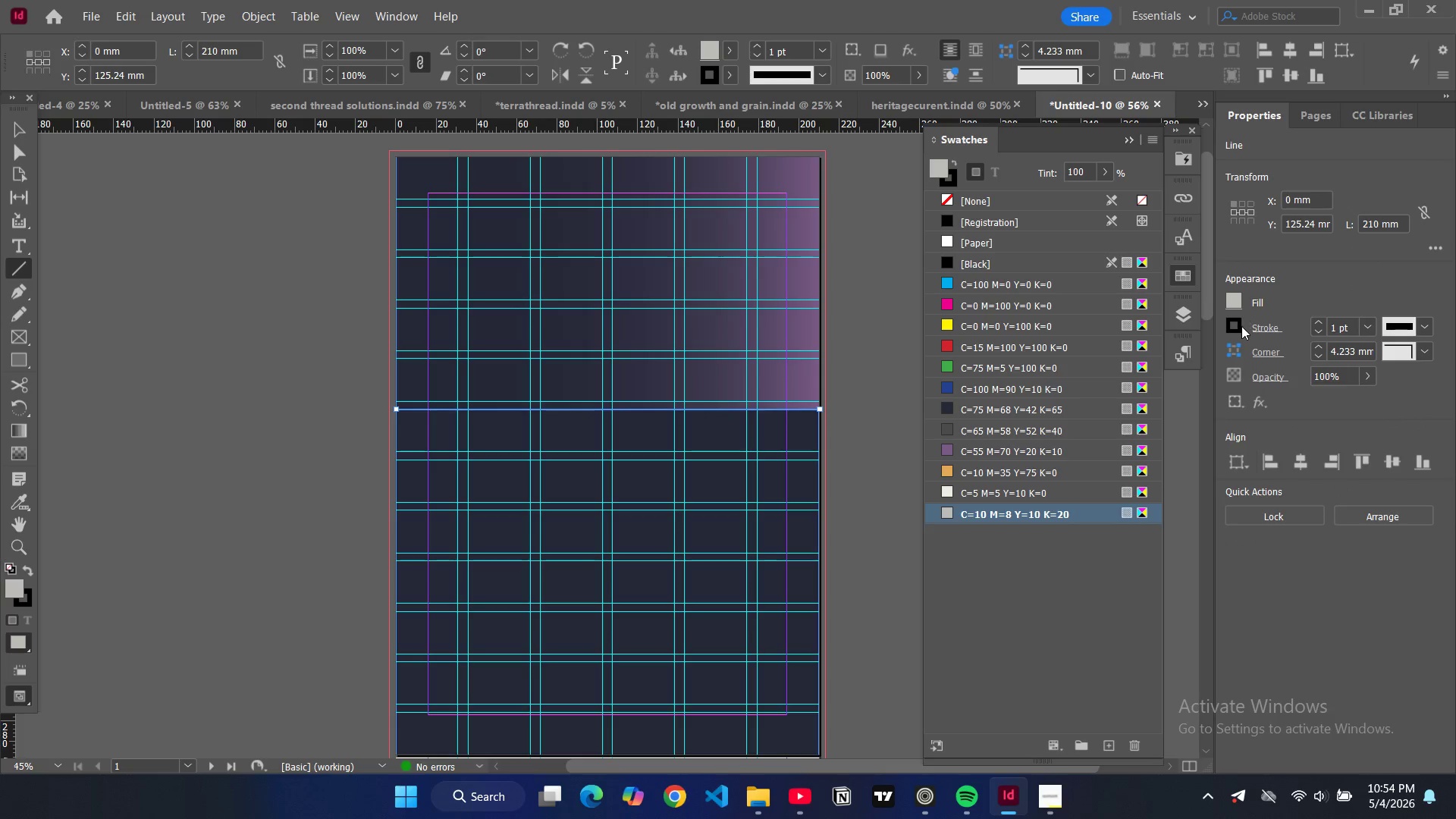 
left_click([1238, 327])
 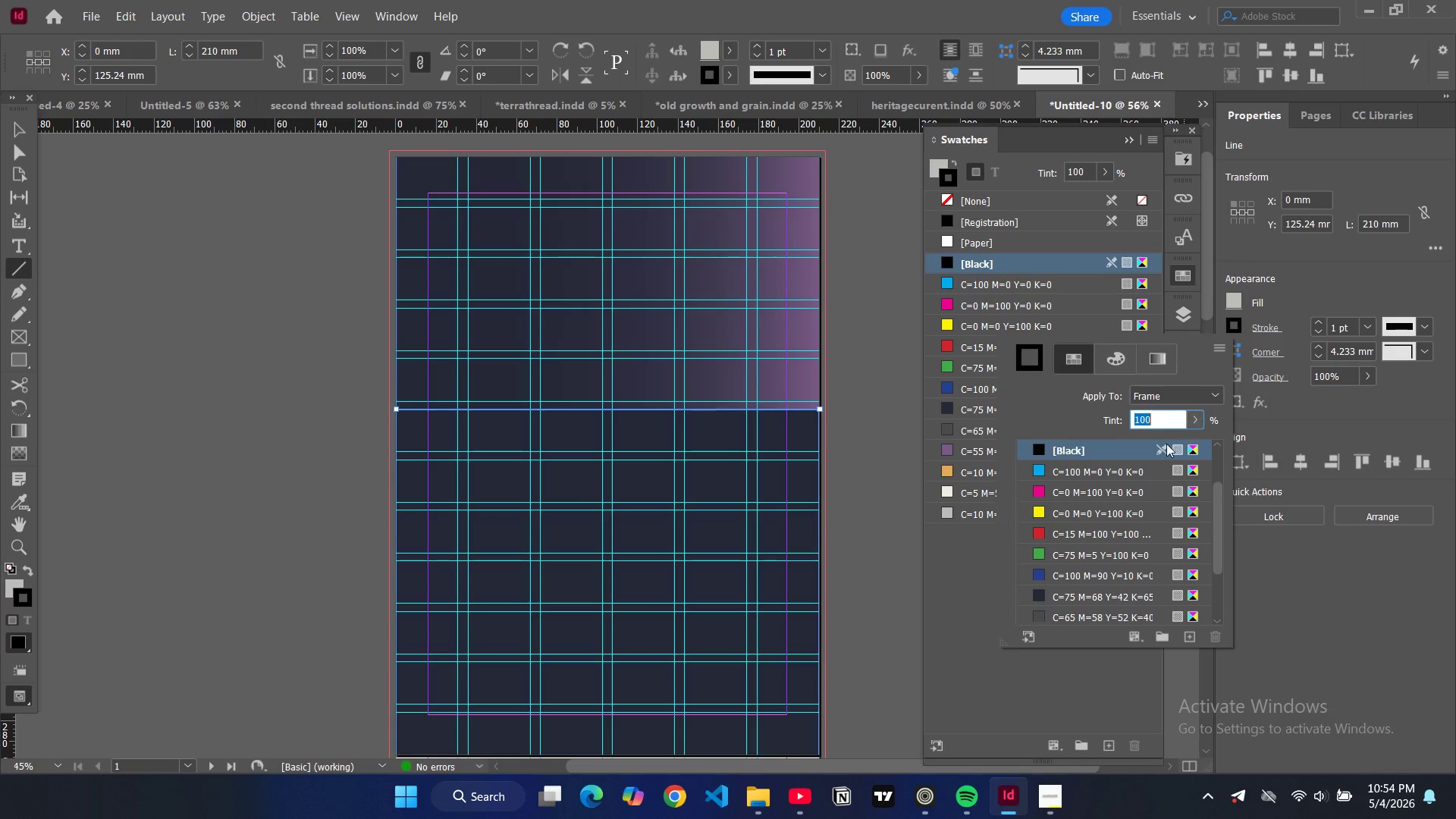 
scroll: coordinate [1071, 564], scroll_direction: down, amount: 10.0
 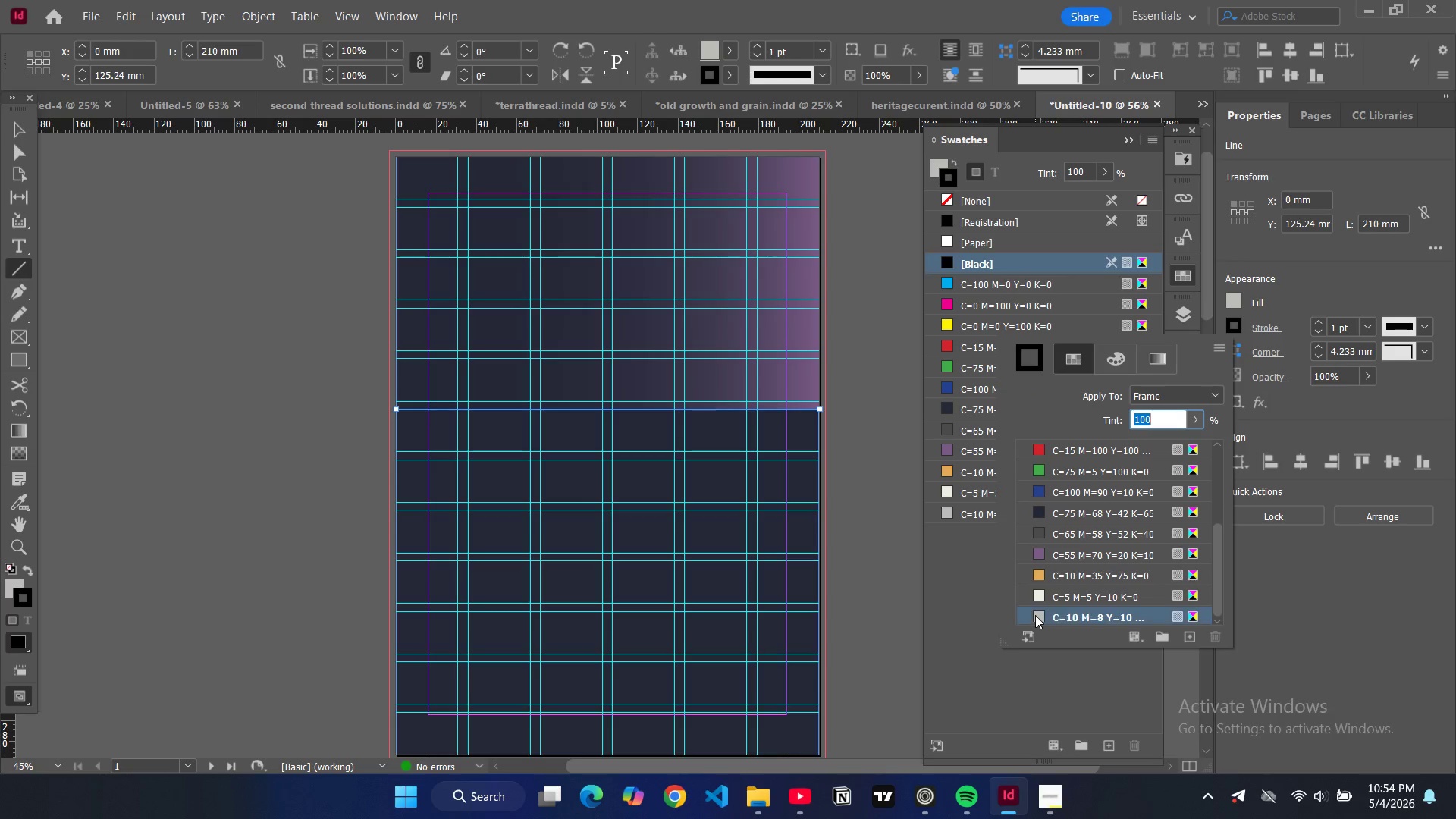 
left_click([1035, 615])
 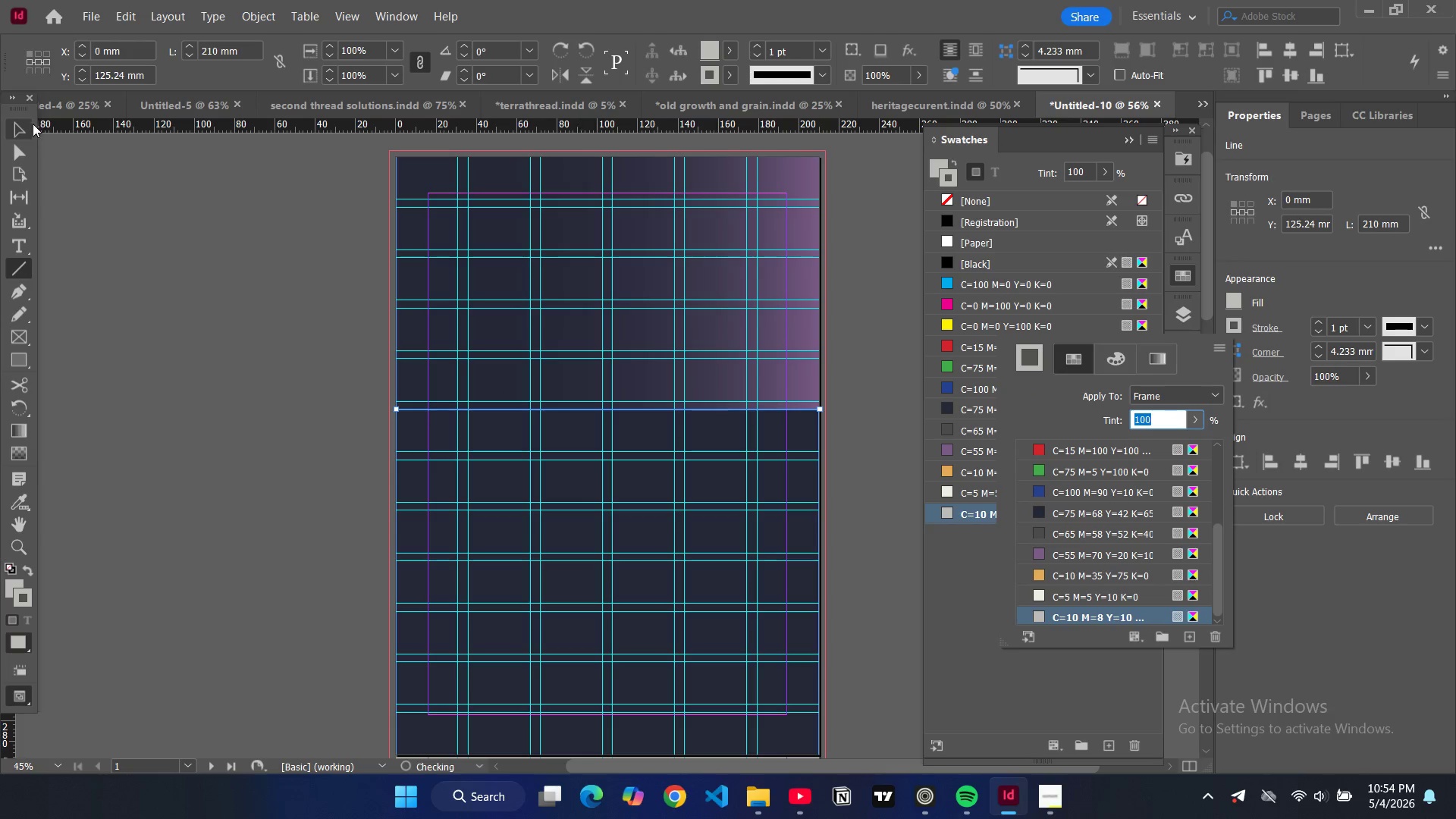 
left_click([14, 130])
 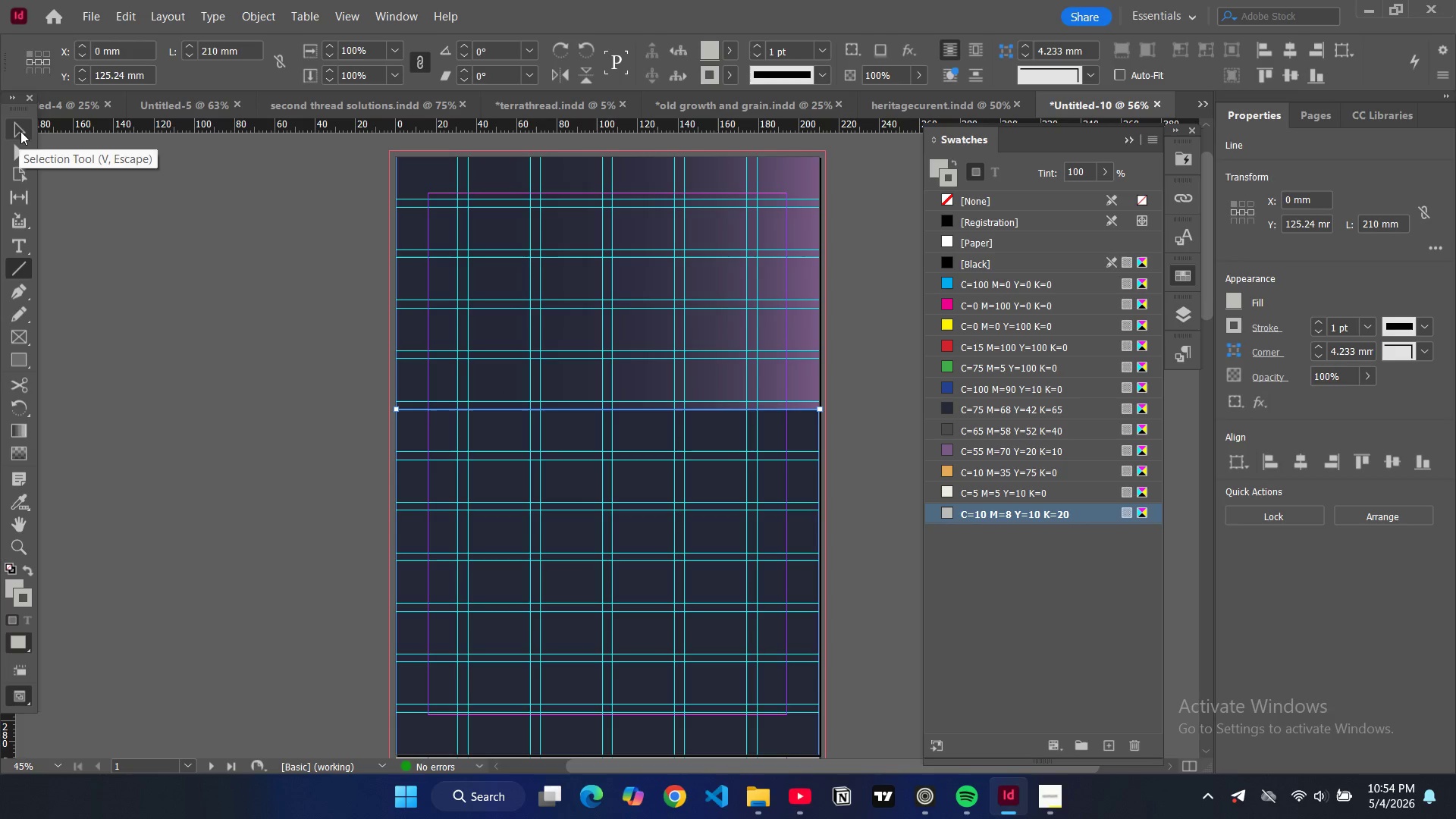 
left_click([20, 131])
 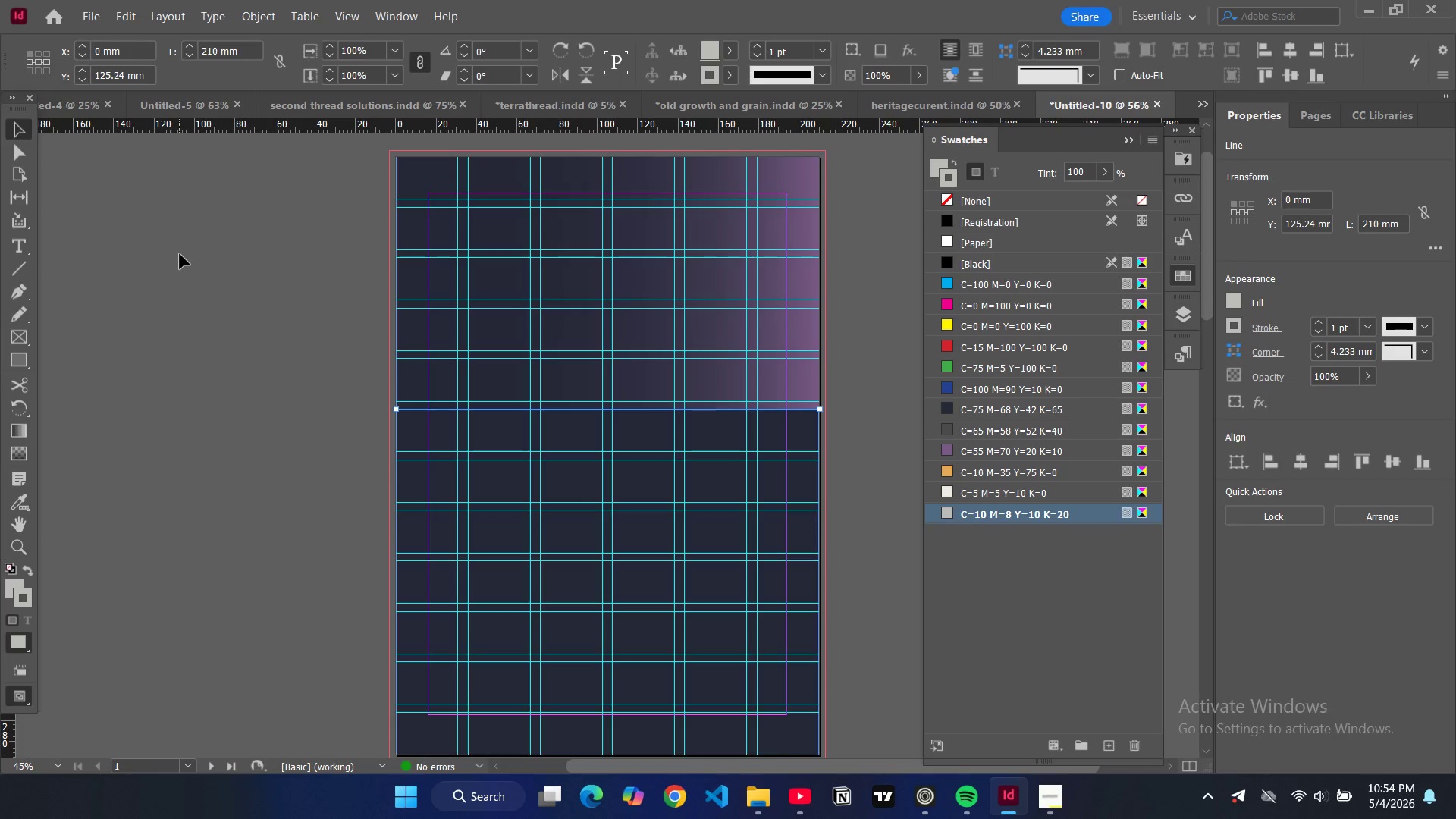 
double_click([180, 254])
 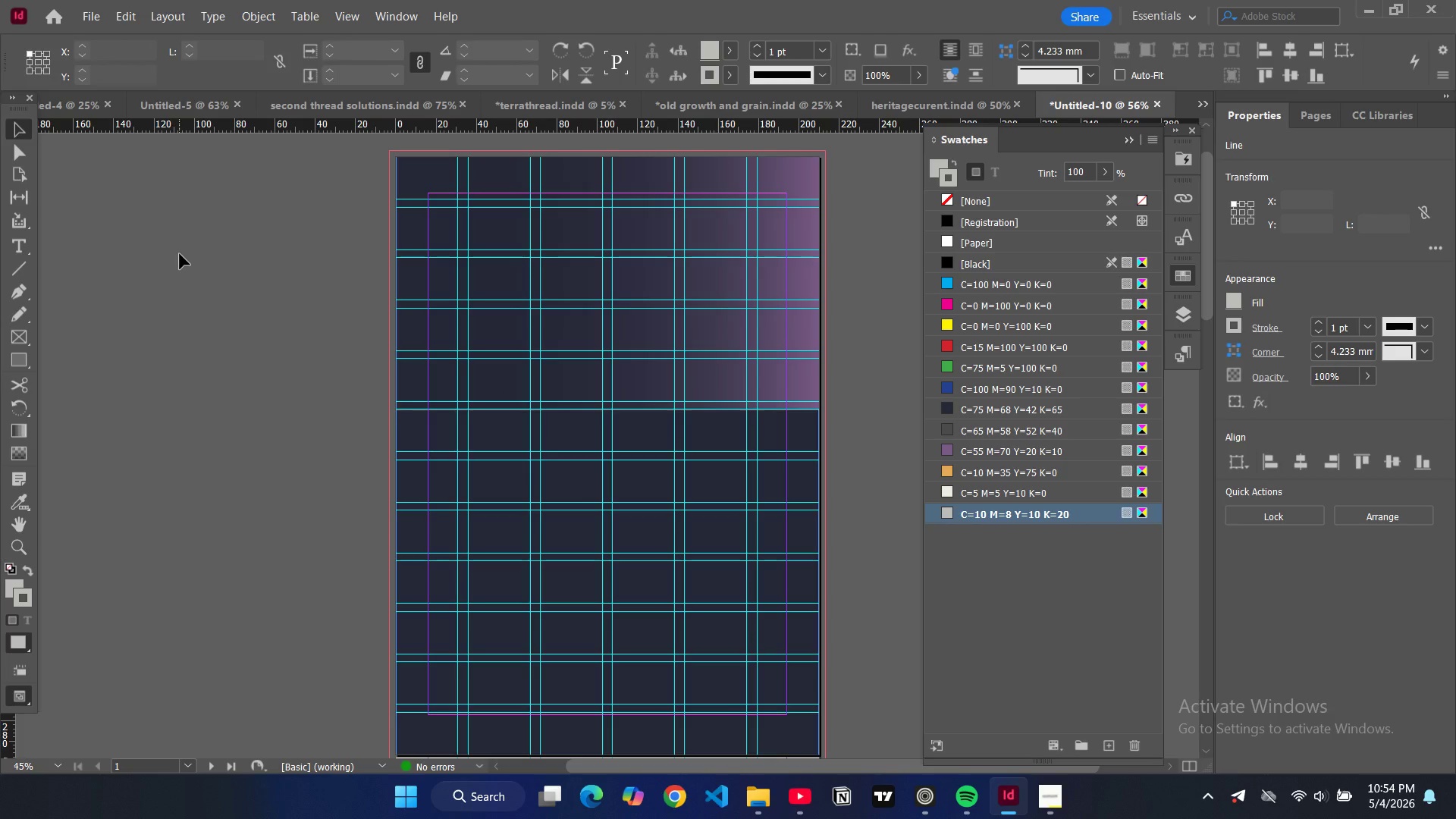 
key(W)
 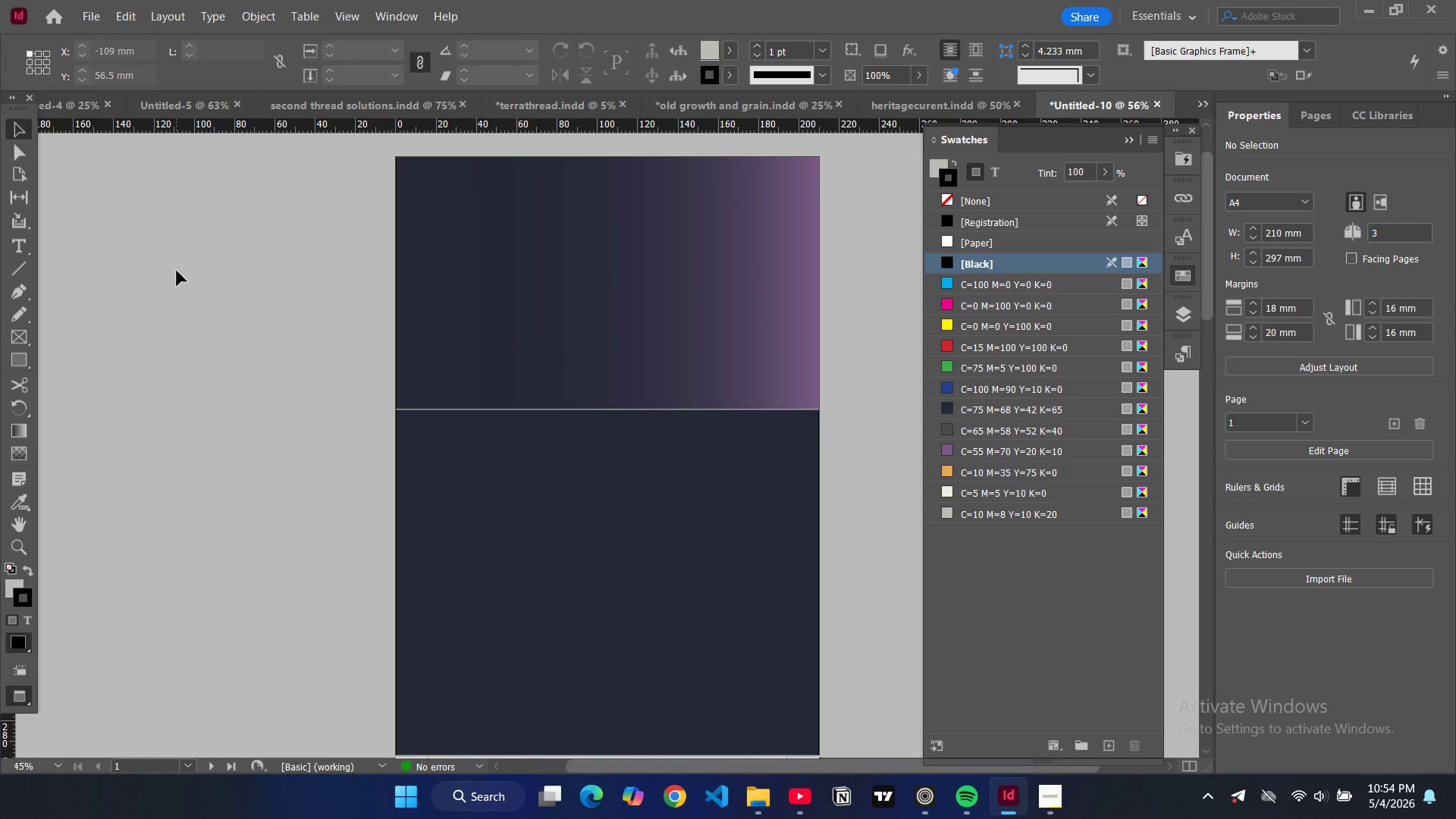 
type(ww)
 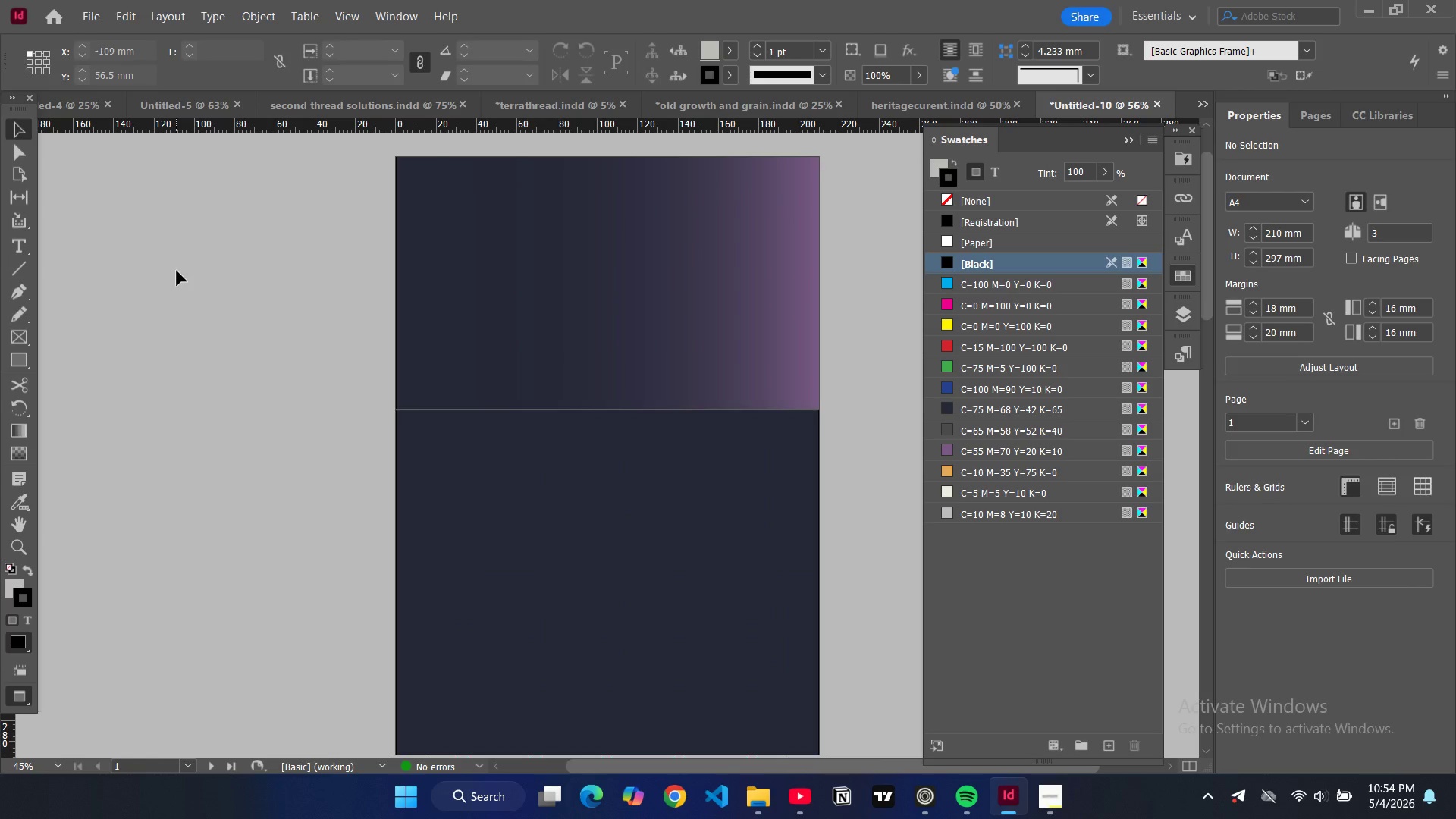 
type(ww)
 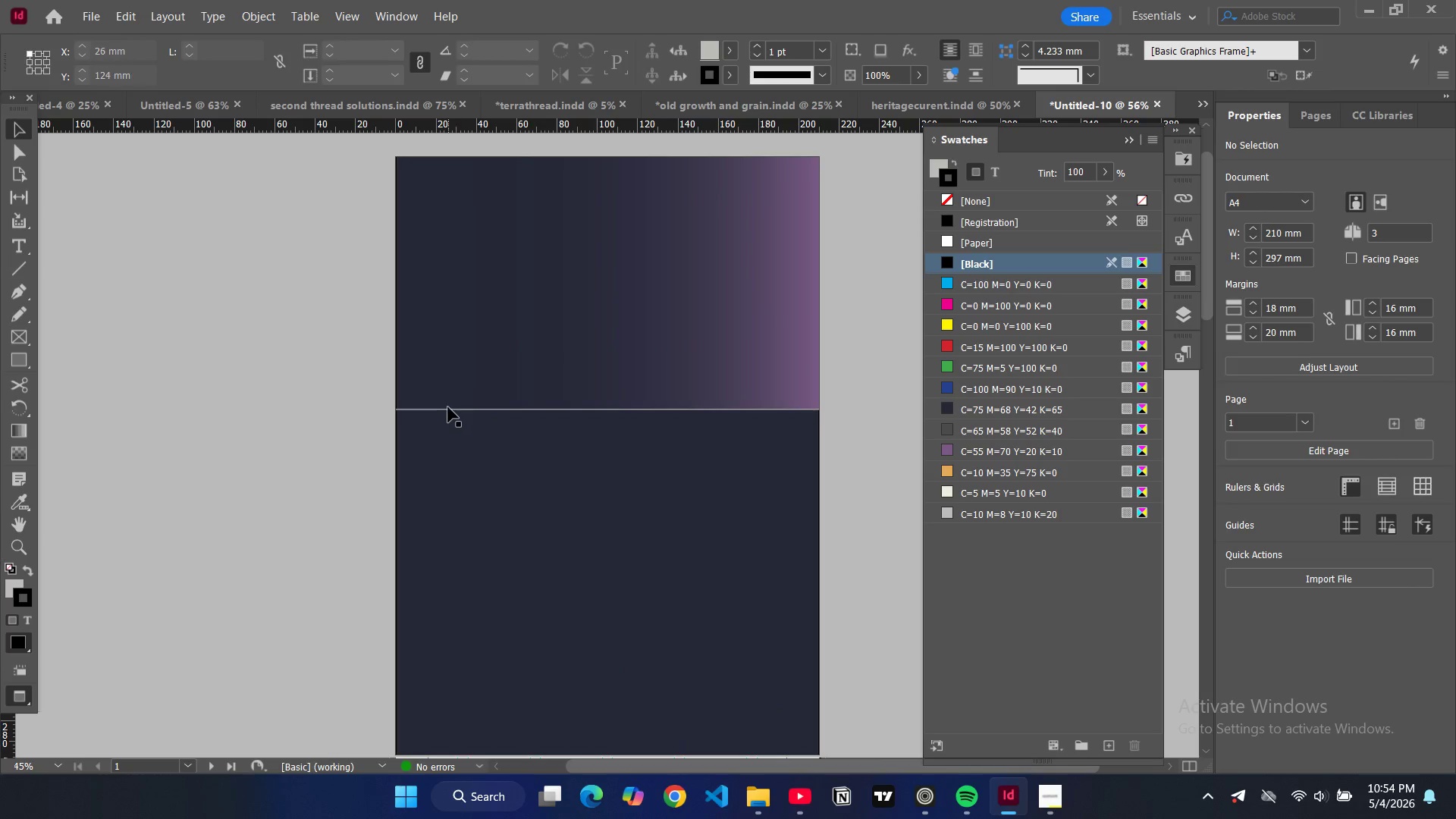 
left_click([448, 407])
 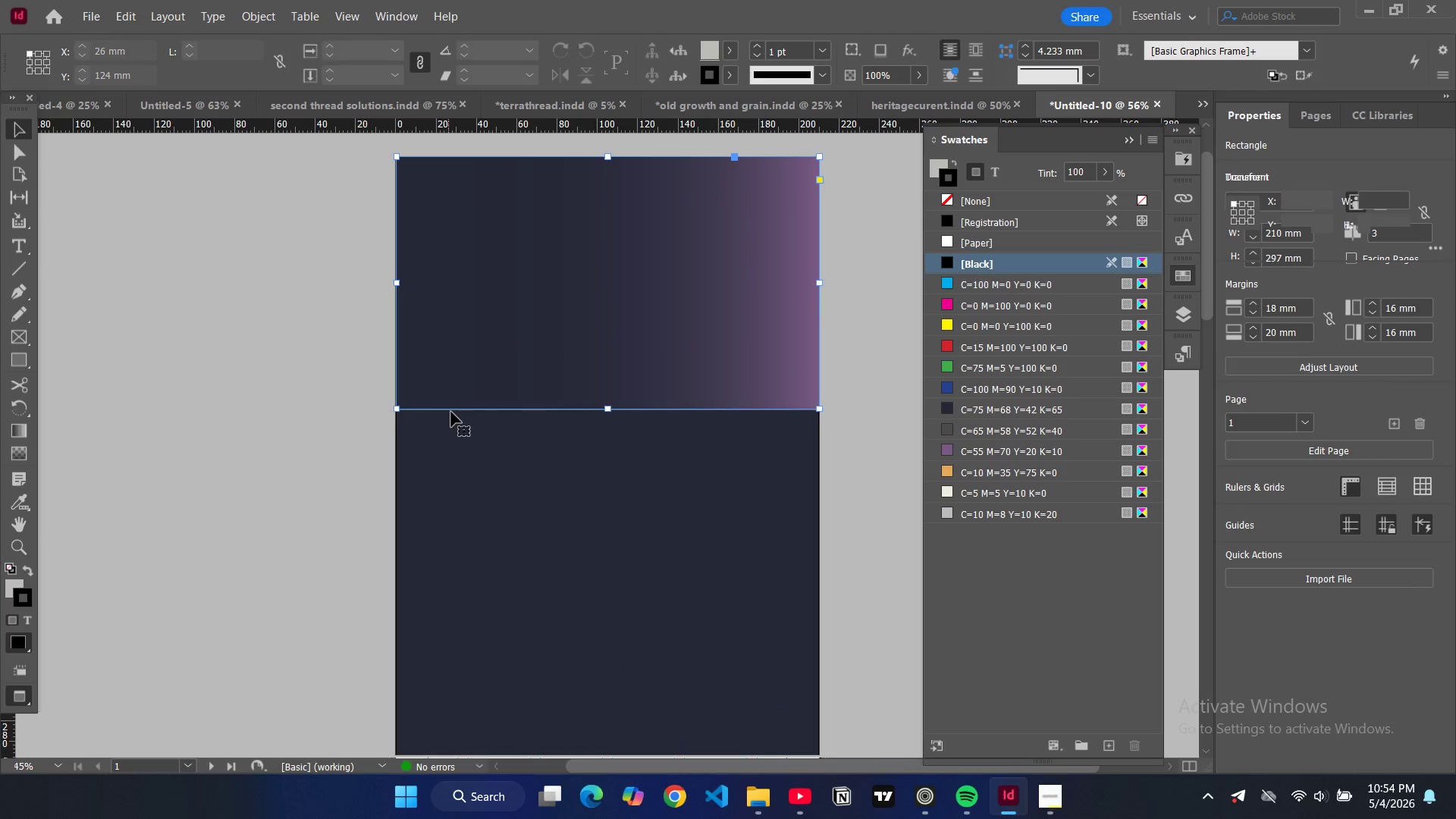 
left_click([451, 412])
 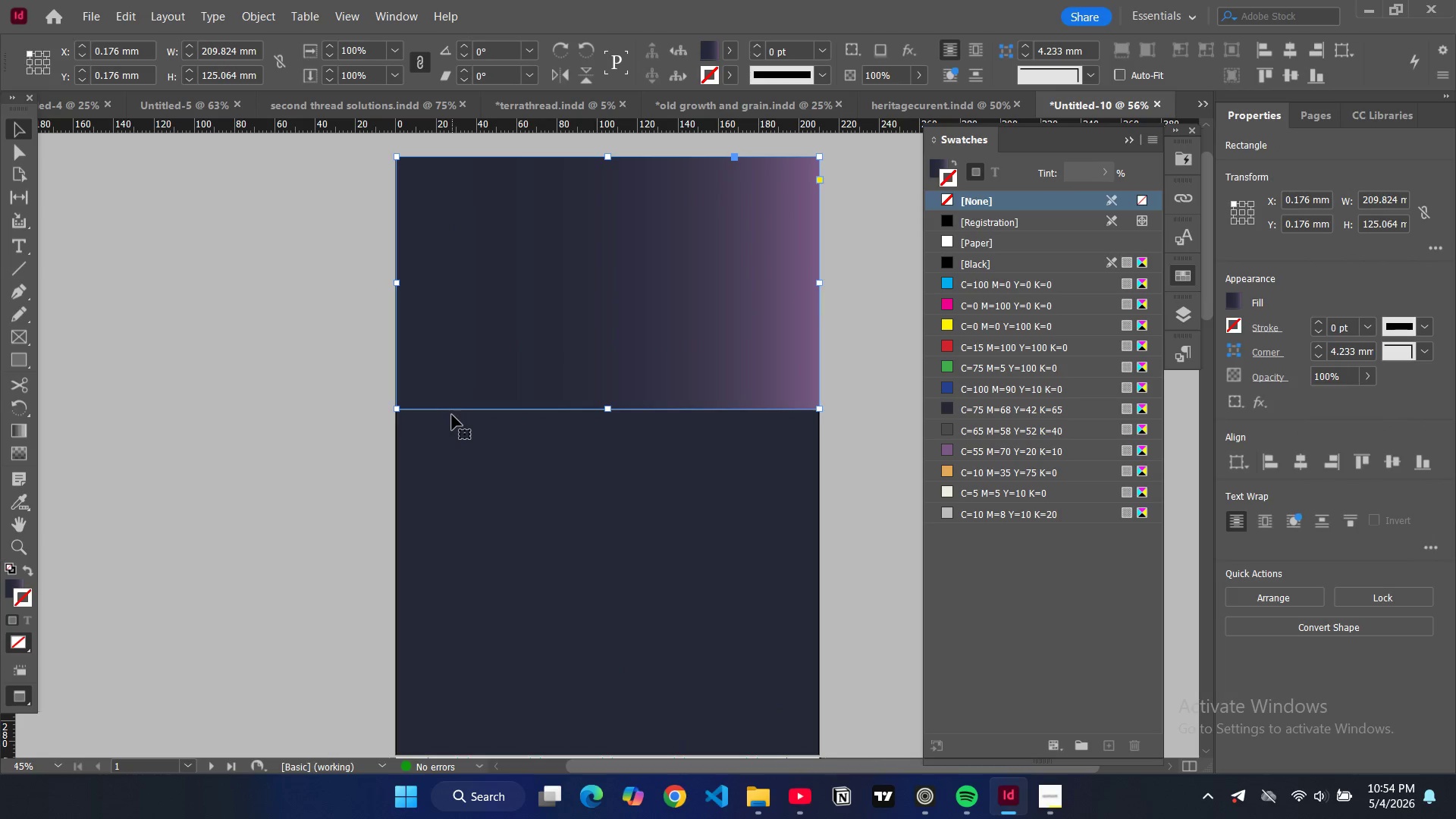 
left_click([452, 415])
 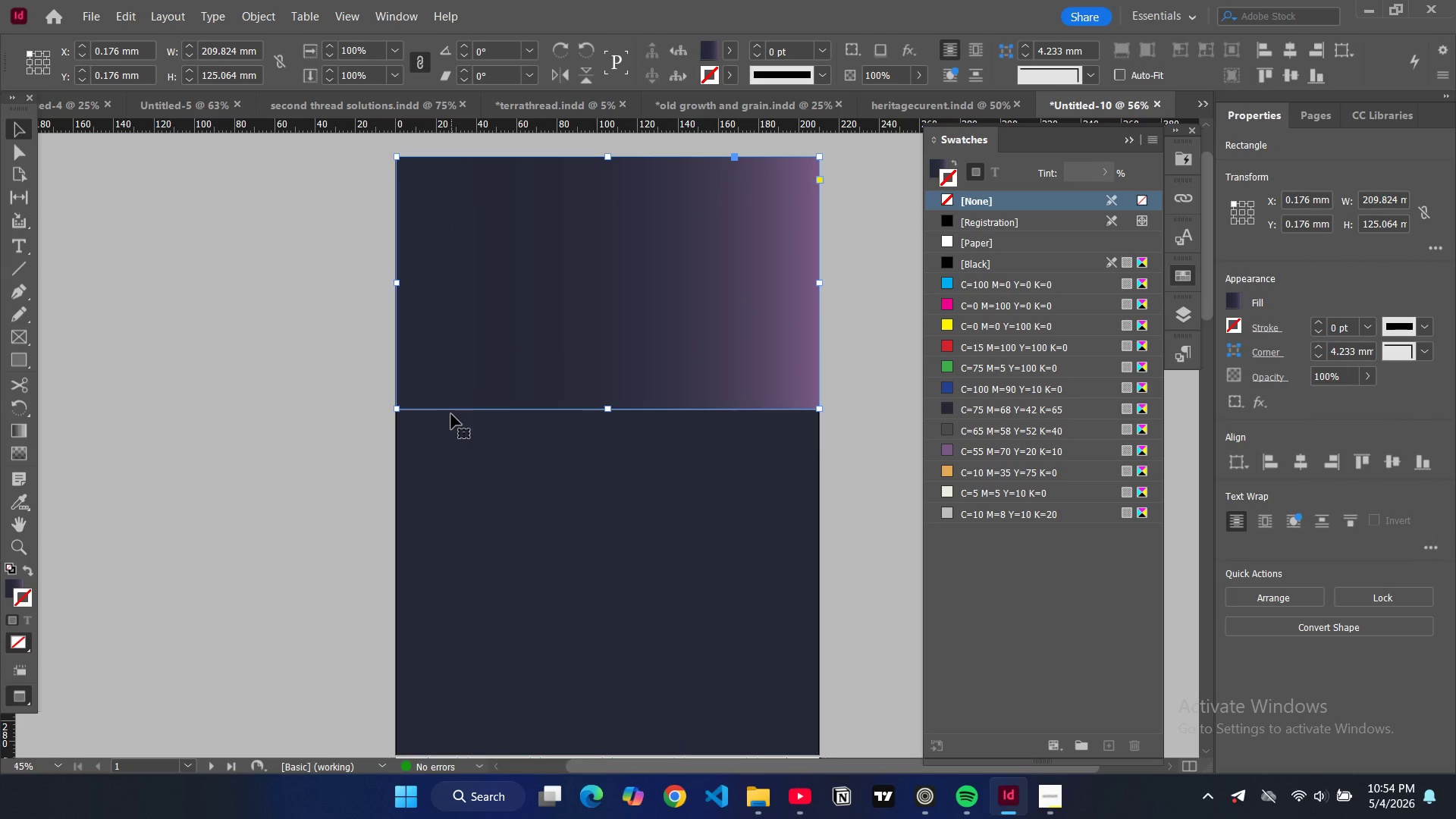 
double_click([451, 414])
 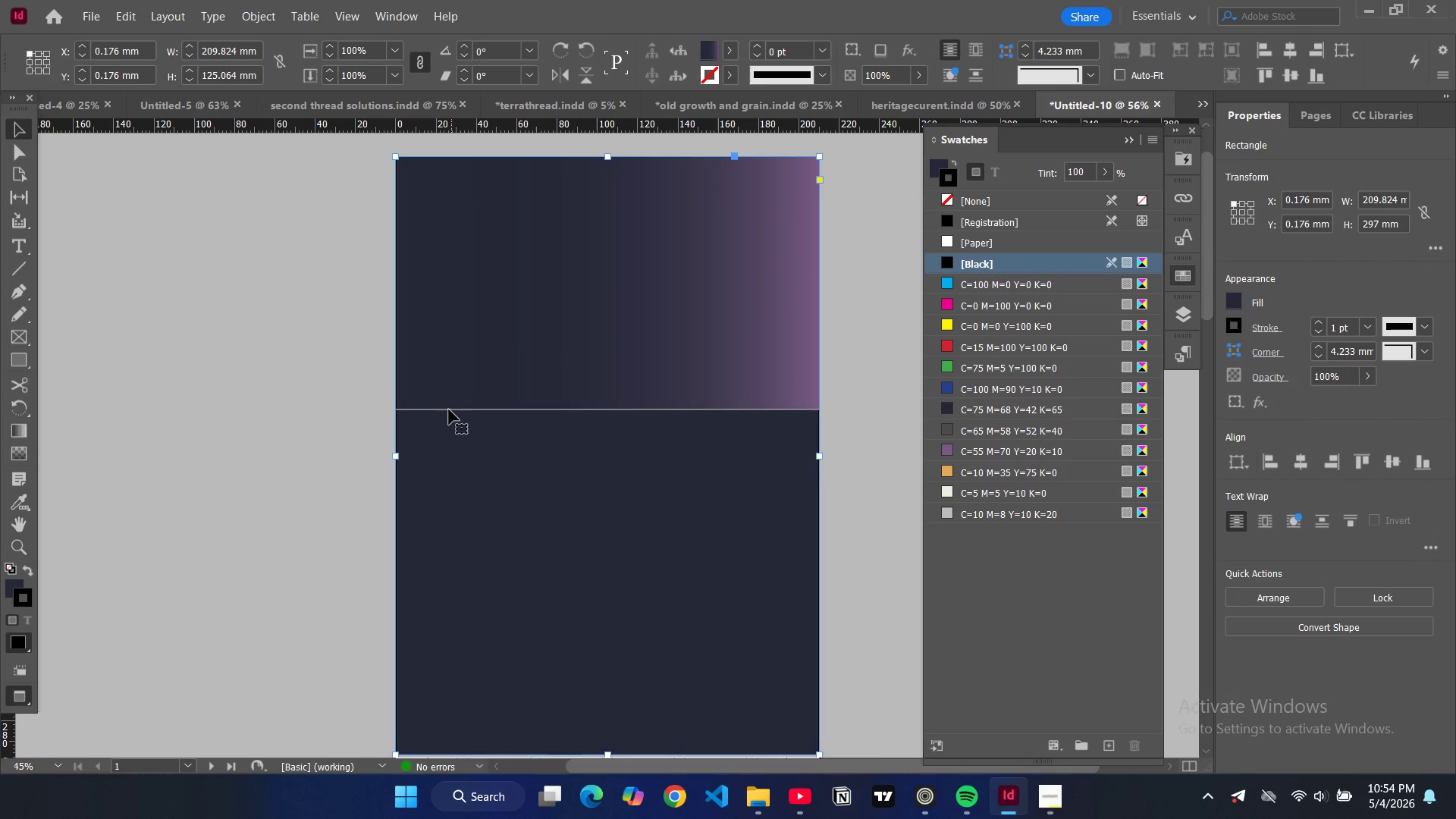 
left_click([449, 410])
 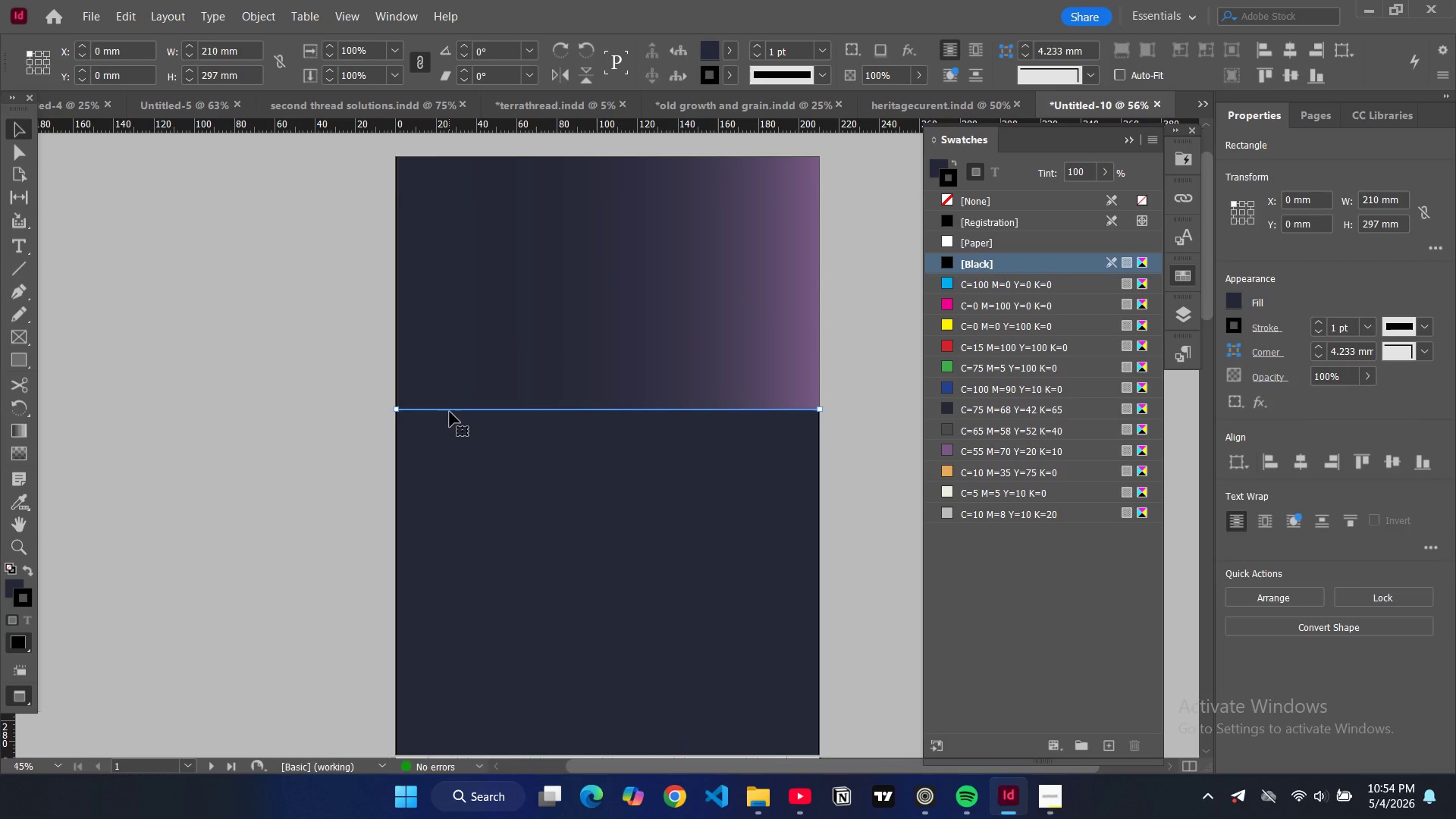 
left_click([450, 412])
 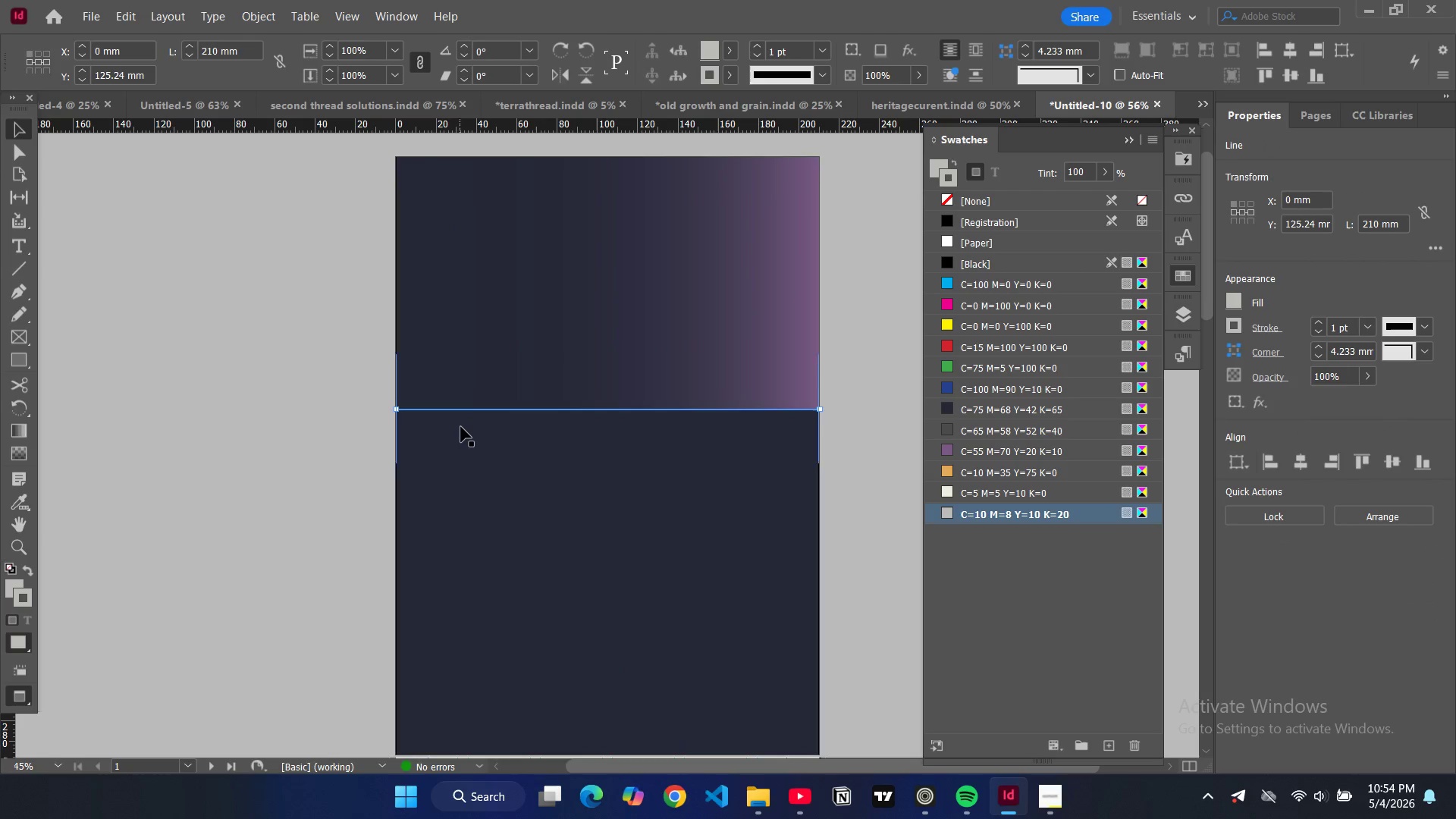 
key(Control+C)
 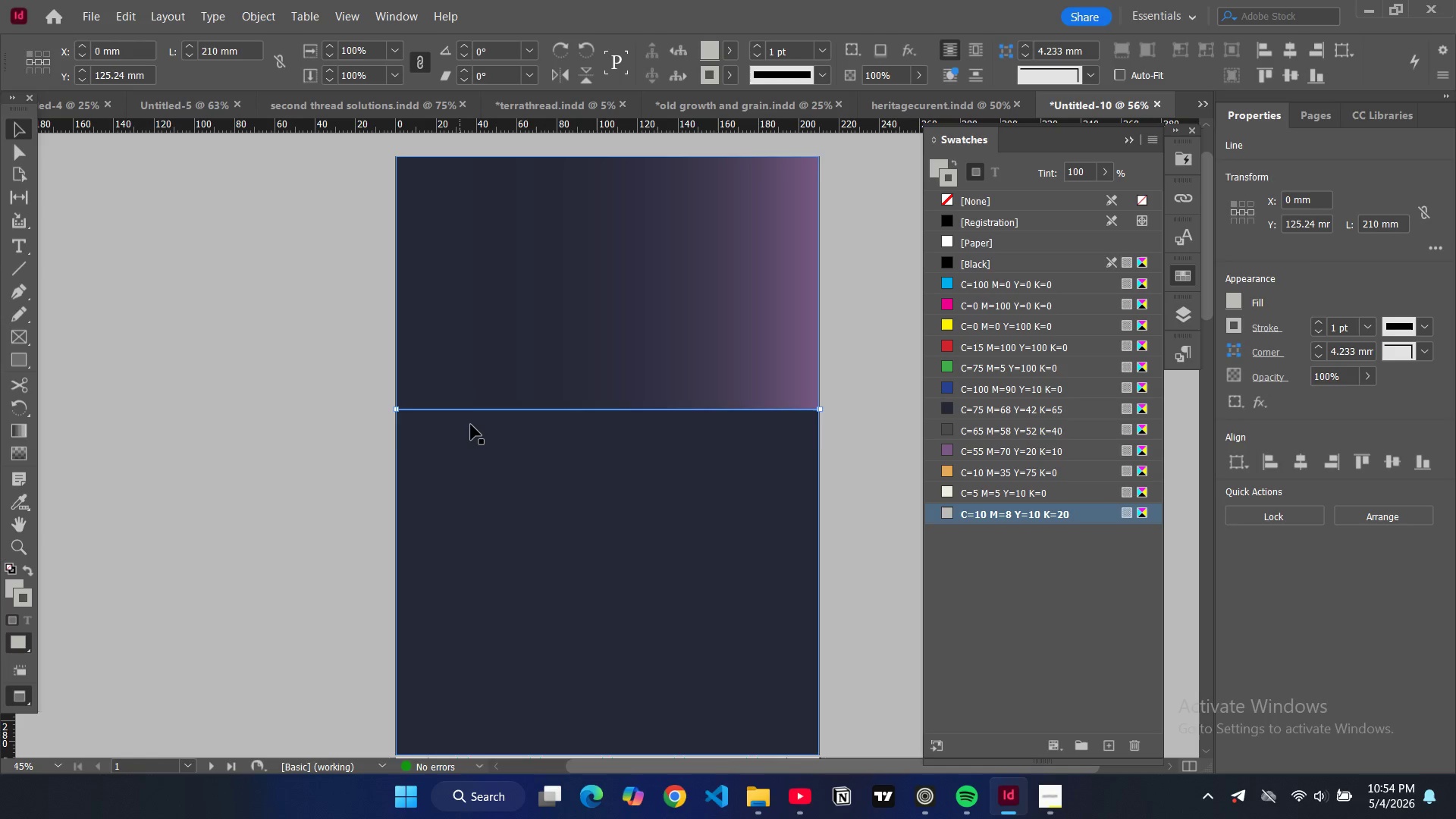 
key(Control+V)
 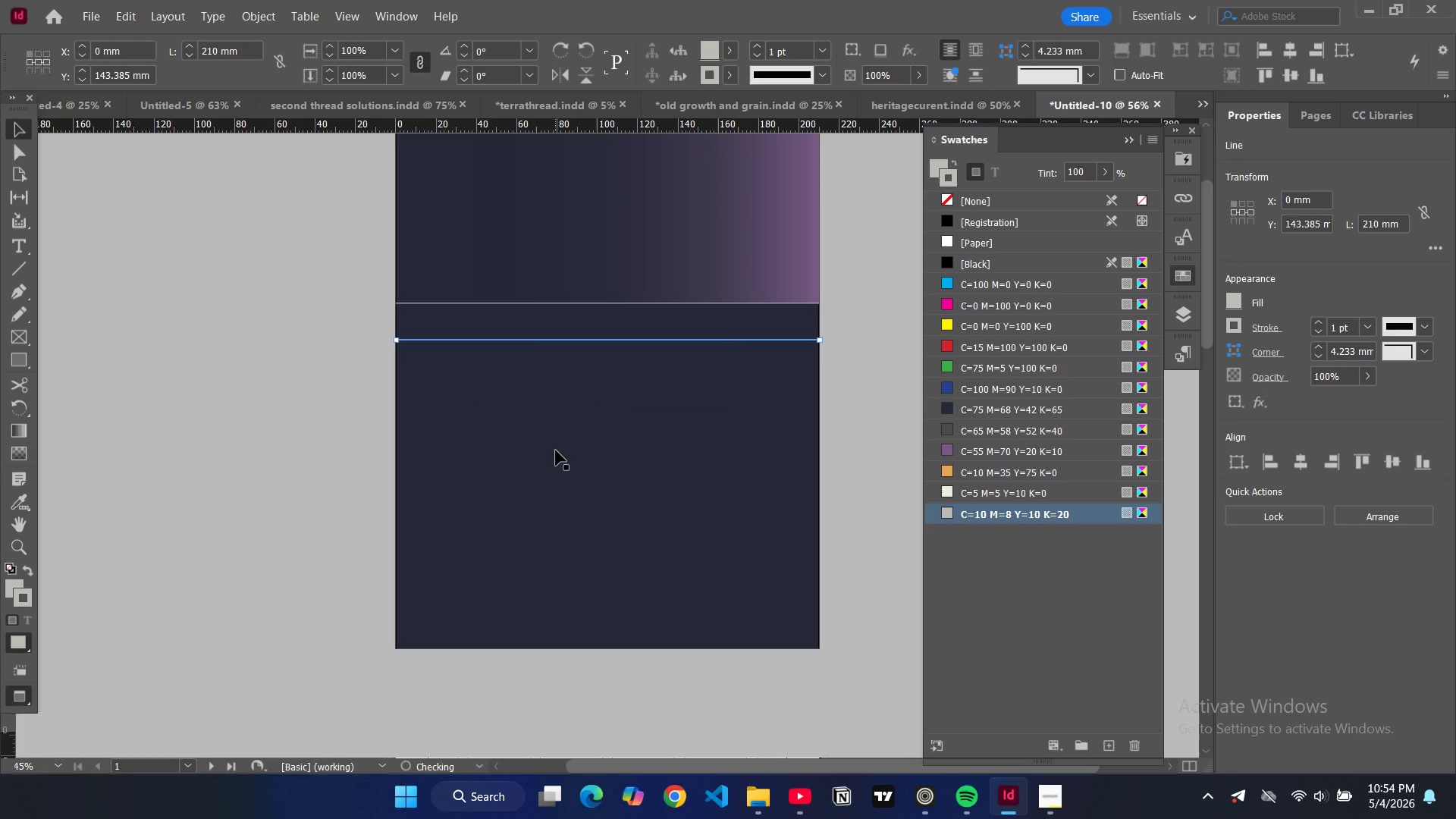 
scroll: coordinate [556, 450], scroll_direction: down, amount: 5.0
 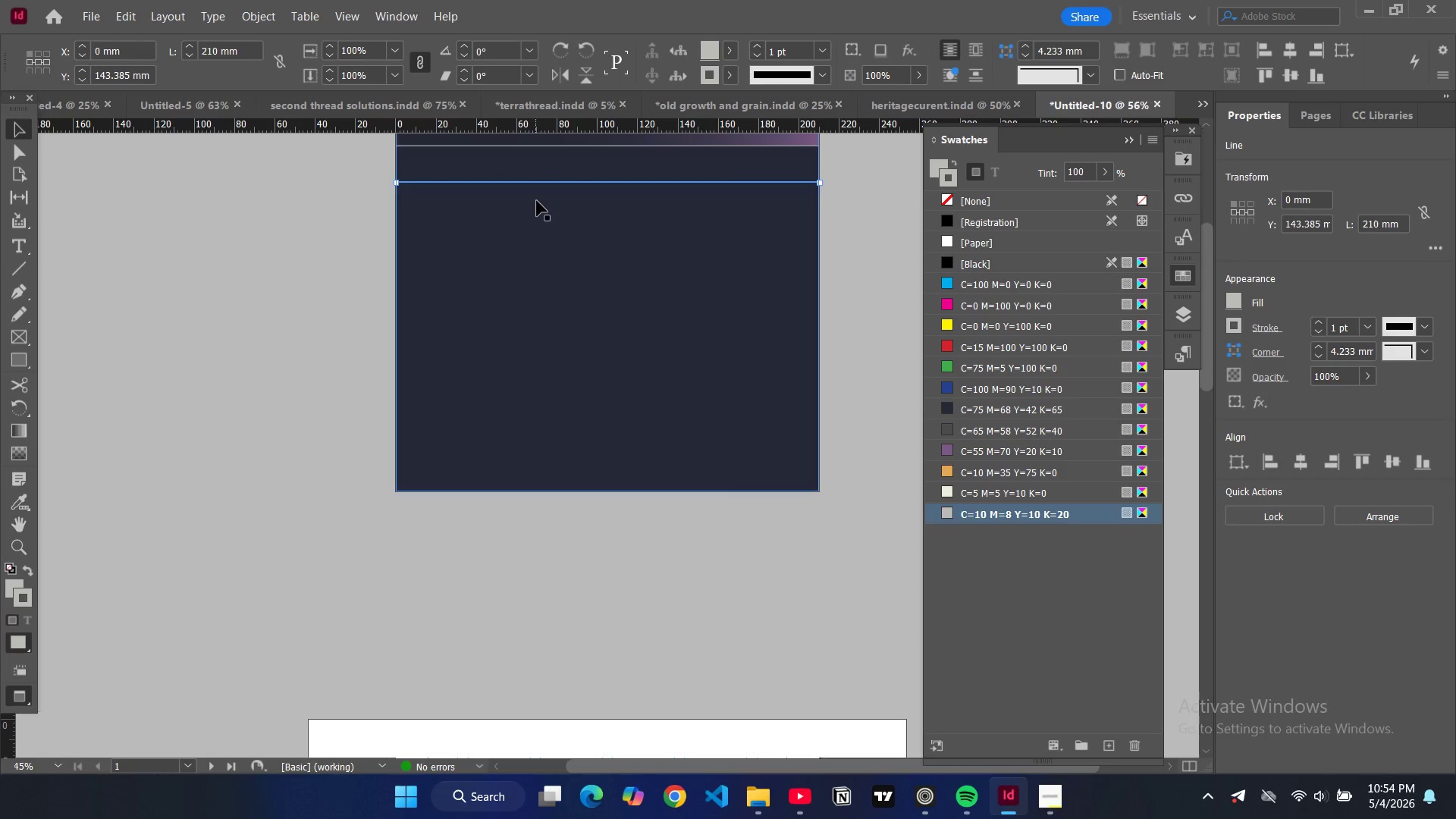 
scroll: coordinate [539, 216], scroll_direction: up, amount: 2.0
 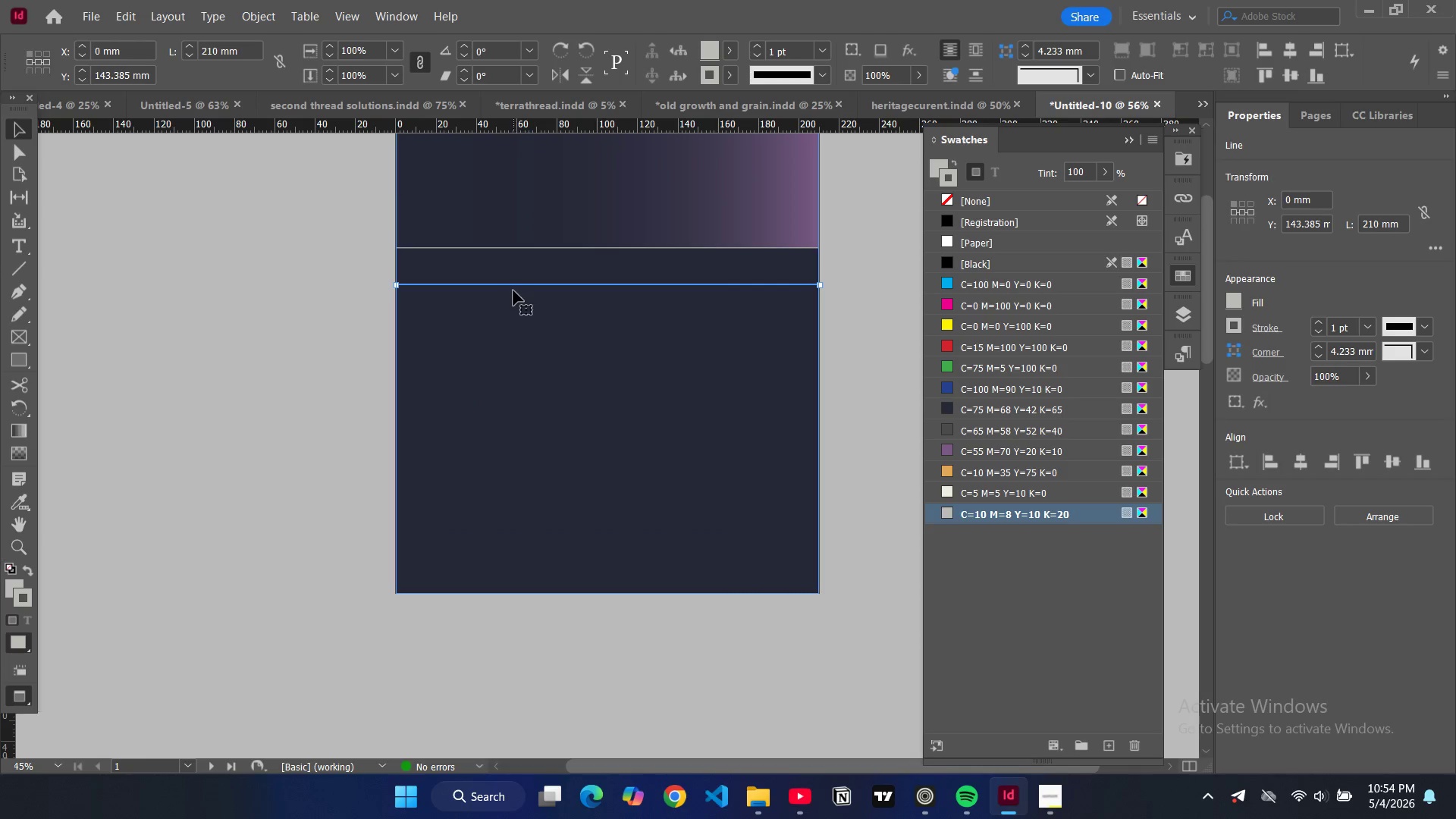 
left_click_drag(start_coordinate=[511, 287], to_coordinate=[512, 411])
 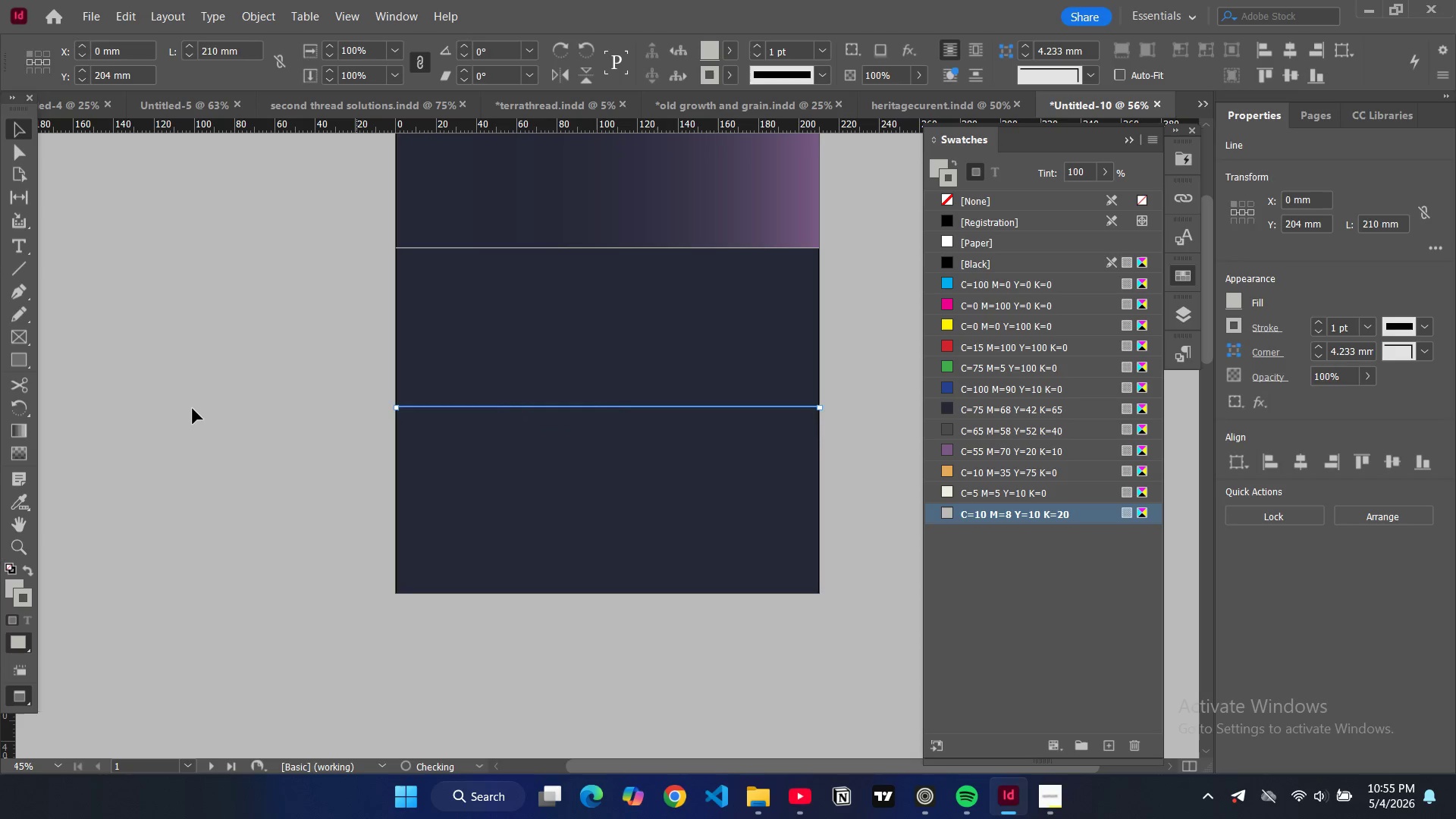 
left_click([193, 409])
 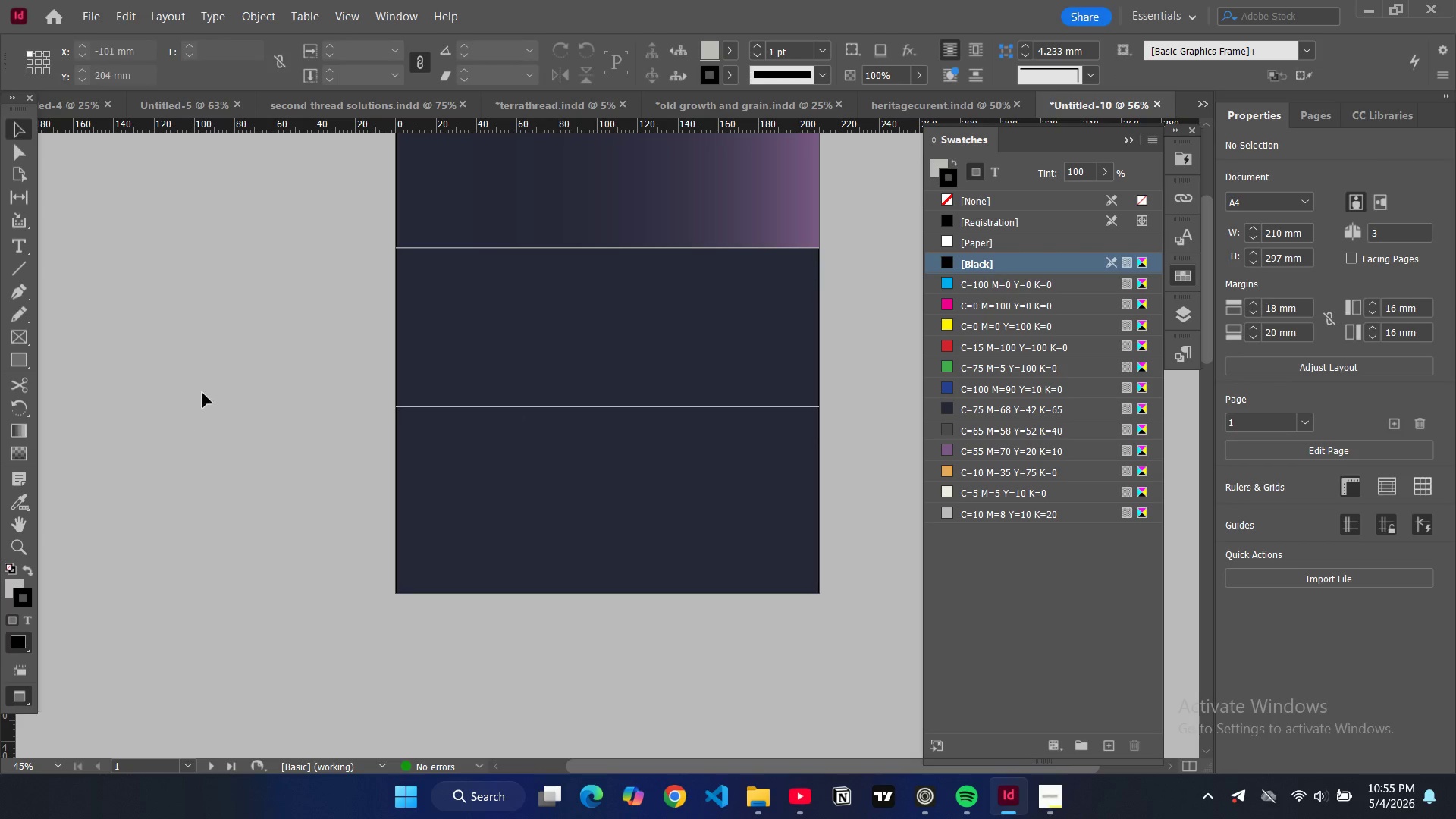 
scroll: coordinate [214, 373], scroll_direction: up, amount: 6.0
 